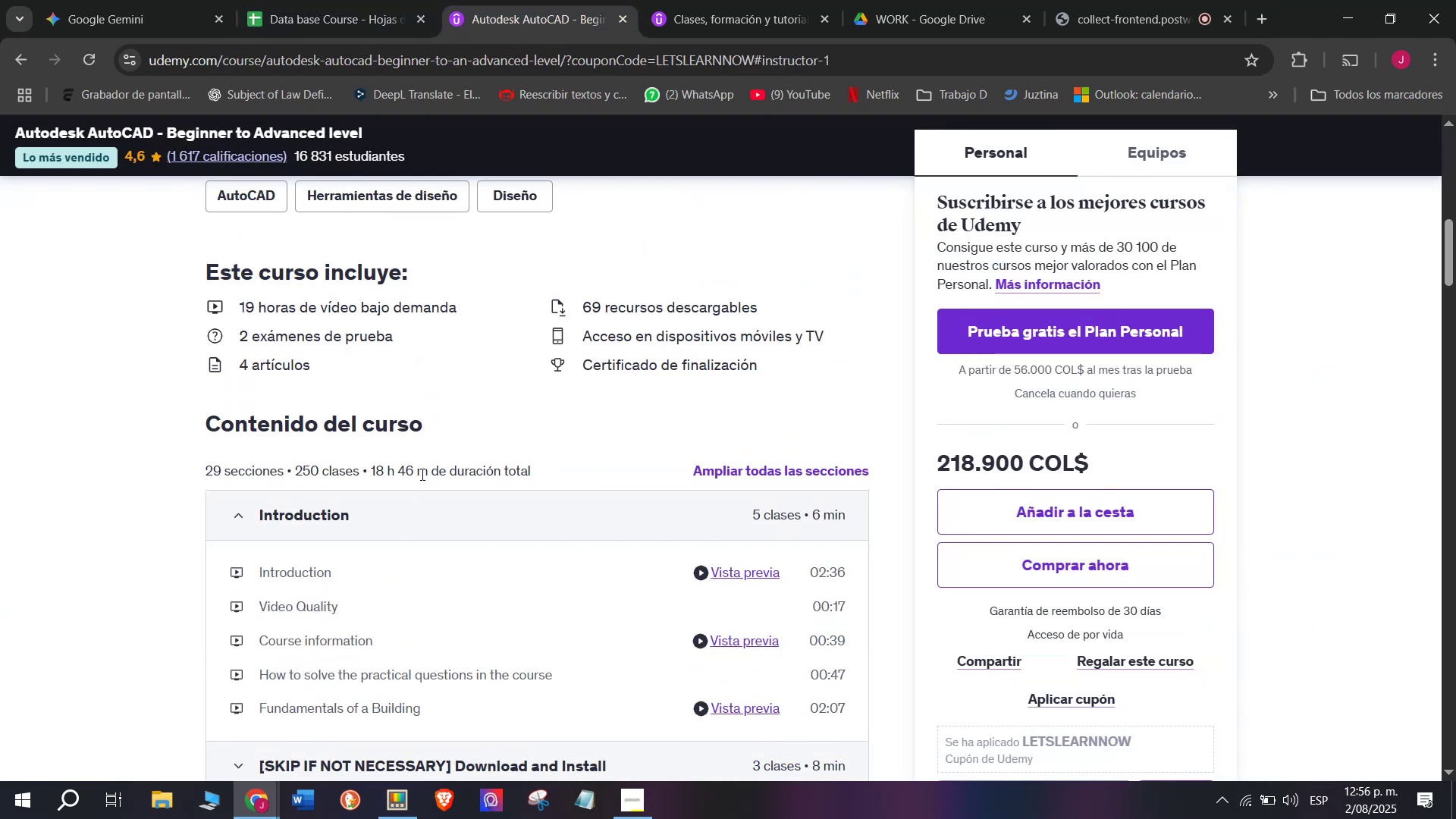 
left_click_drag(start_coordinate=[428, 466], to_coordinate=[371, 466])
 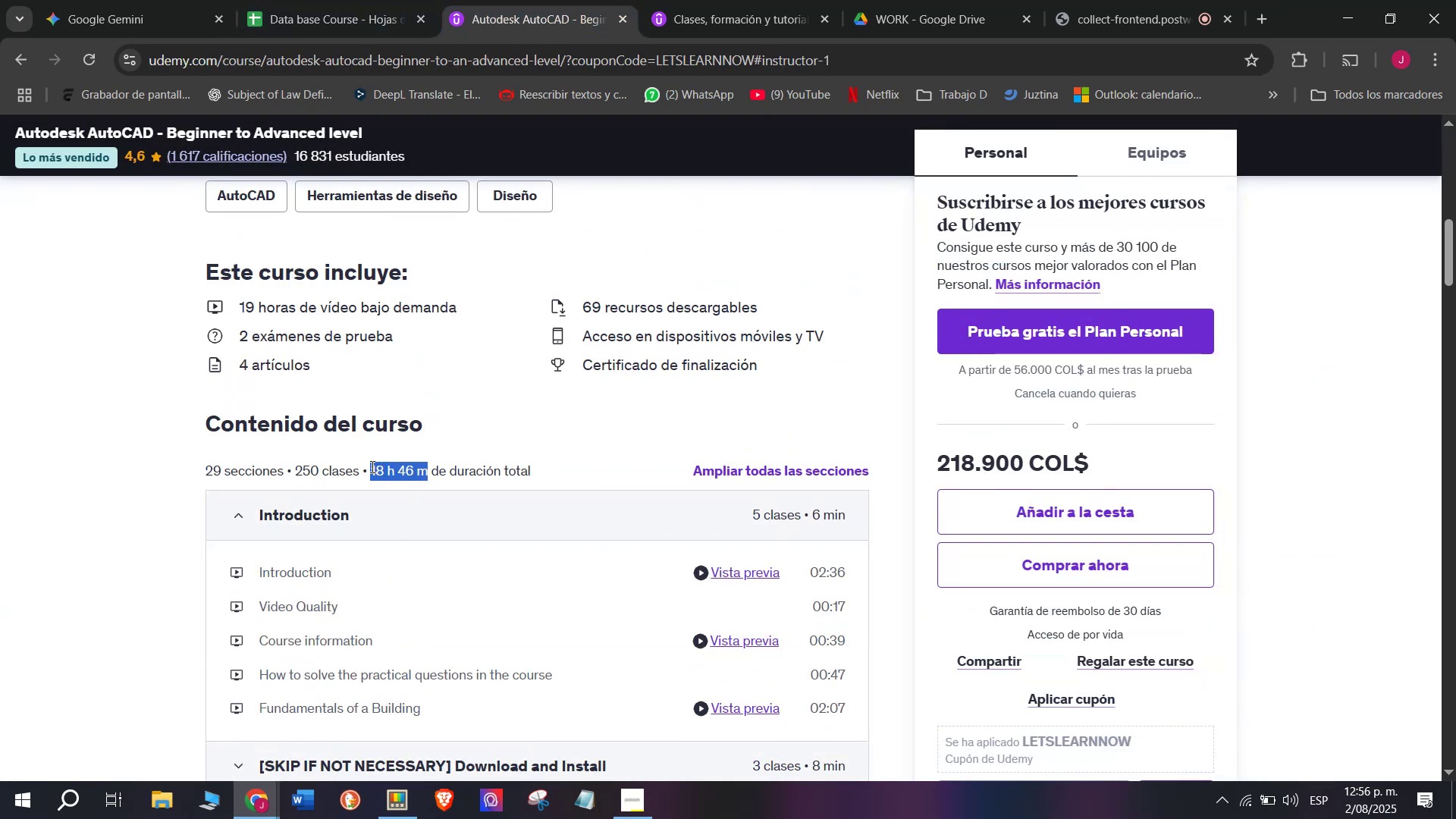 
key(Break)
 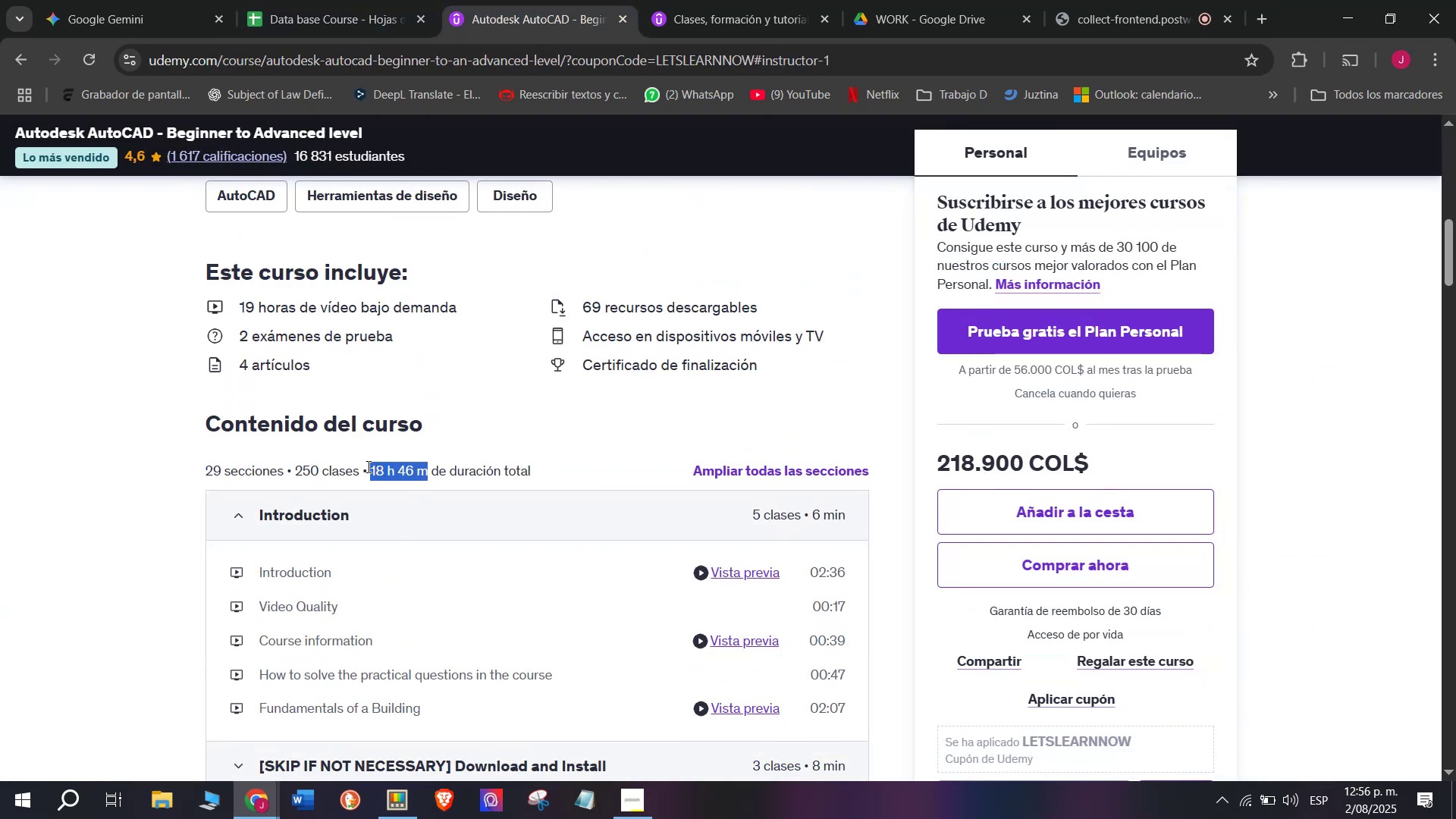 
key(Control+ControlLeft)
 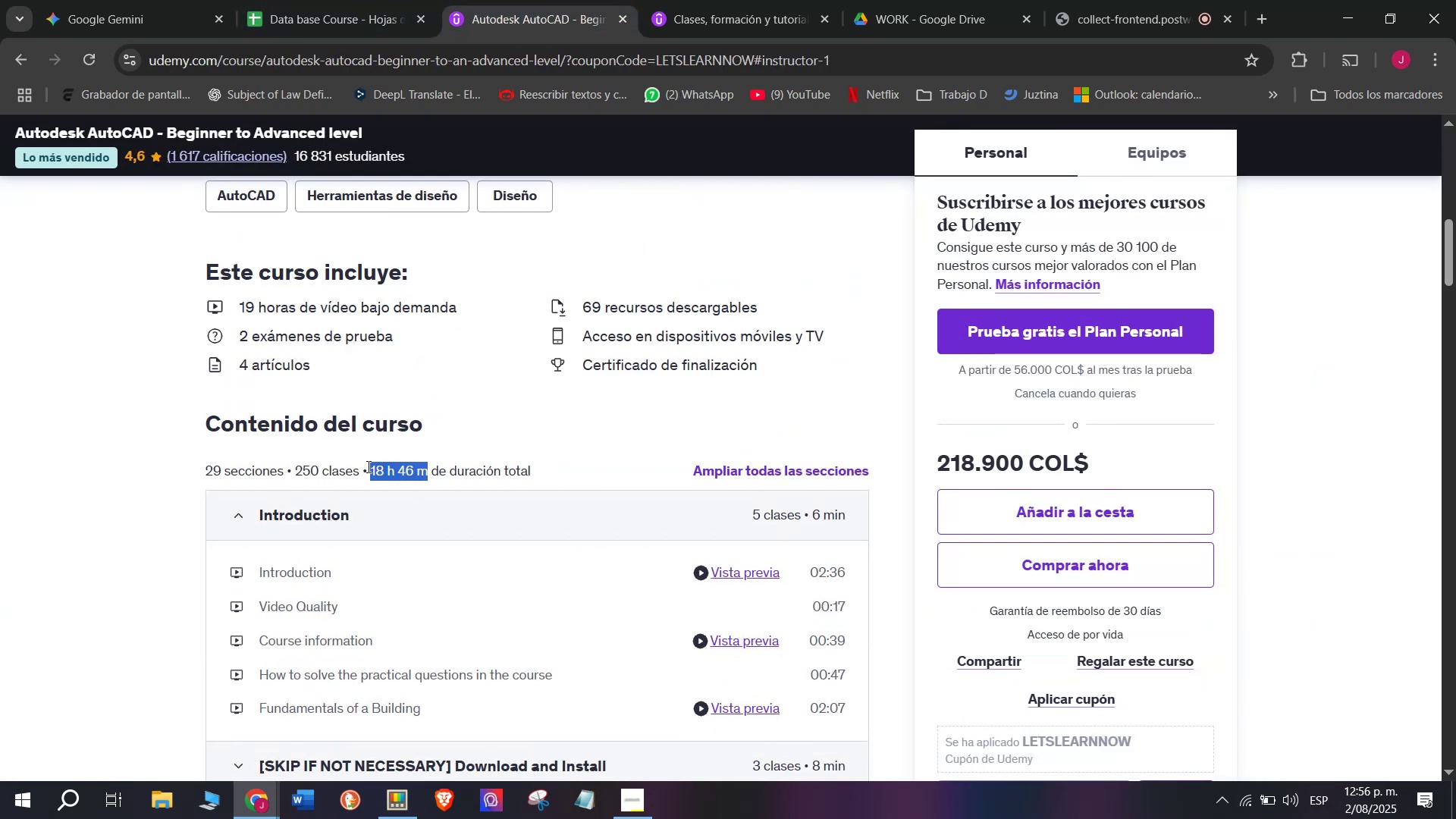 
key(Control+C)
 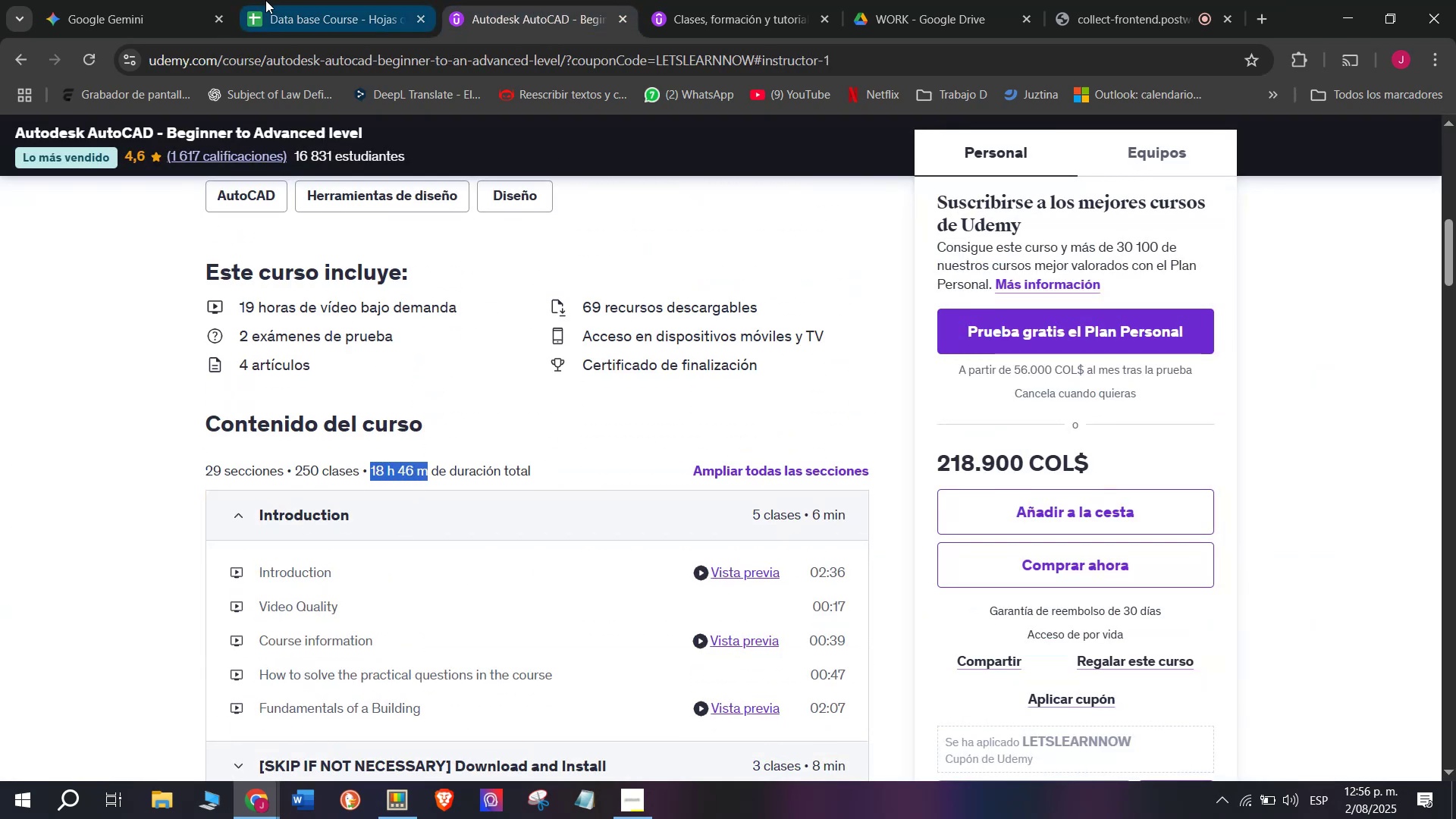 
left_click([265, 0])
 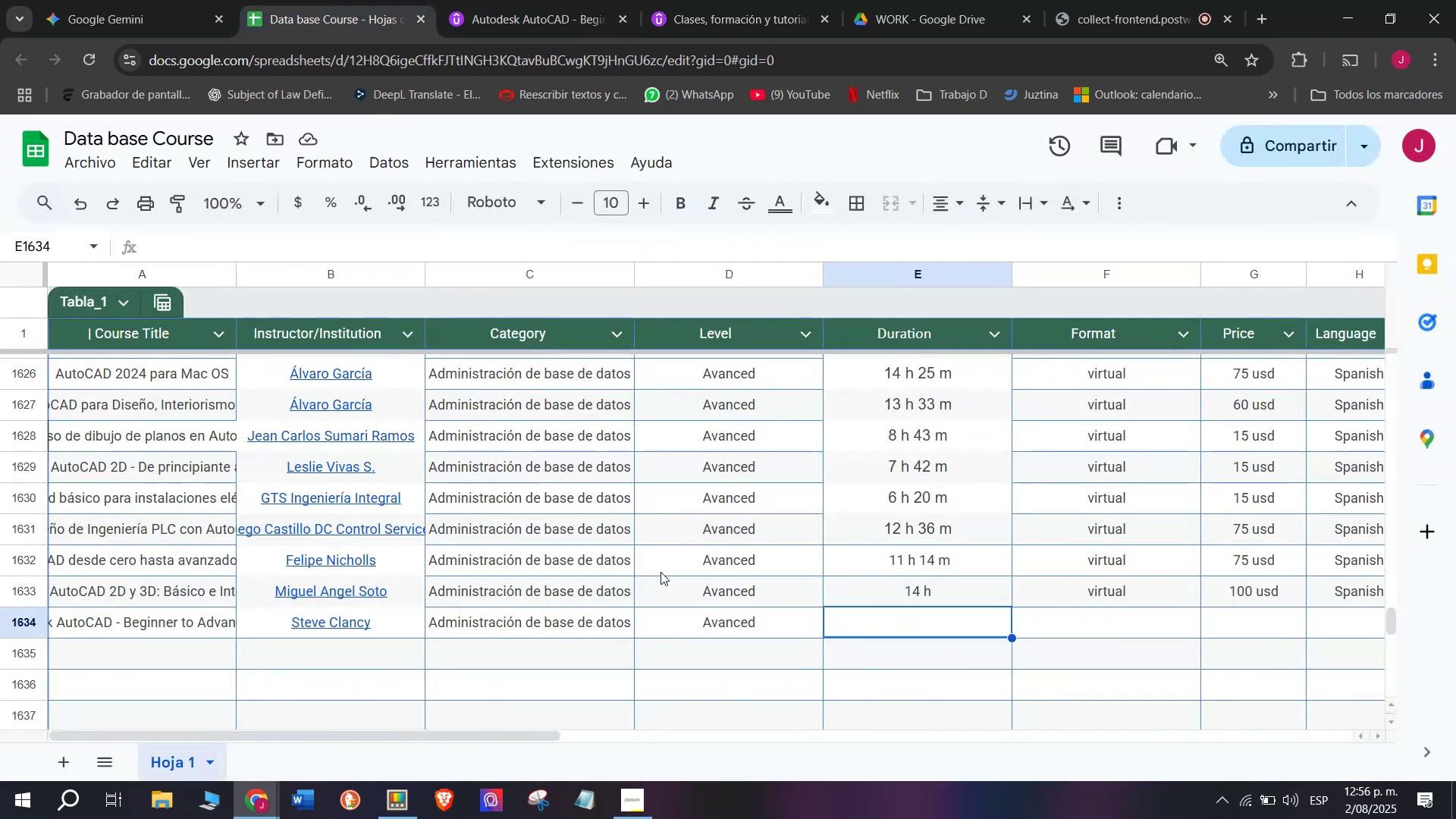 
key(Control+ControlLeft)
 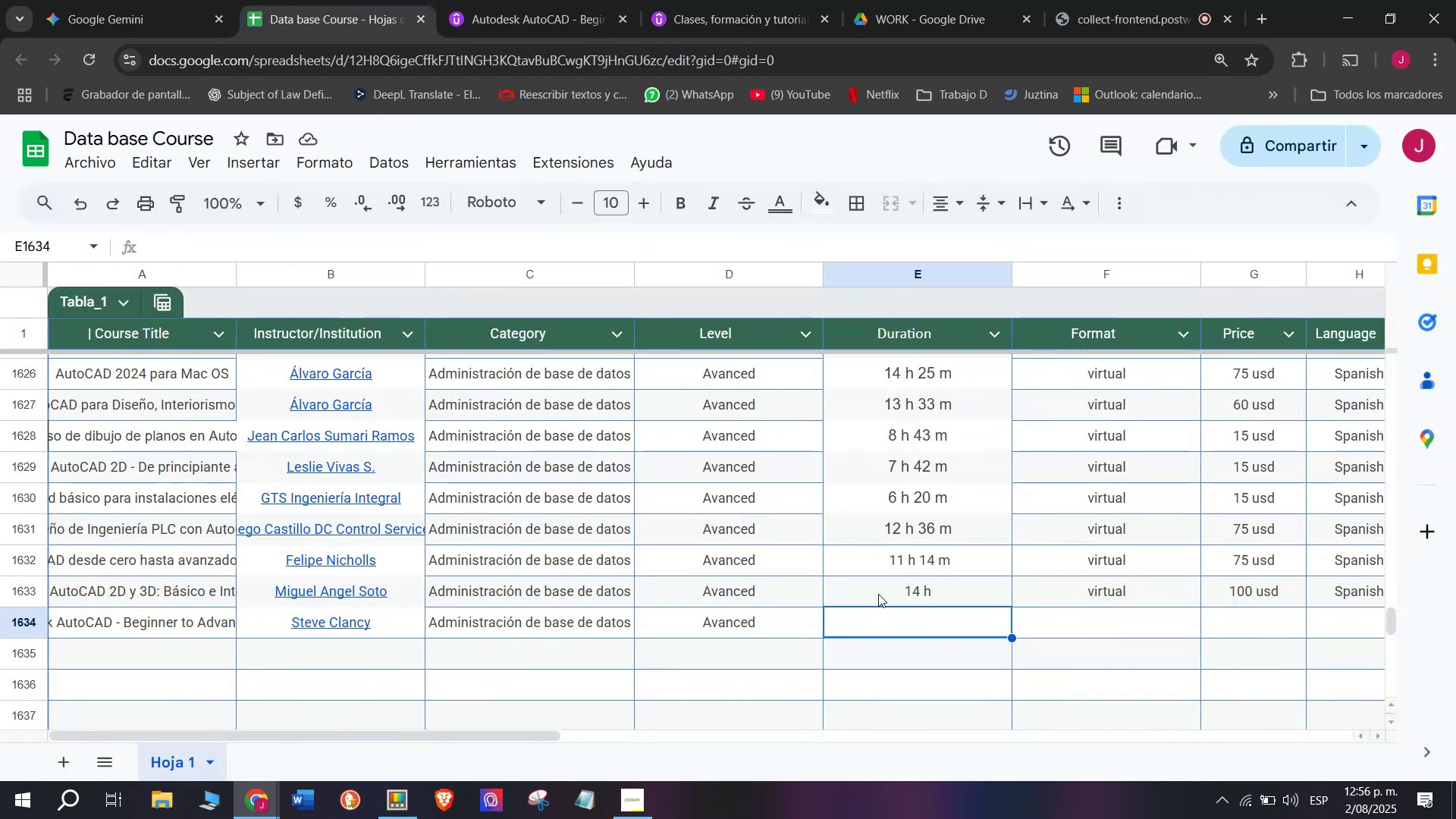 
key(Z)
 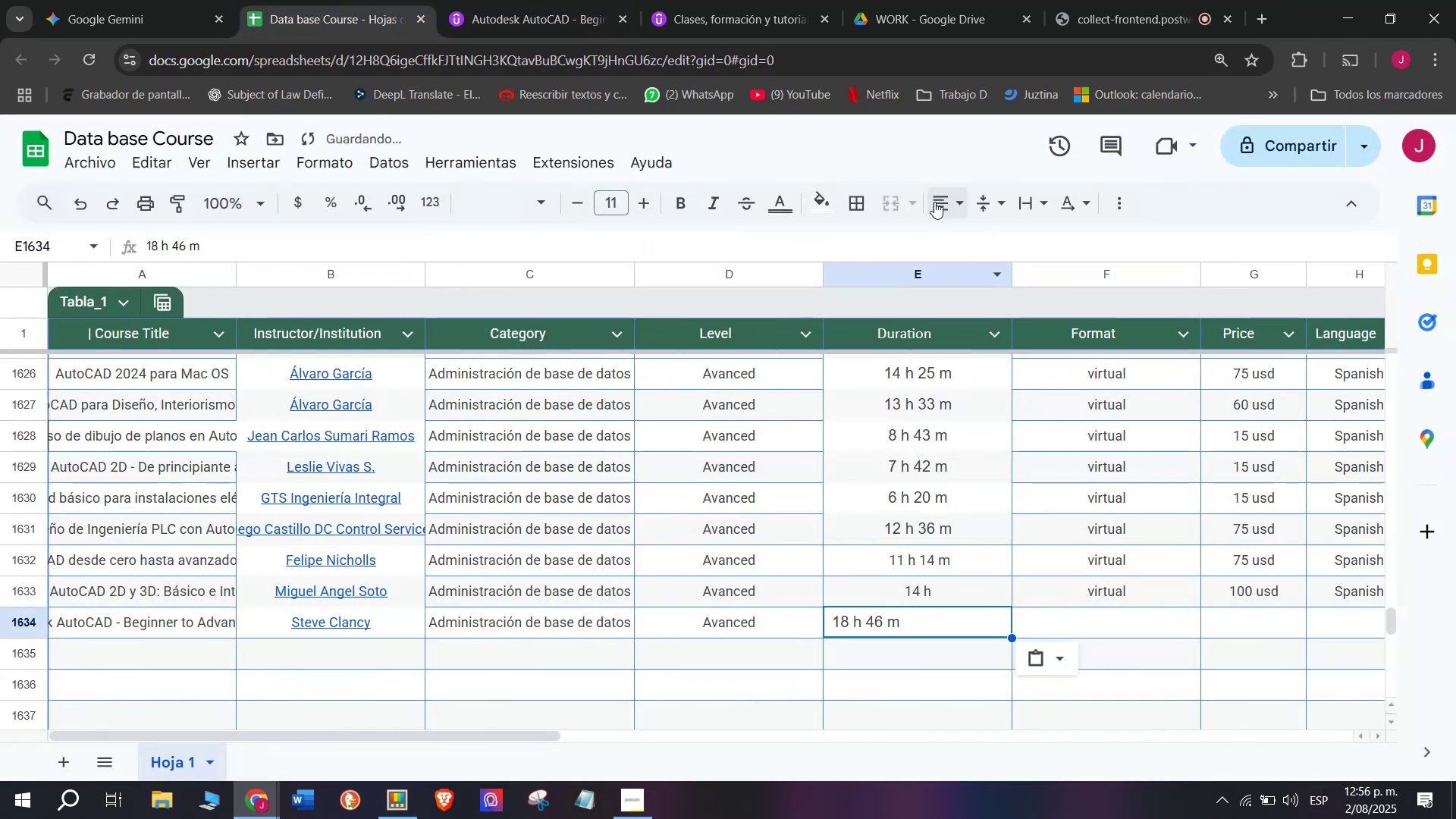 
key(Control+V)
 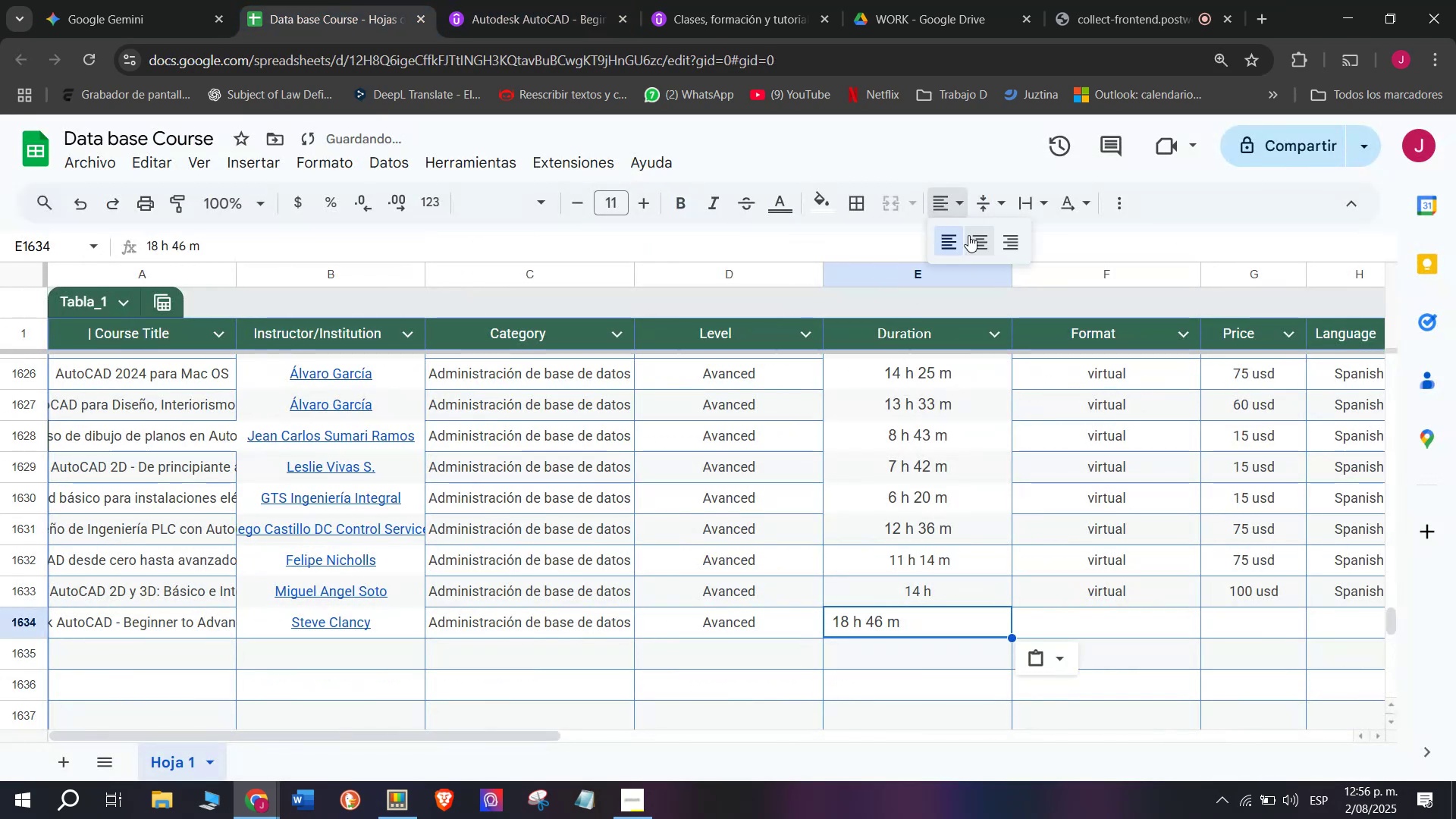 
double_click([983, 245])
 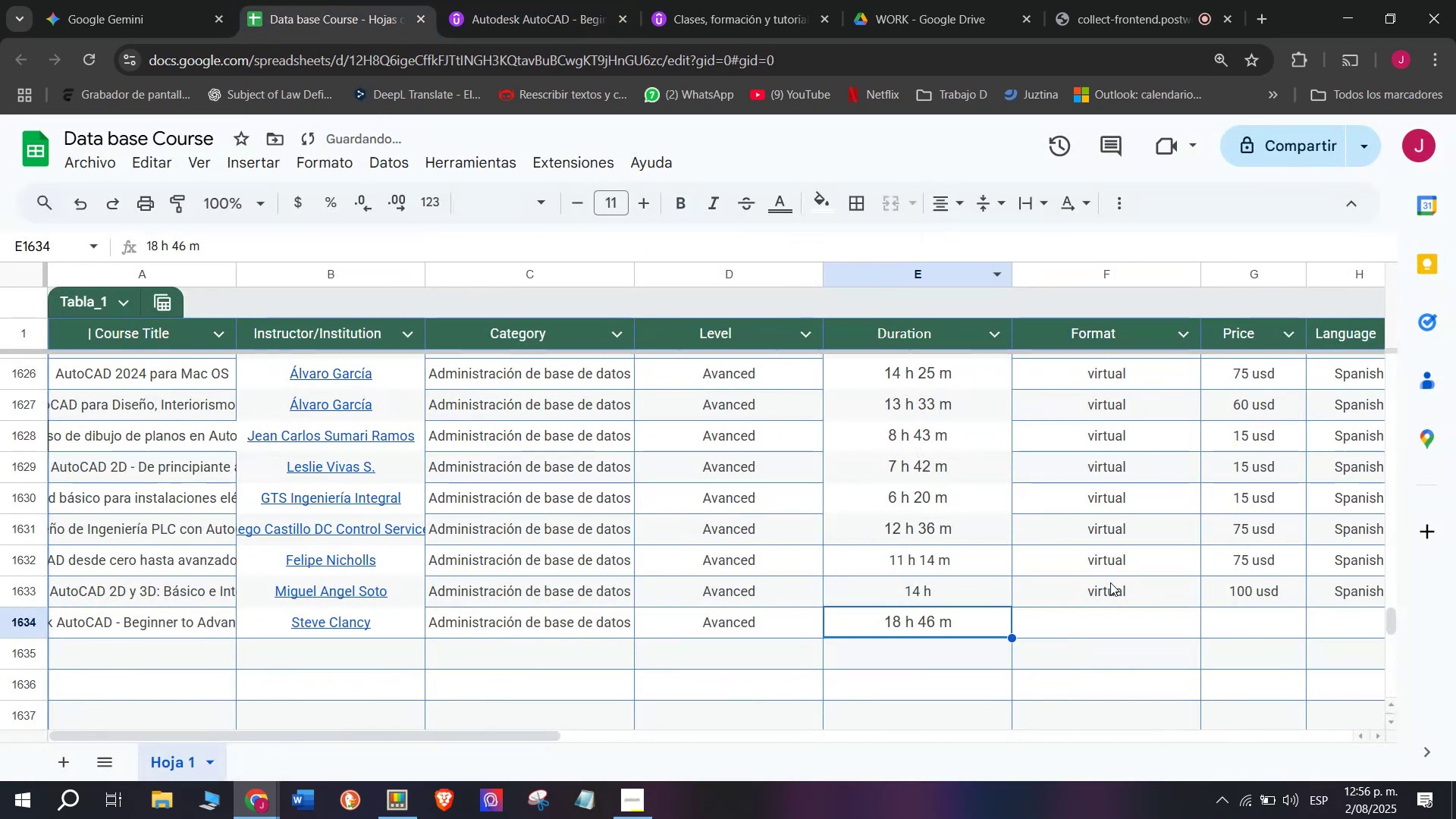 
left_click([1119, 599])
 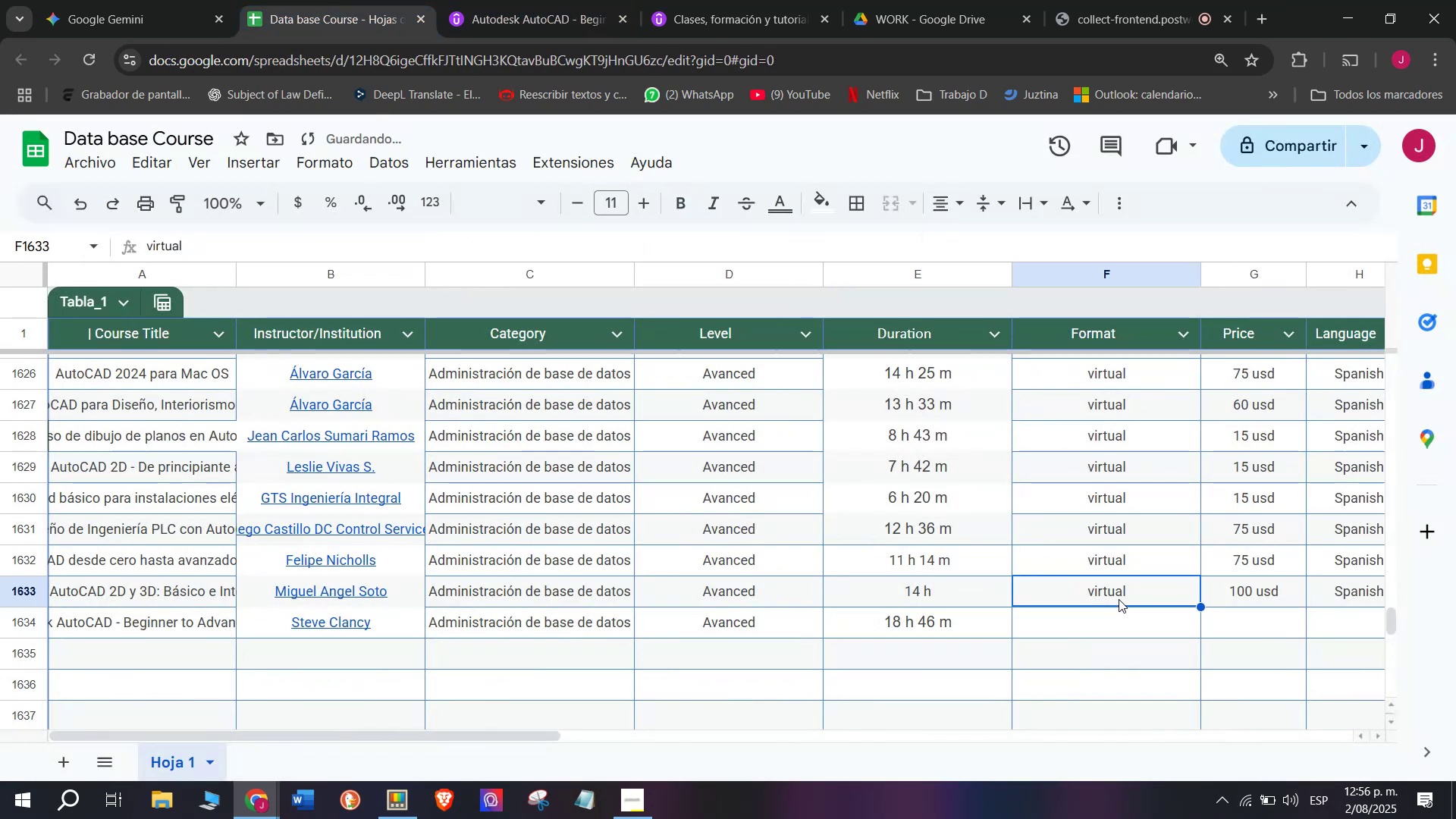 
key(Control+ControlLeft)
 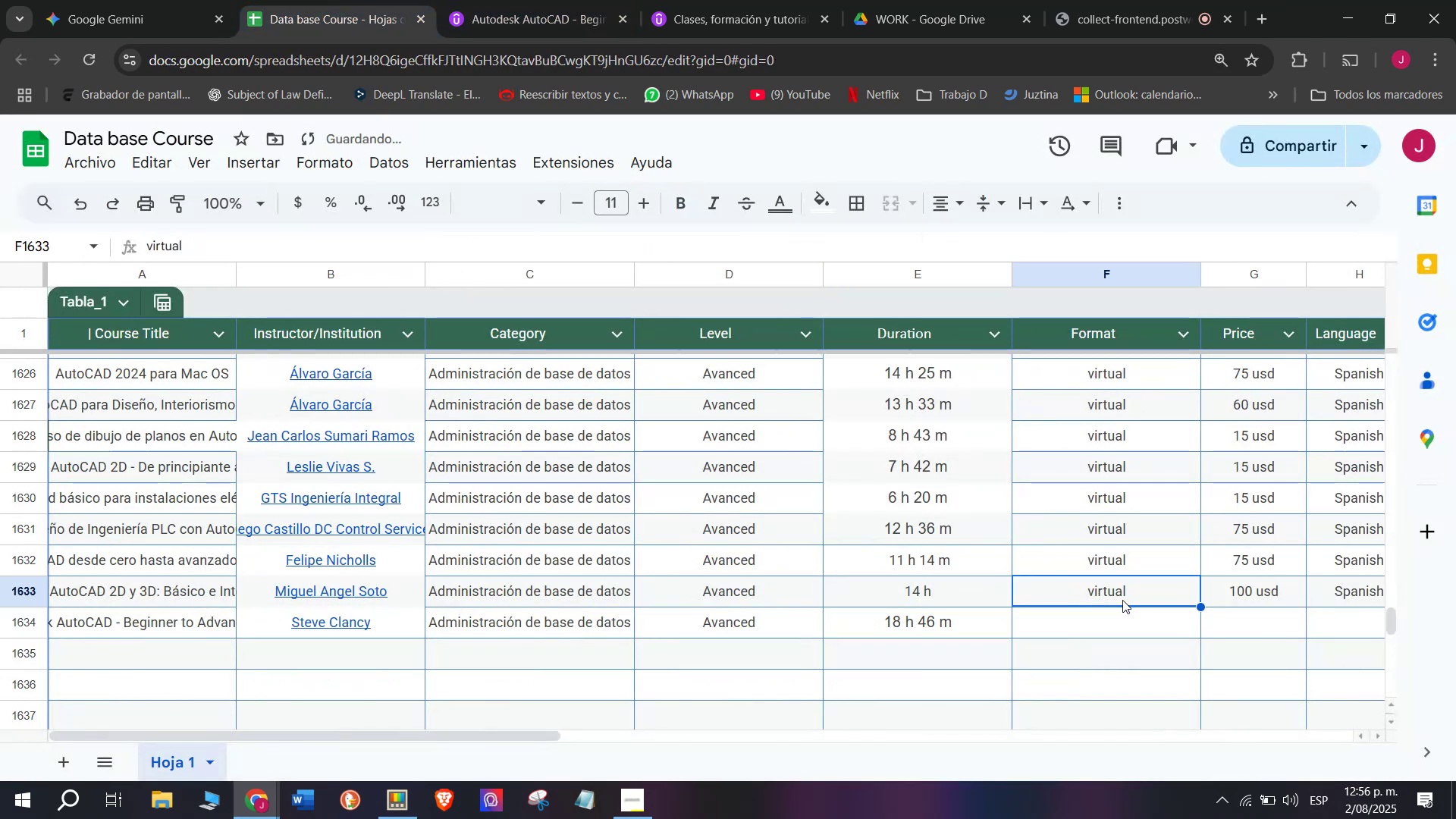 
key(Break)
 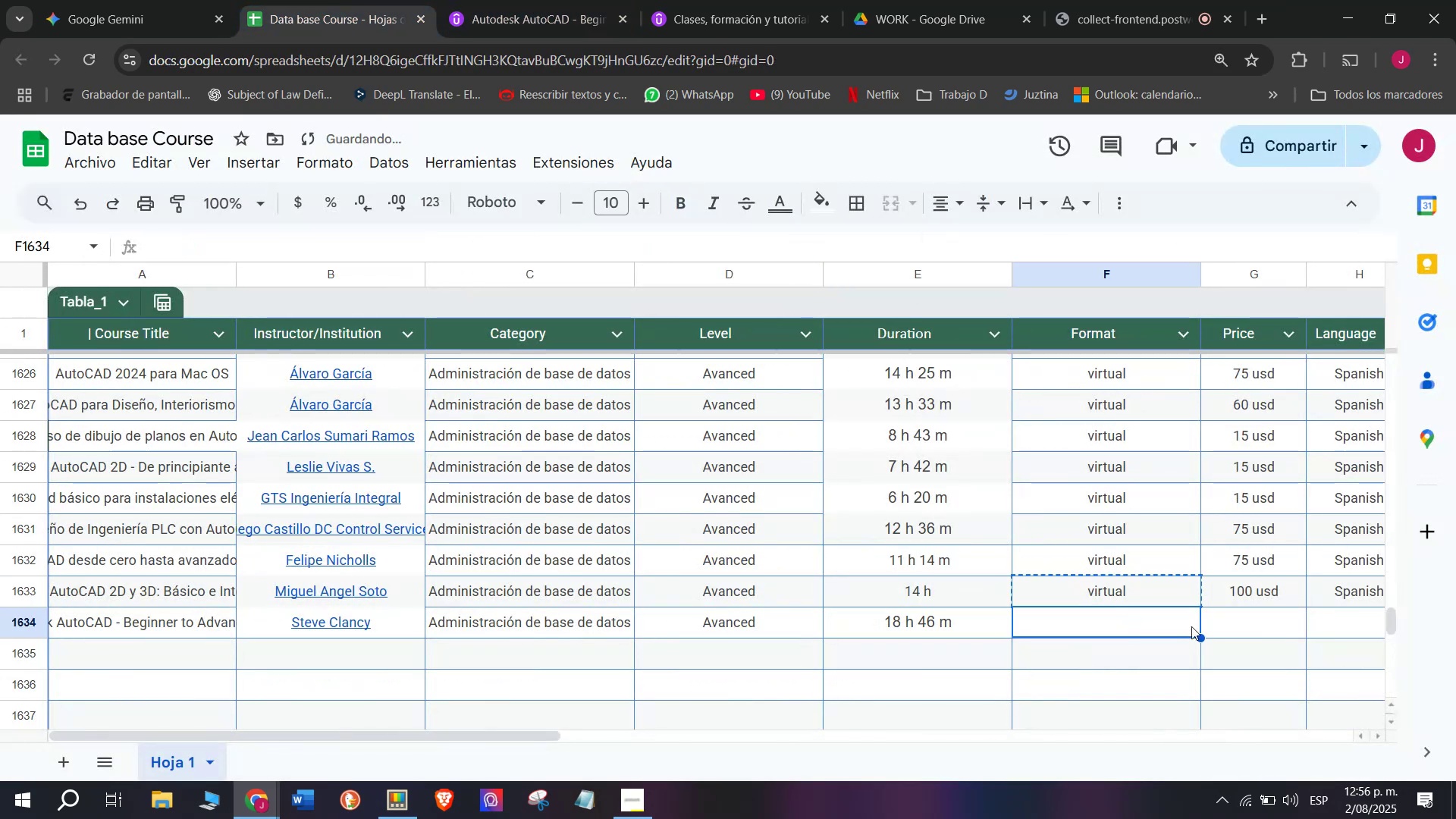 
key(Control+C)
 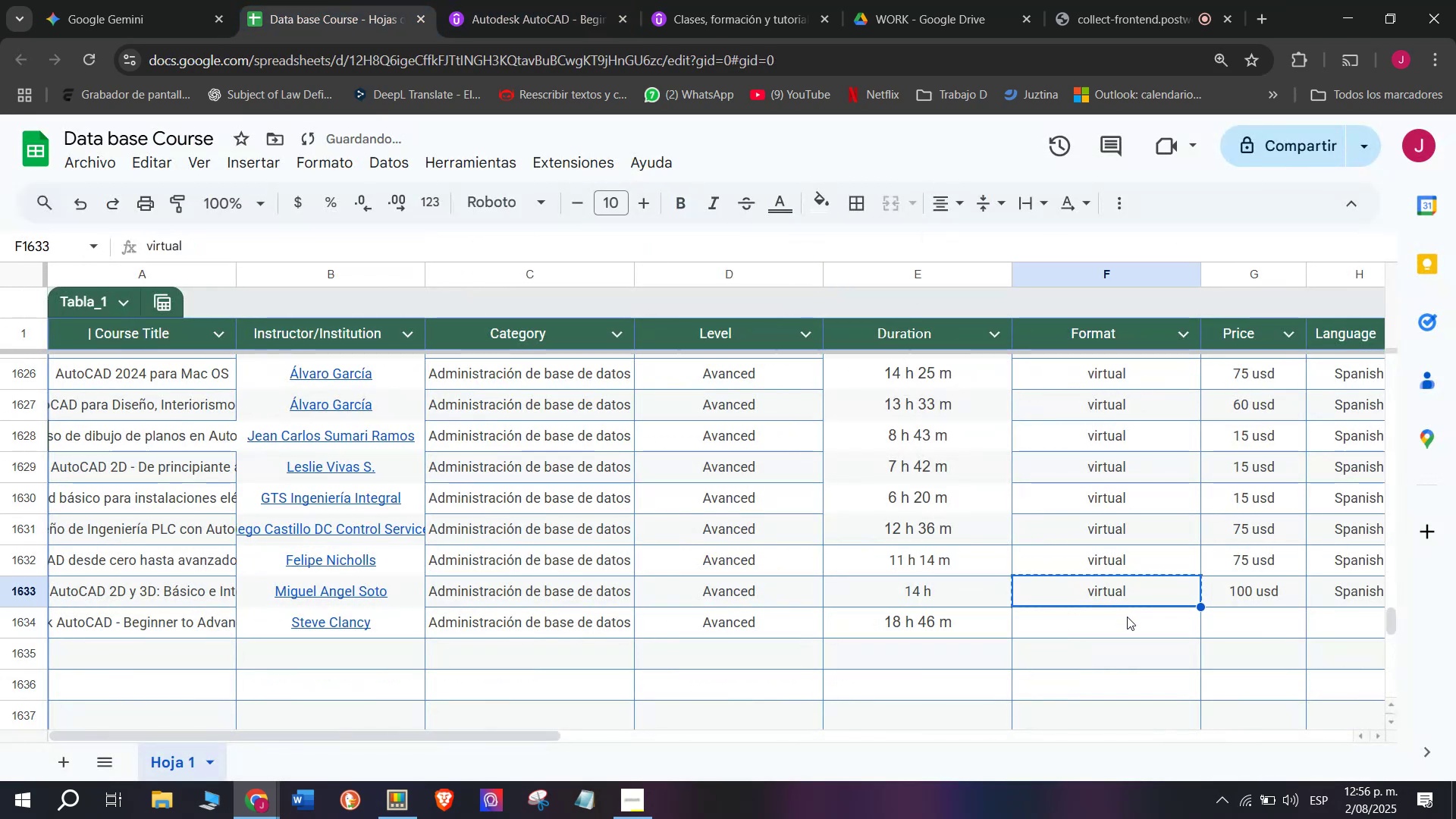 
double_click([1127, 617])
 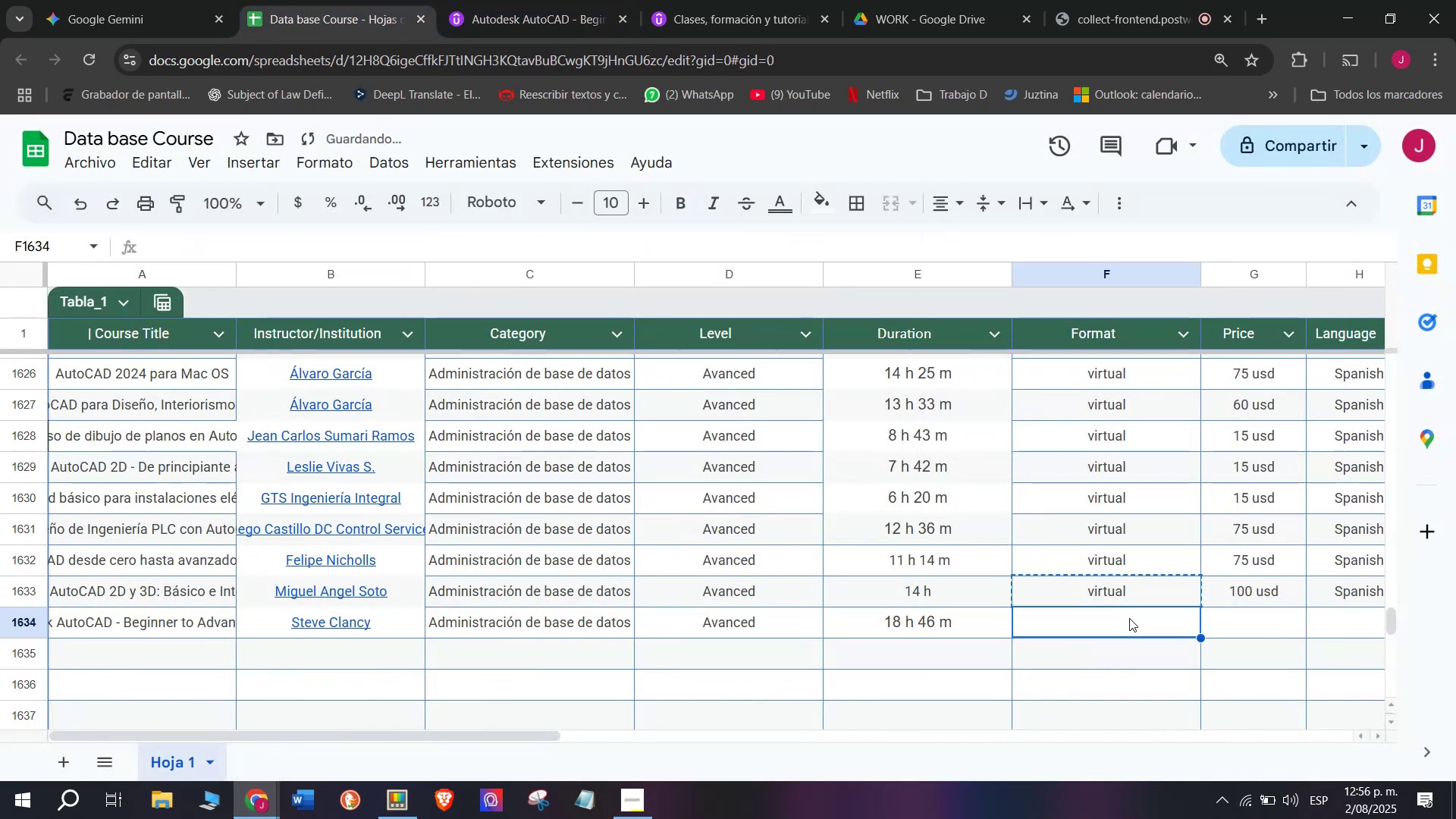 
key(Z)
 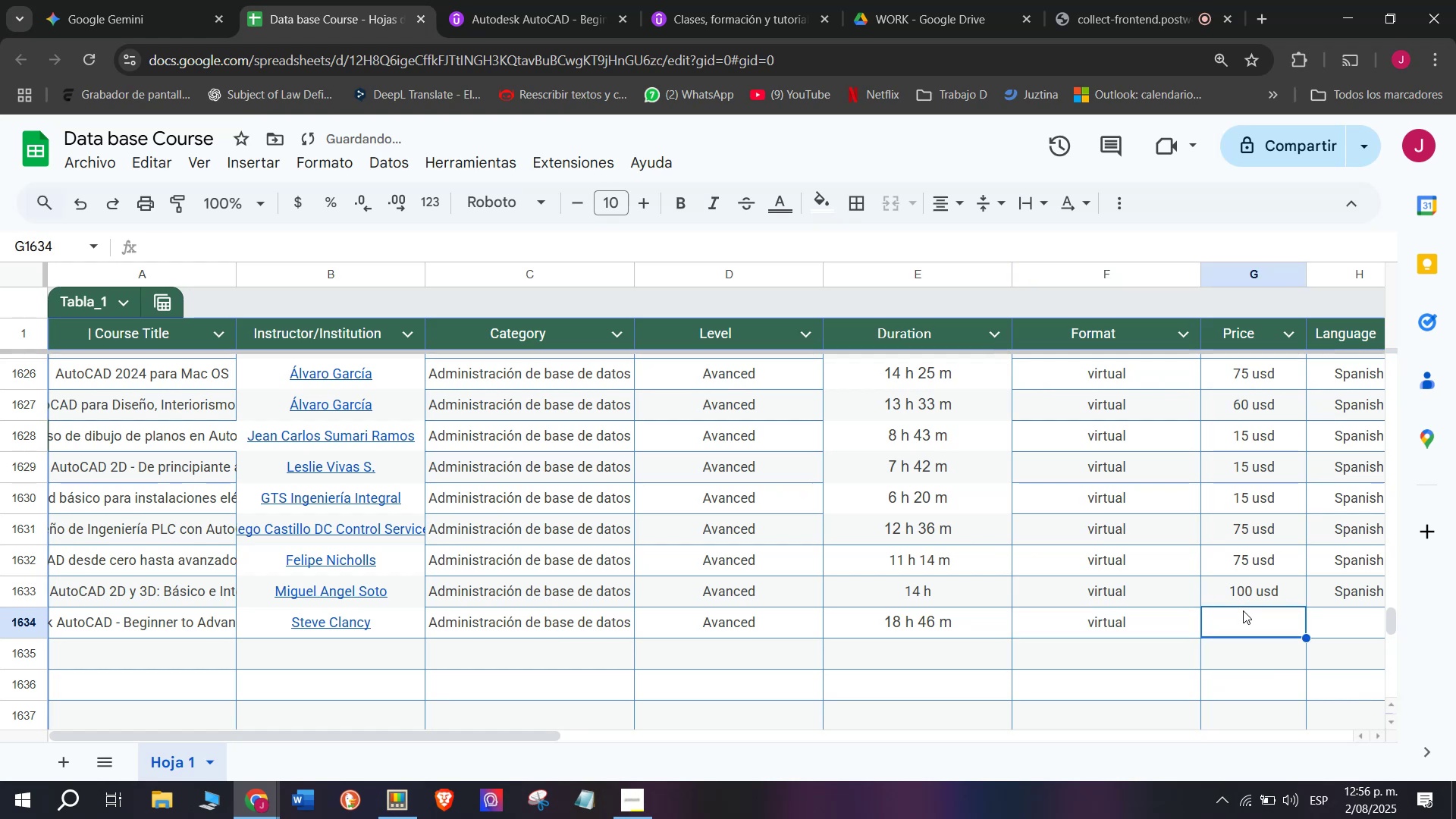 
key(Control+ControlLeft)
 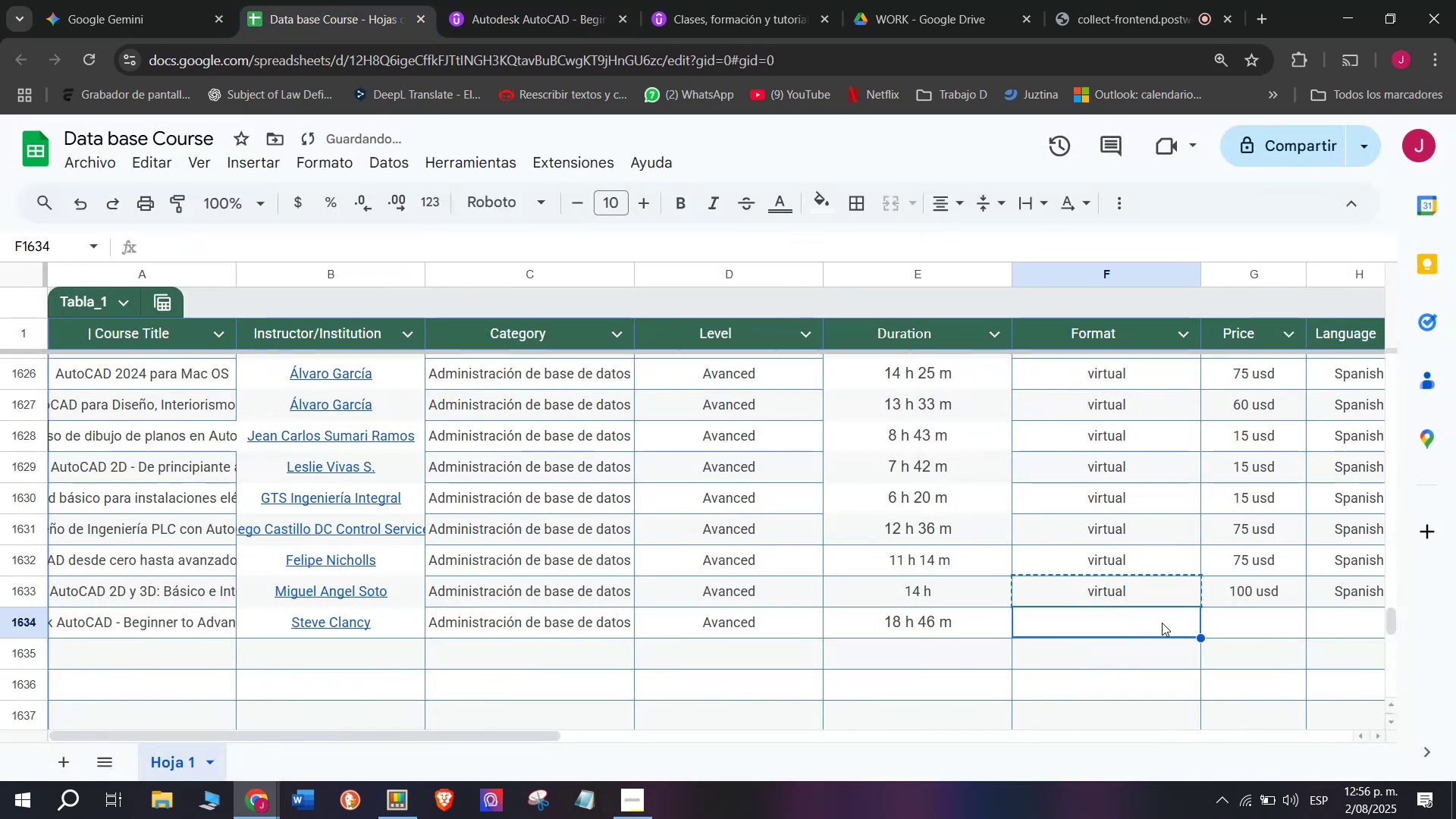 
key(Control+V)
 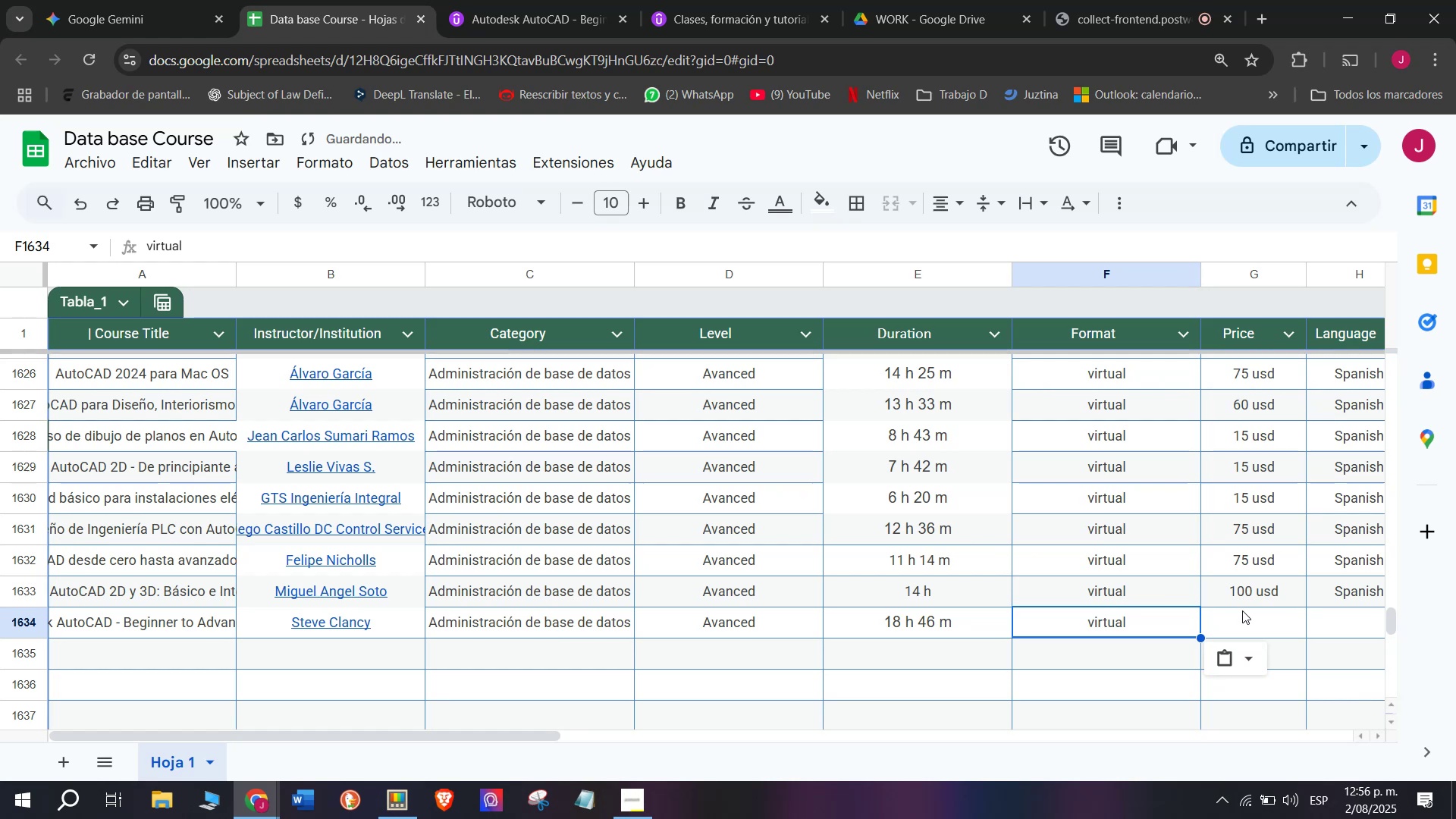 
left_click([1243, 610])
 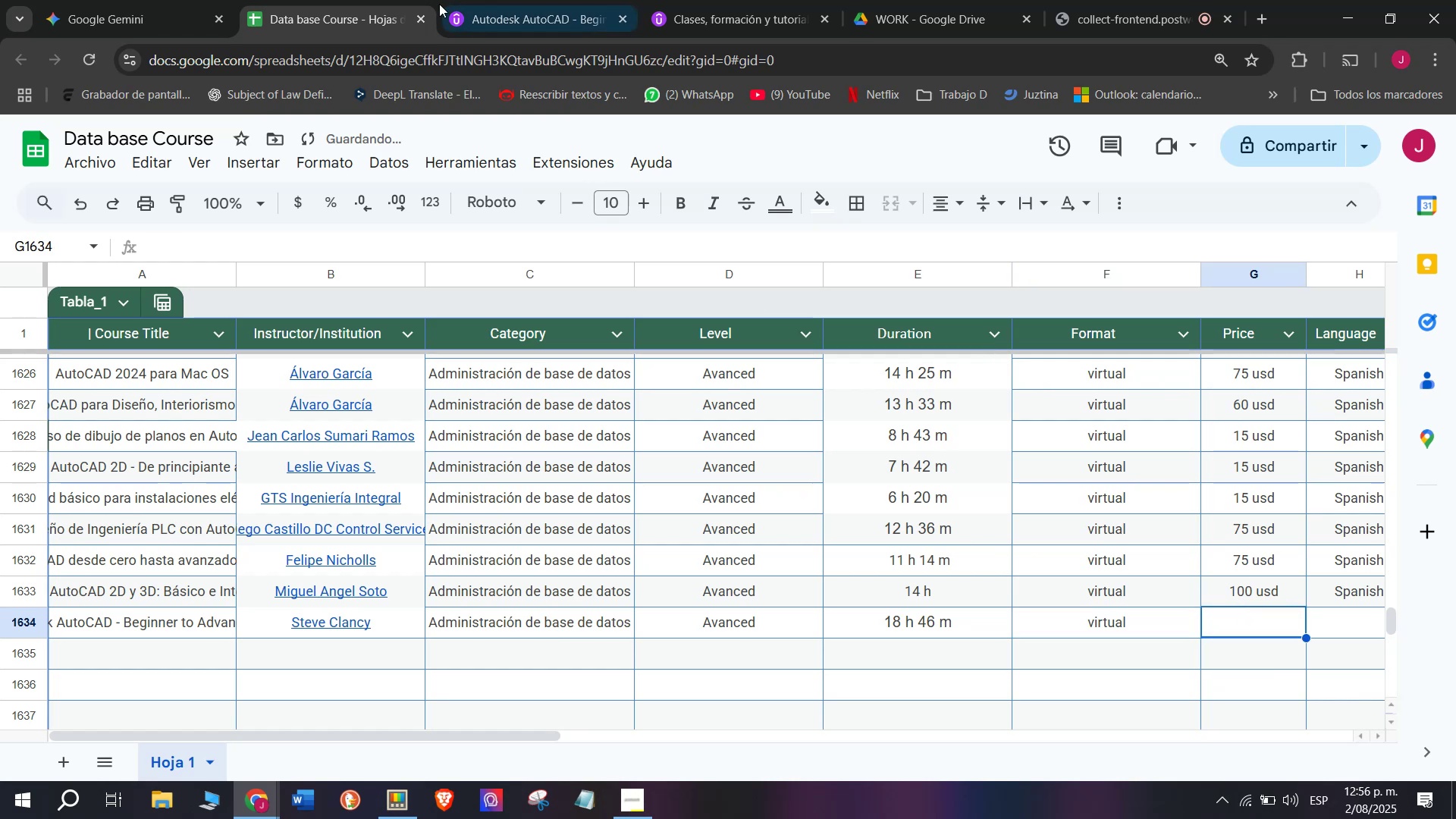 
left_click([466, 0])
 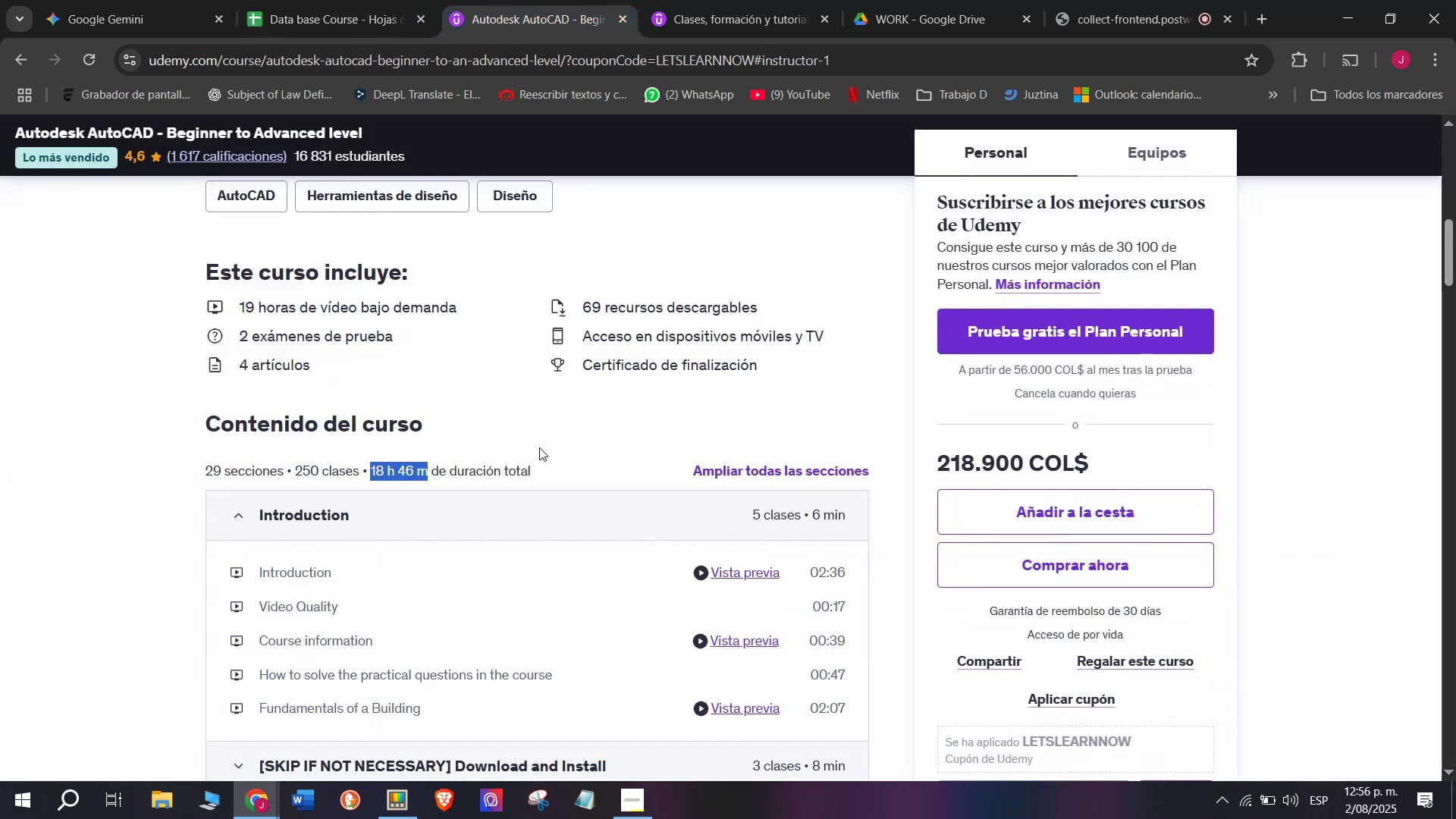 
scroll: coordinate [485, 447], scroll_direction: up, amount: 3.0
 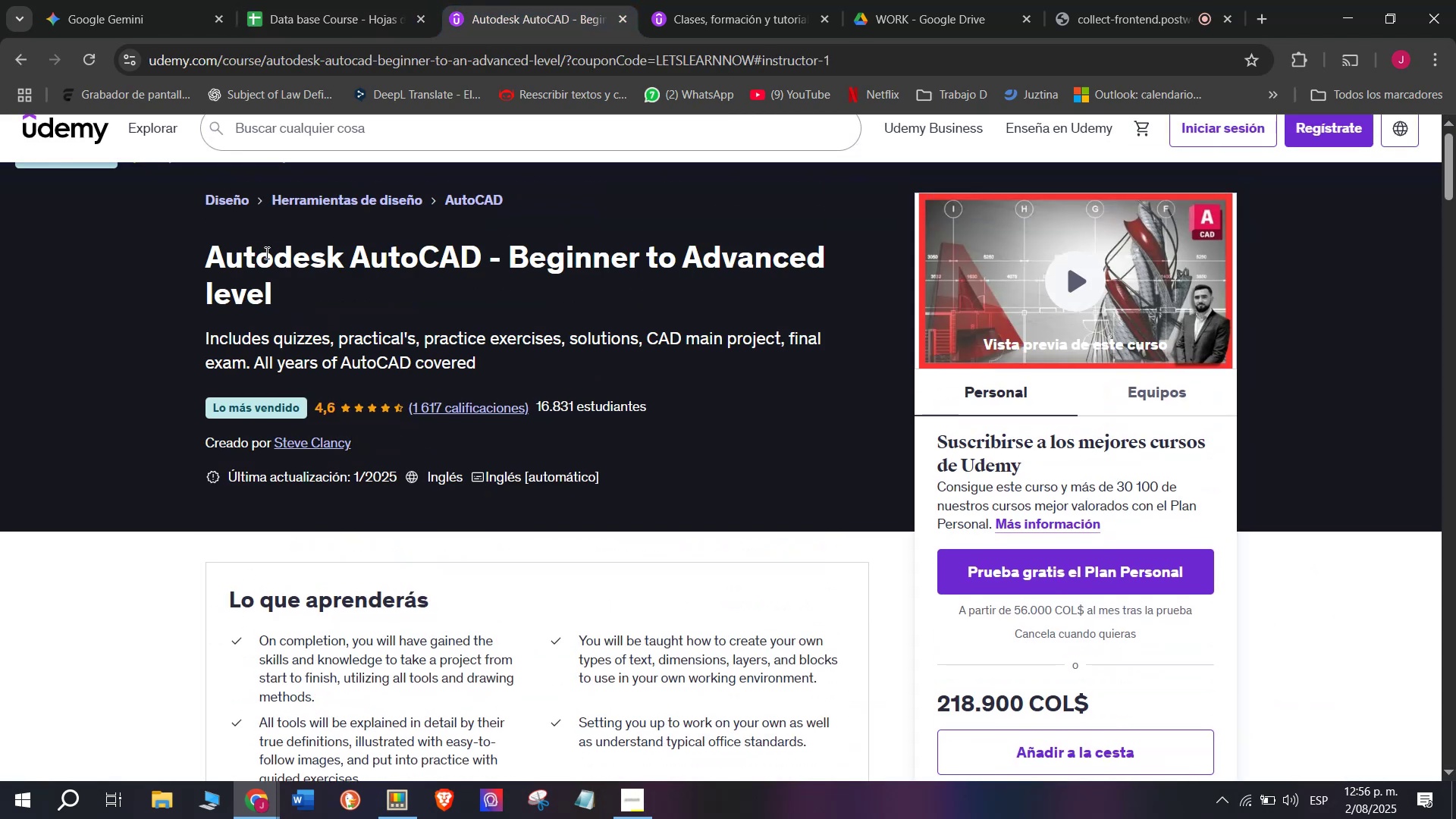 
left_click([257, 0])
 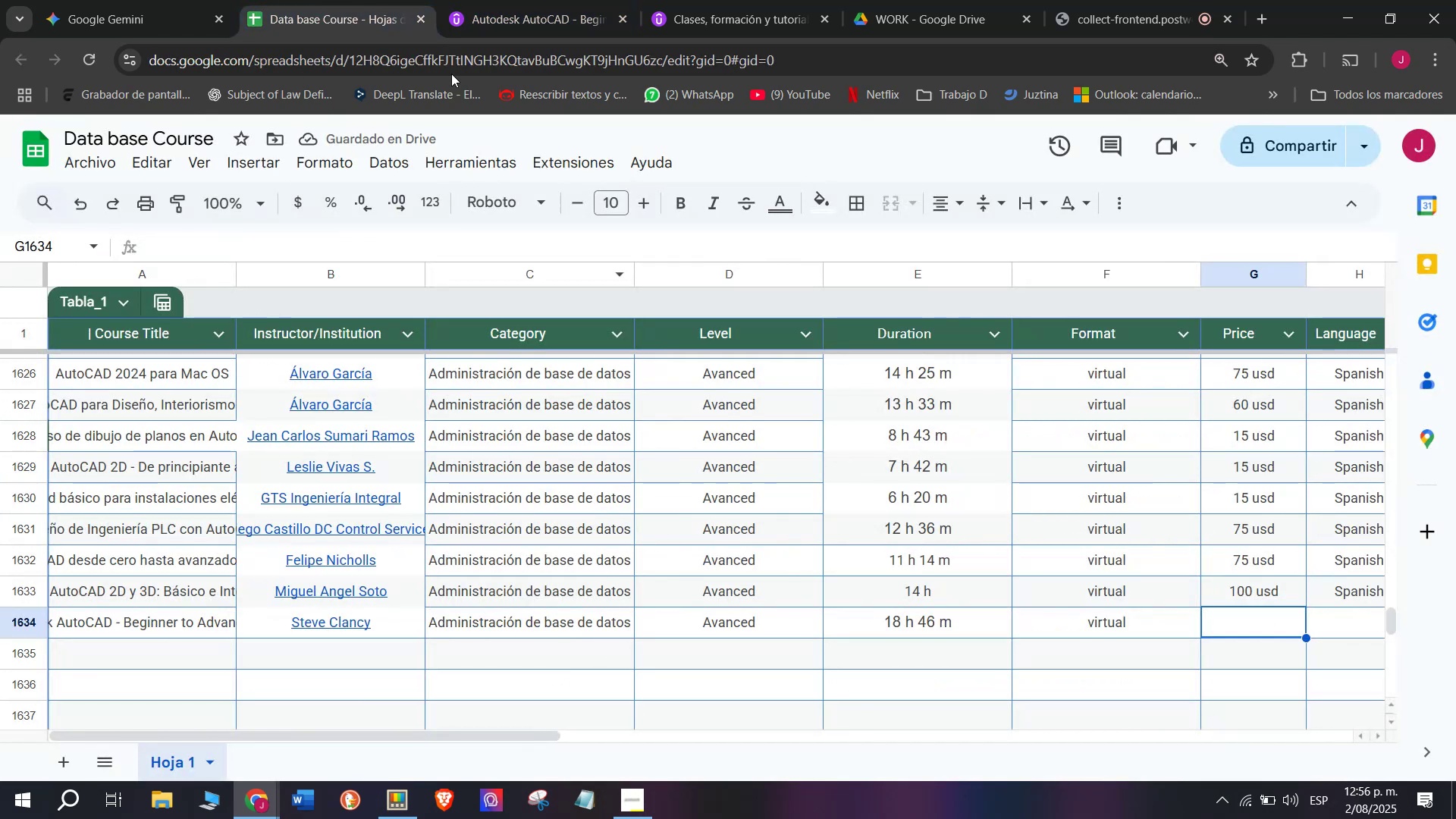 
left_click([562, 0])
 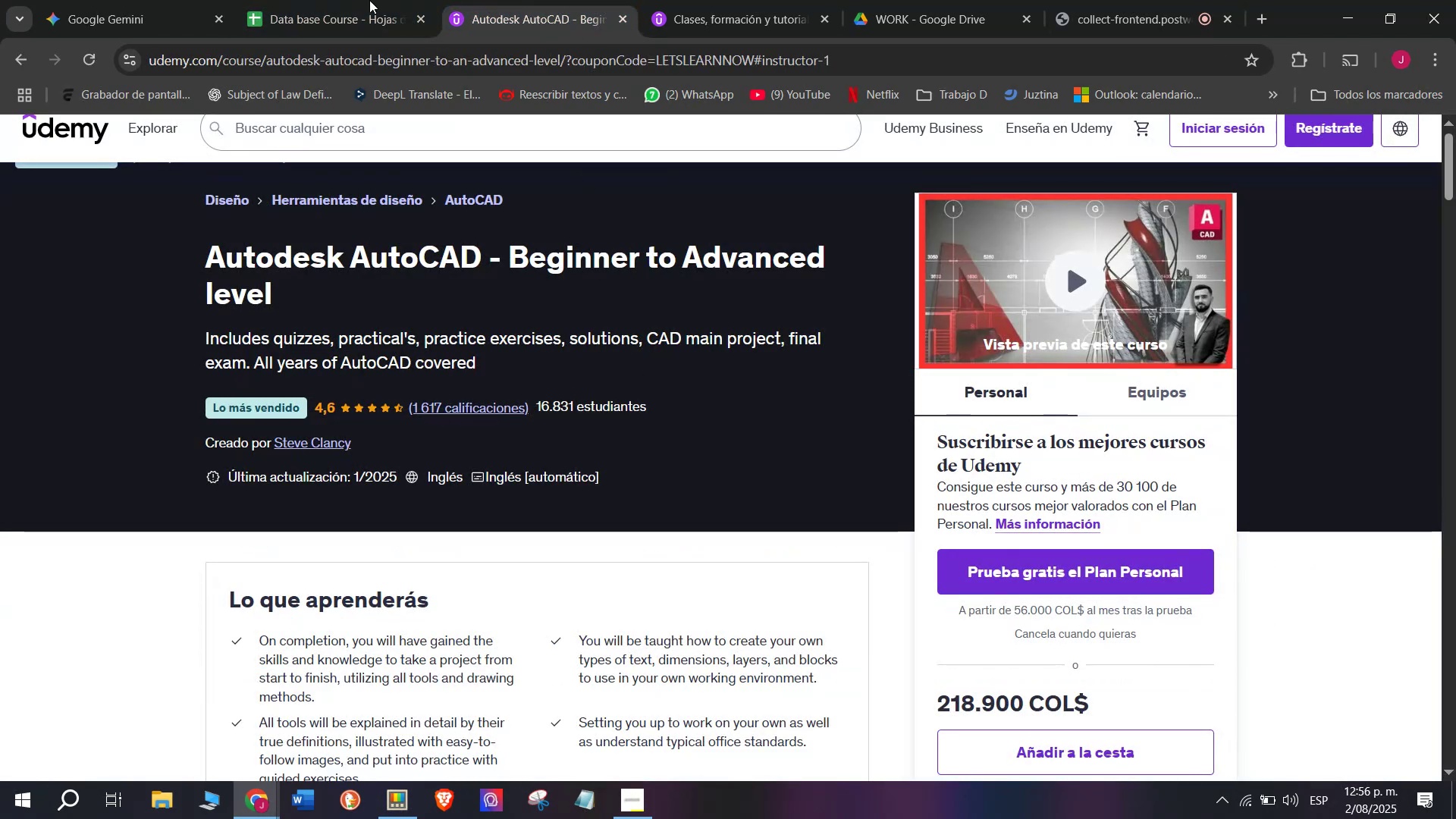 
left_click([293, 0])
 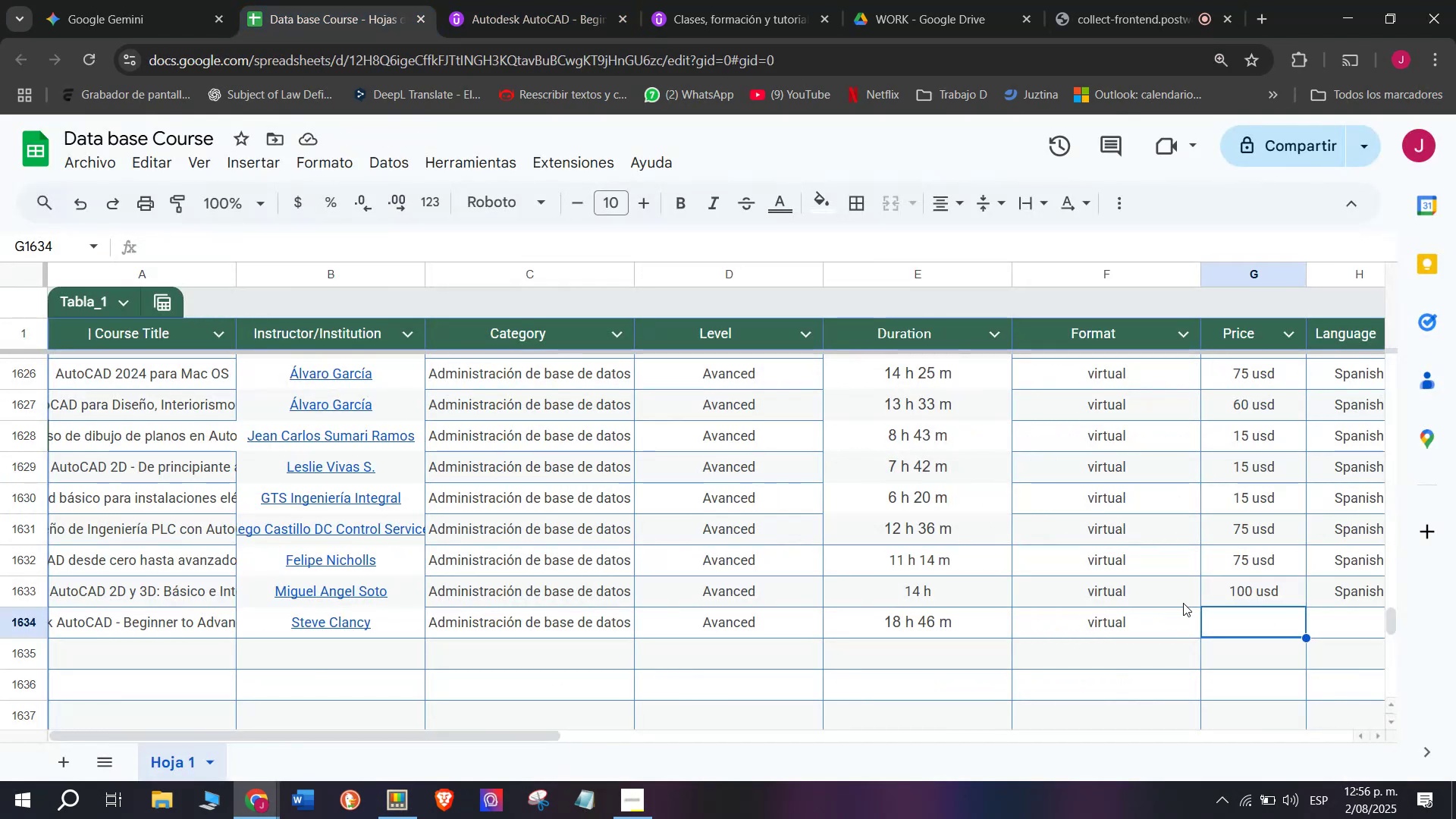 
type(4)
key(Backspace)
type(55 usd)
 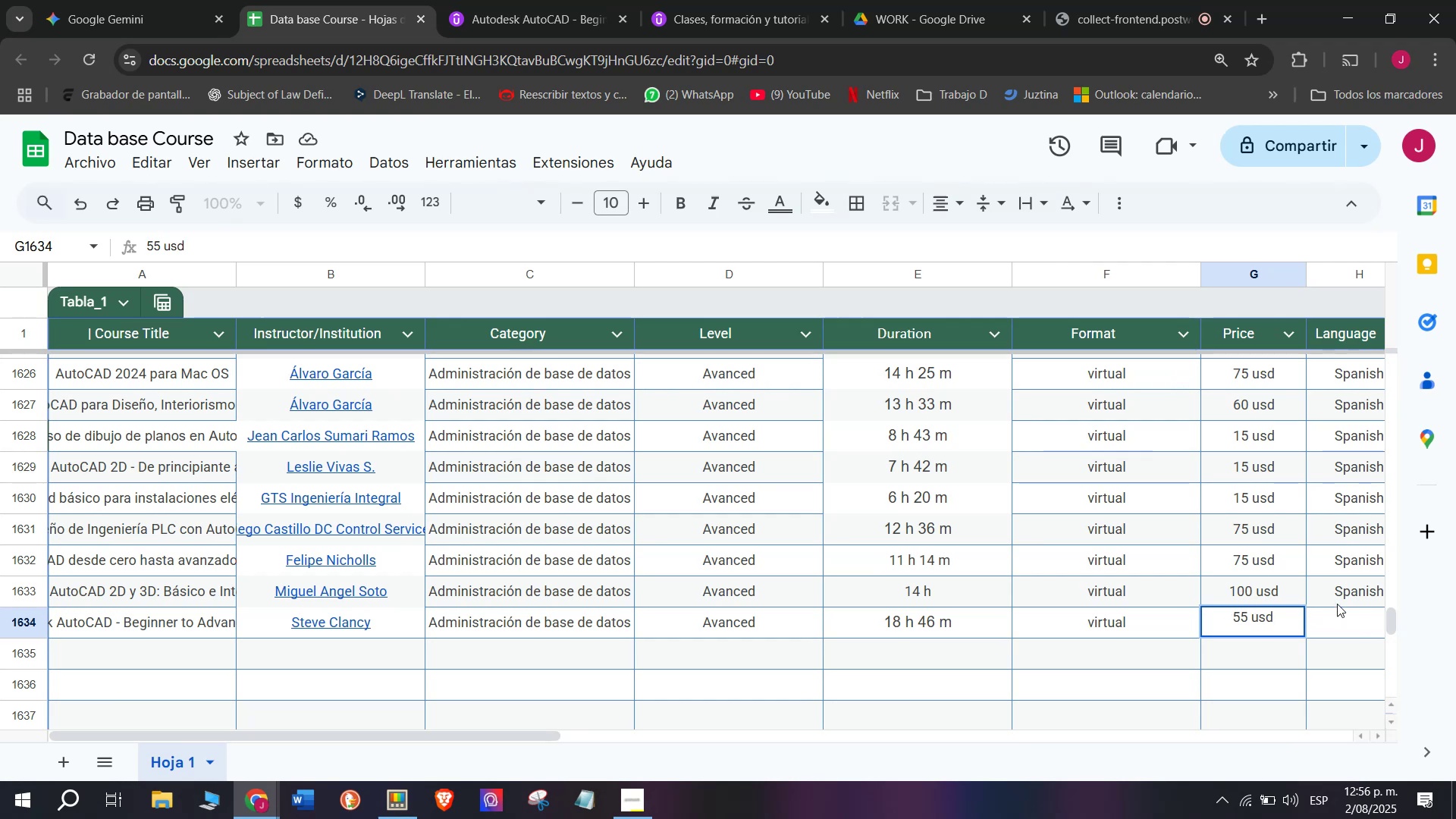 
left_click([1337, 602])
 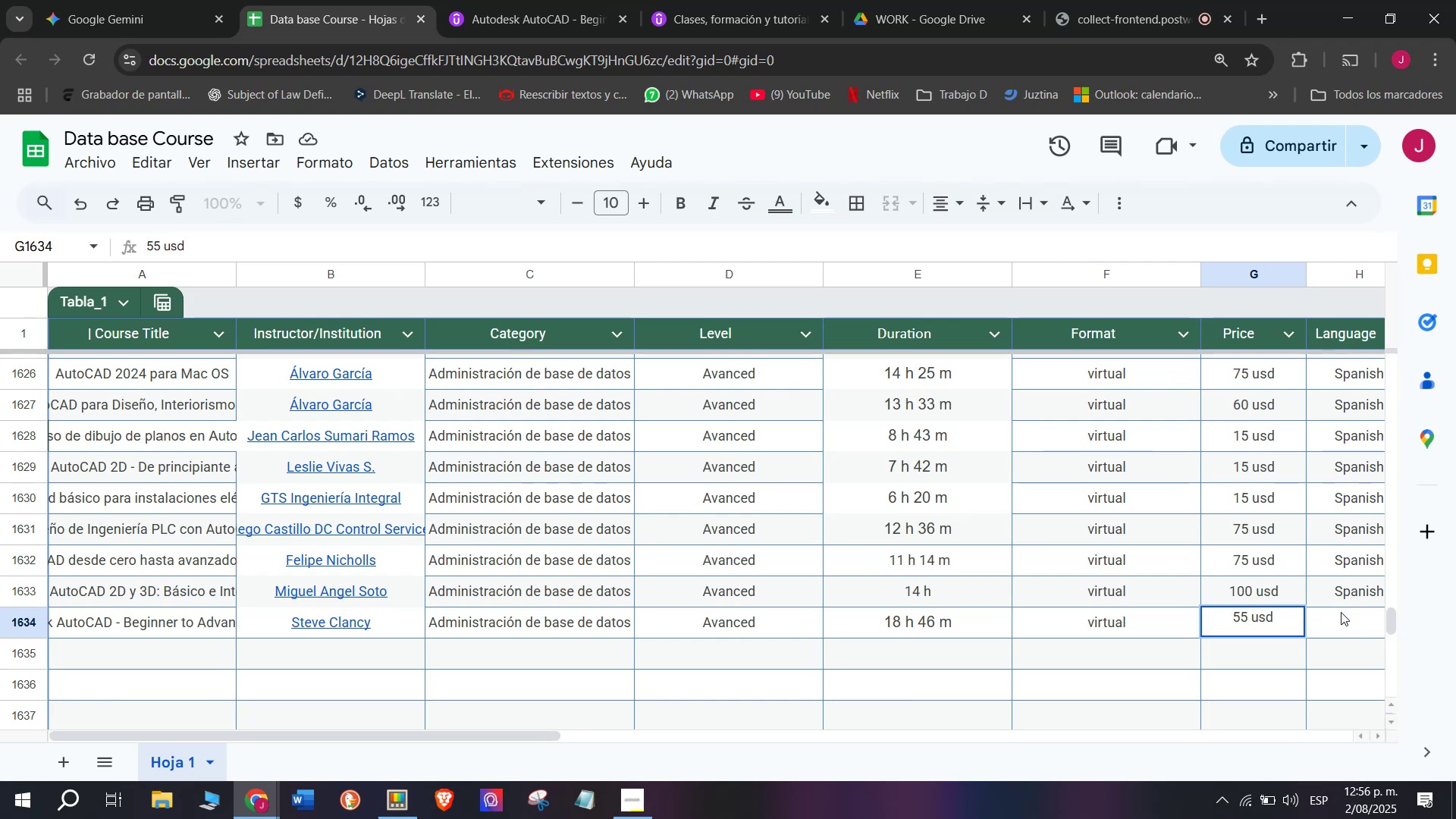 
key(Control+ControlLeft)
 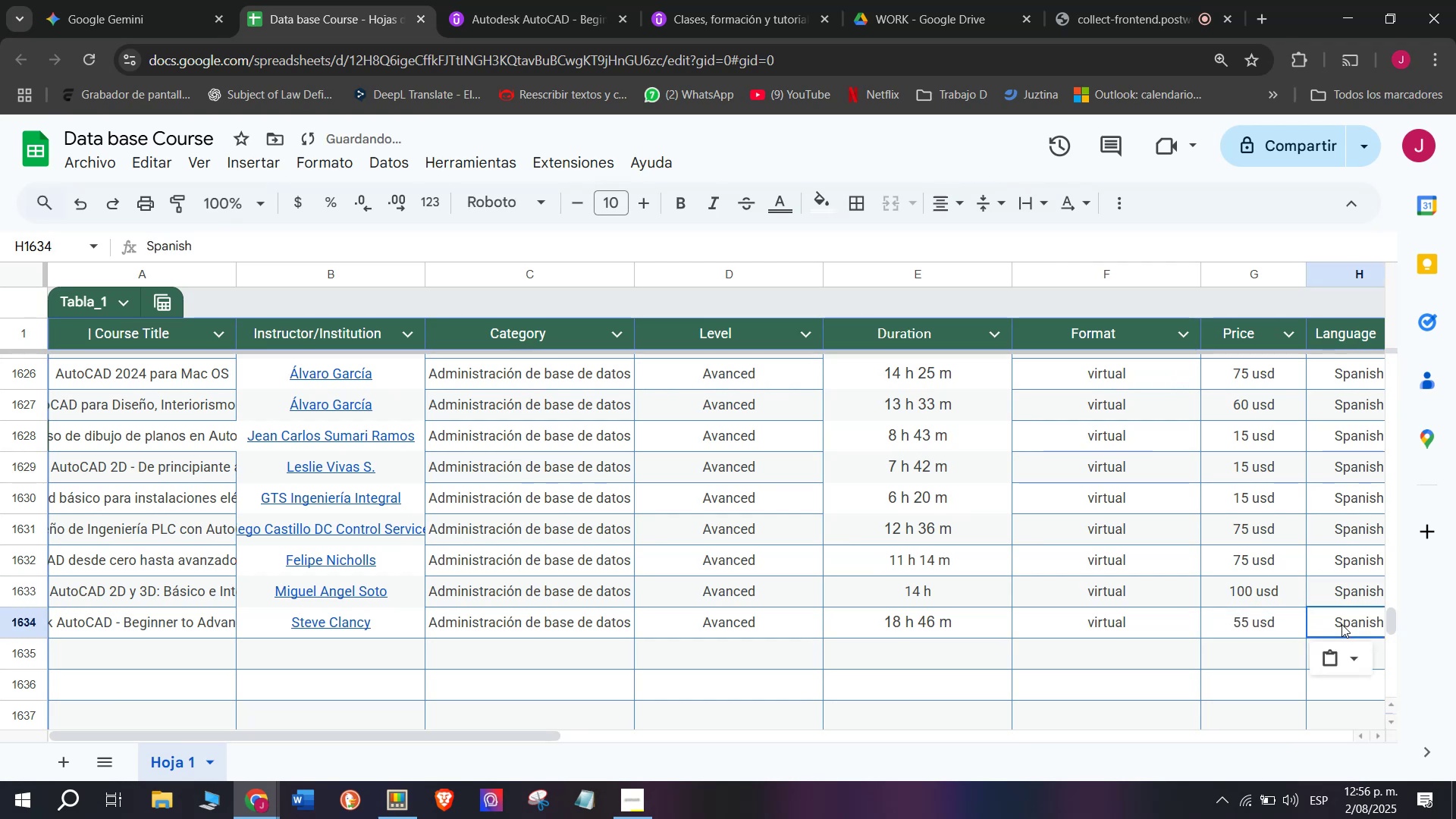 
key(Break)
 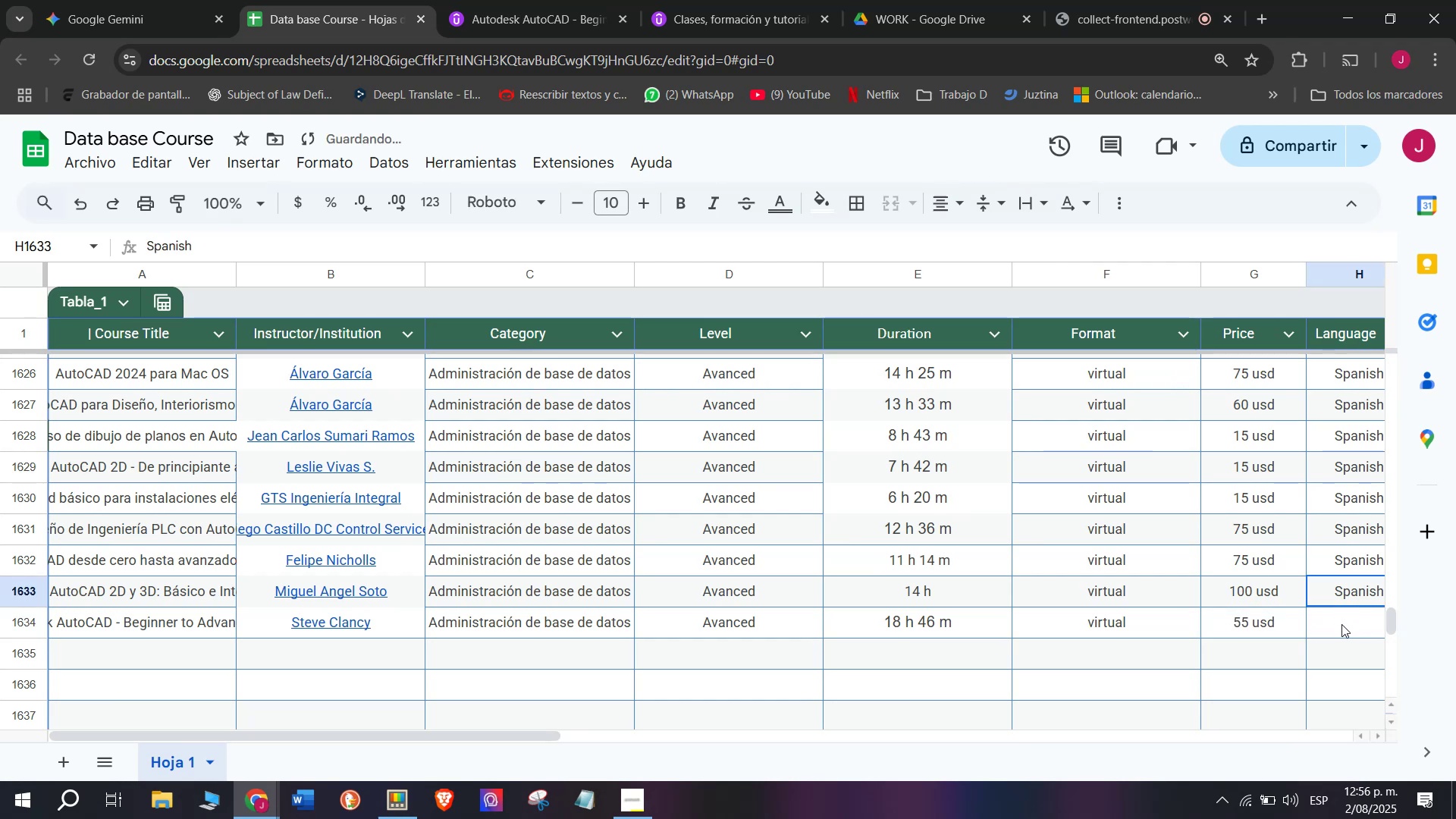 
key(Control+C)
 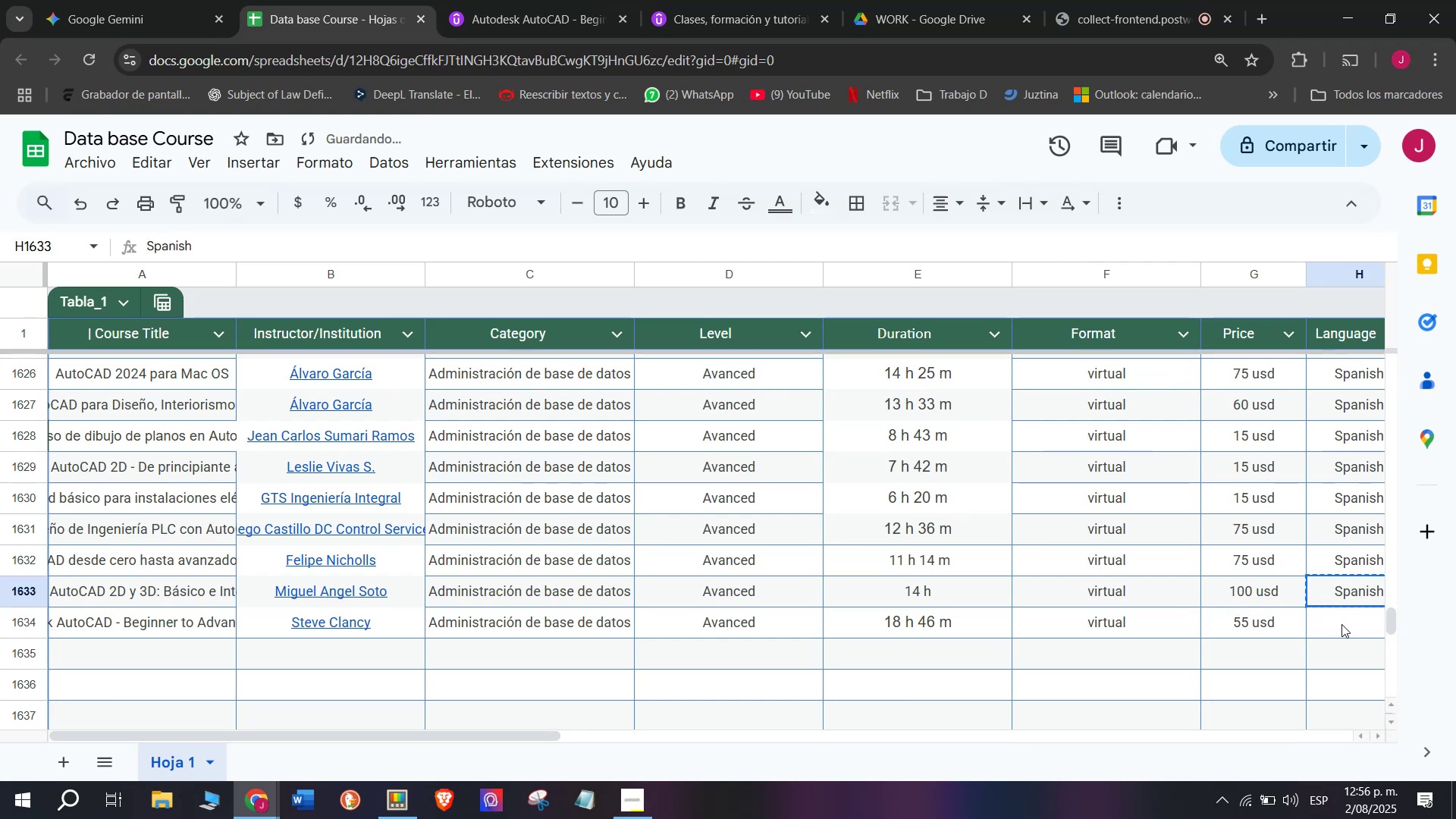 
double_click([1341, 624])
 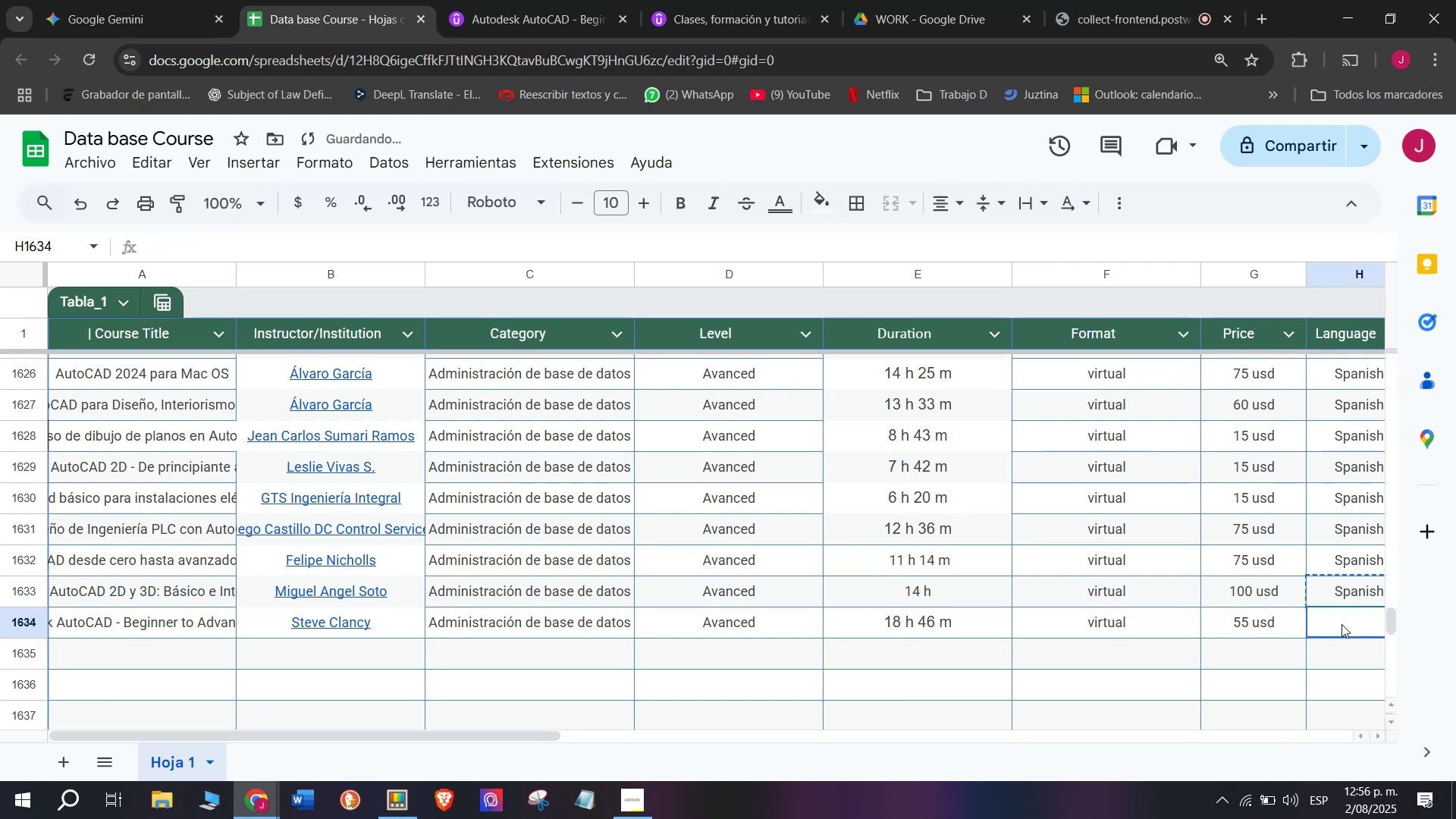 
key(Z)
 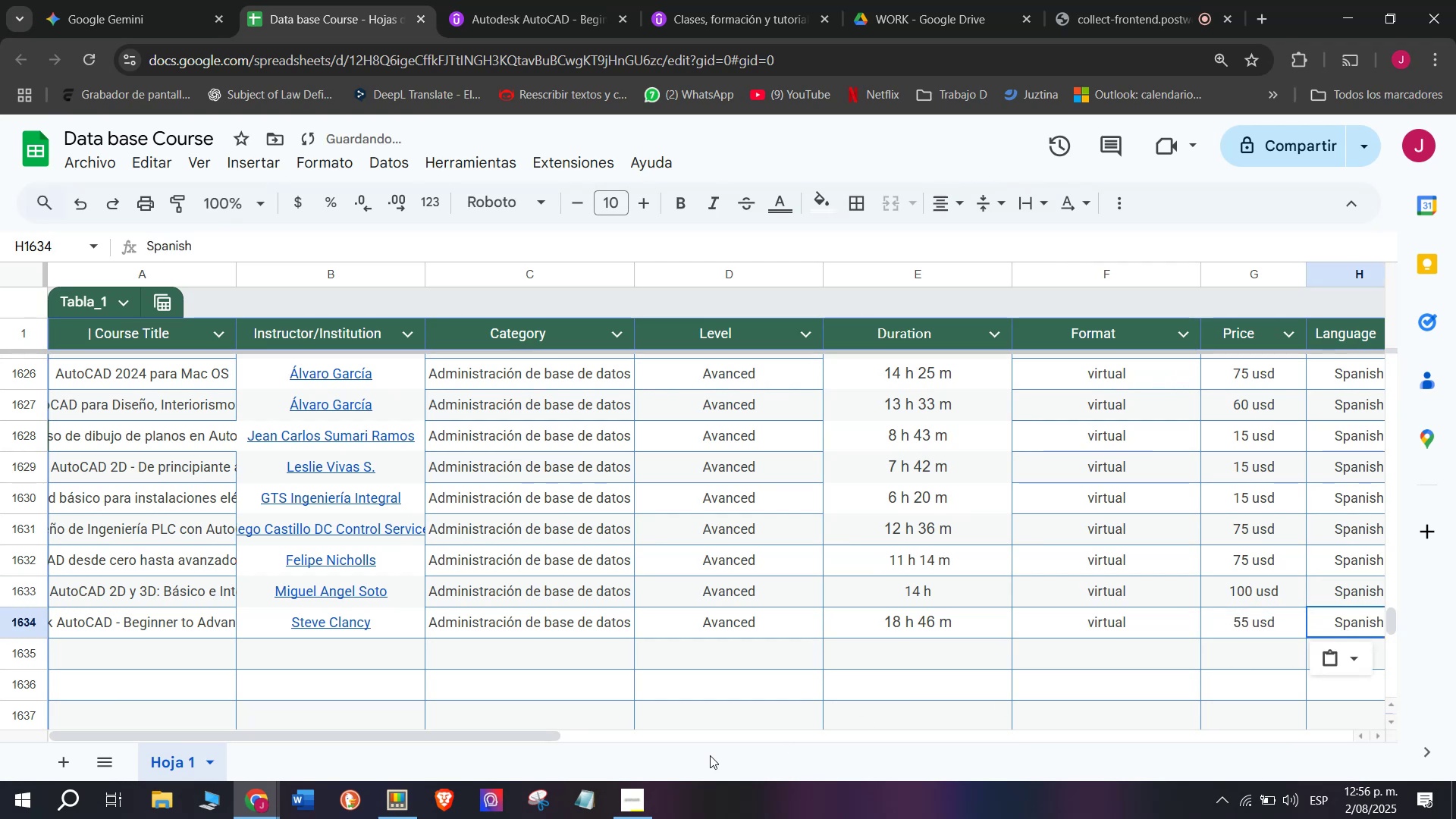 
key(Control+ControlLeft)
 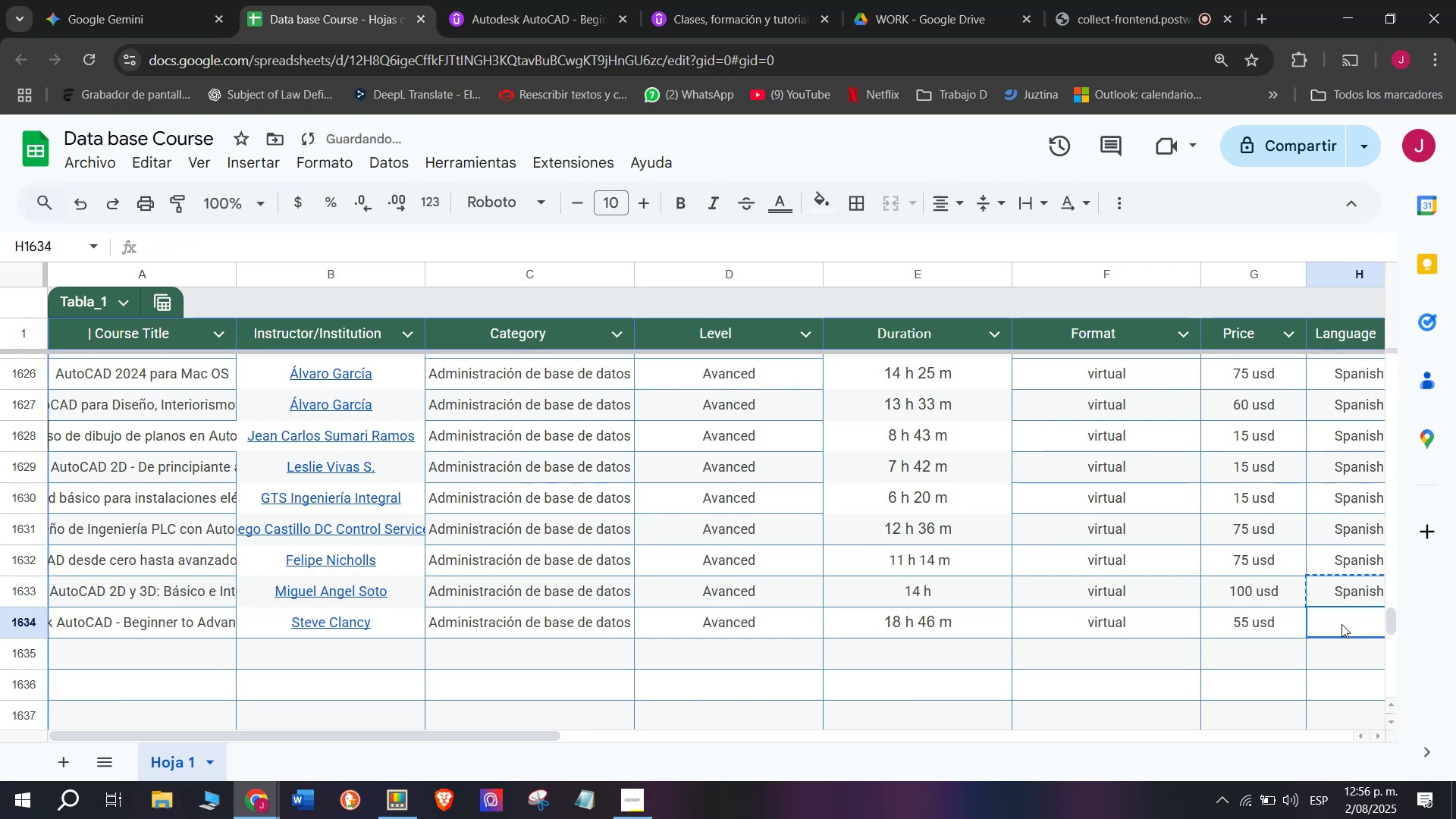 
key(Control+V)
 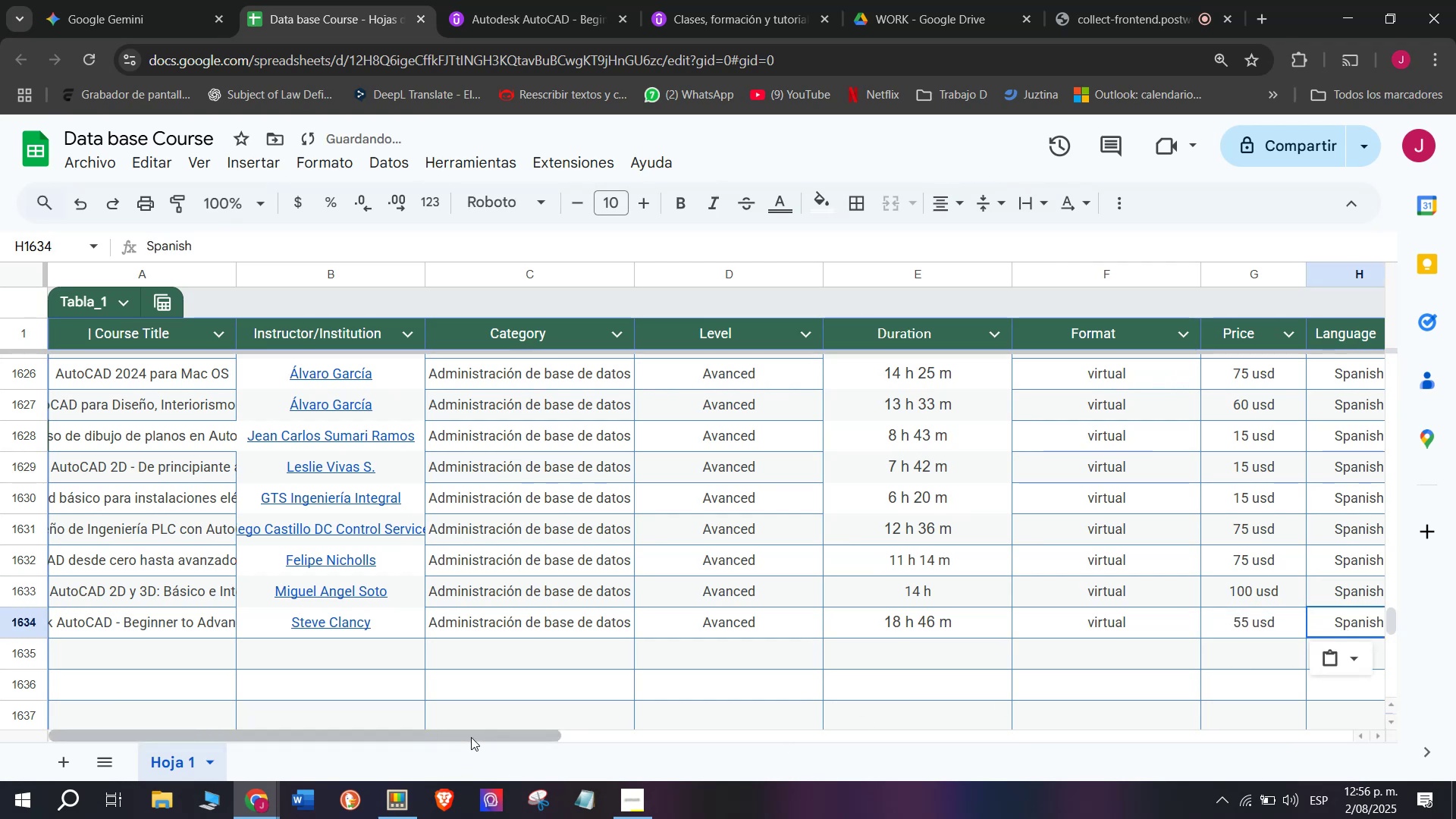 
left_click_drag(start_coordinate=[490, 733], to_coordinate=[761, 745])
 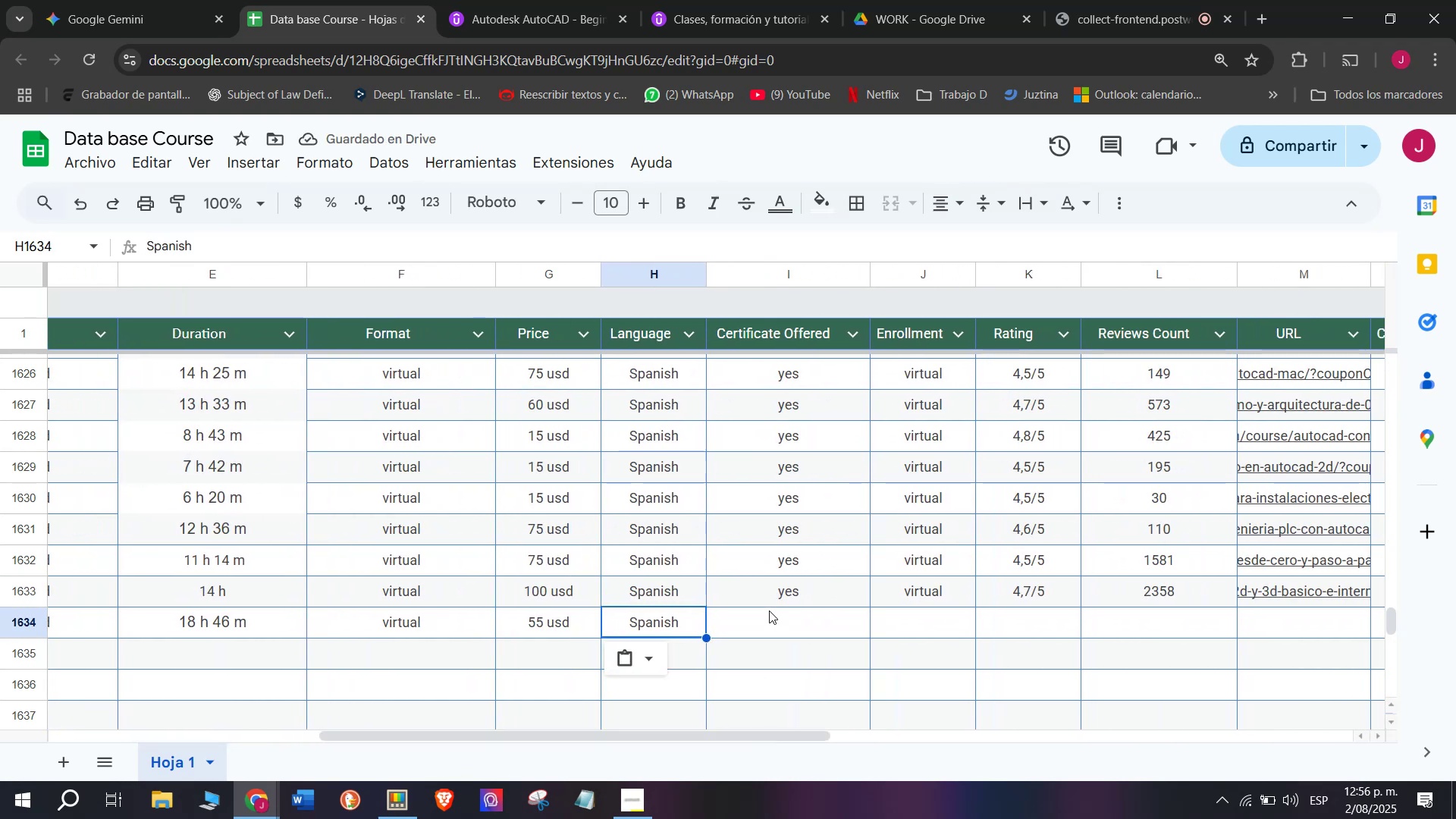 
left_click([769, 610])
 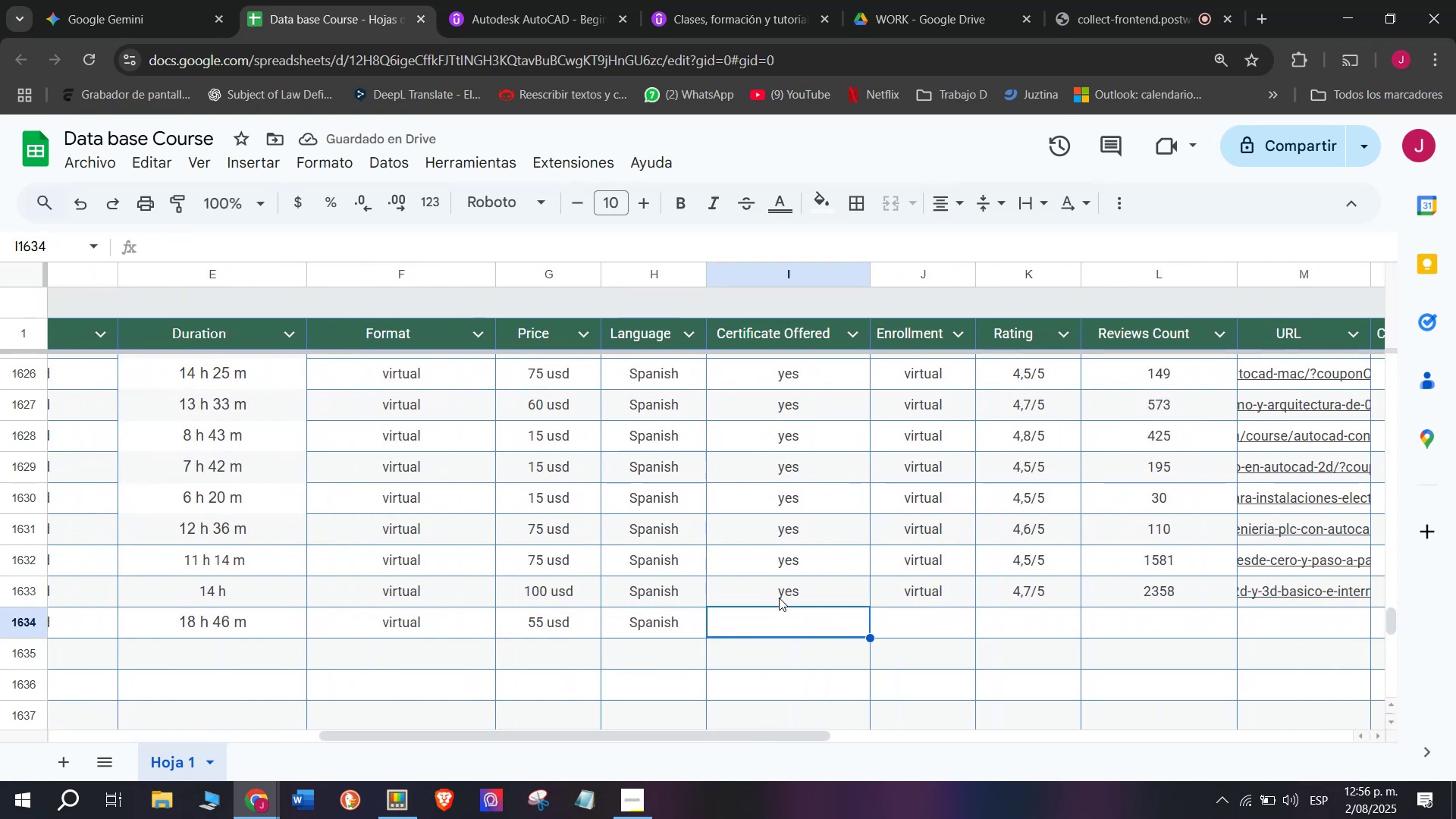 
left_click([779, 598])
 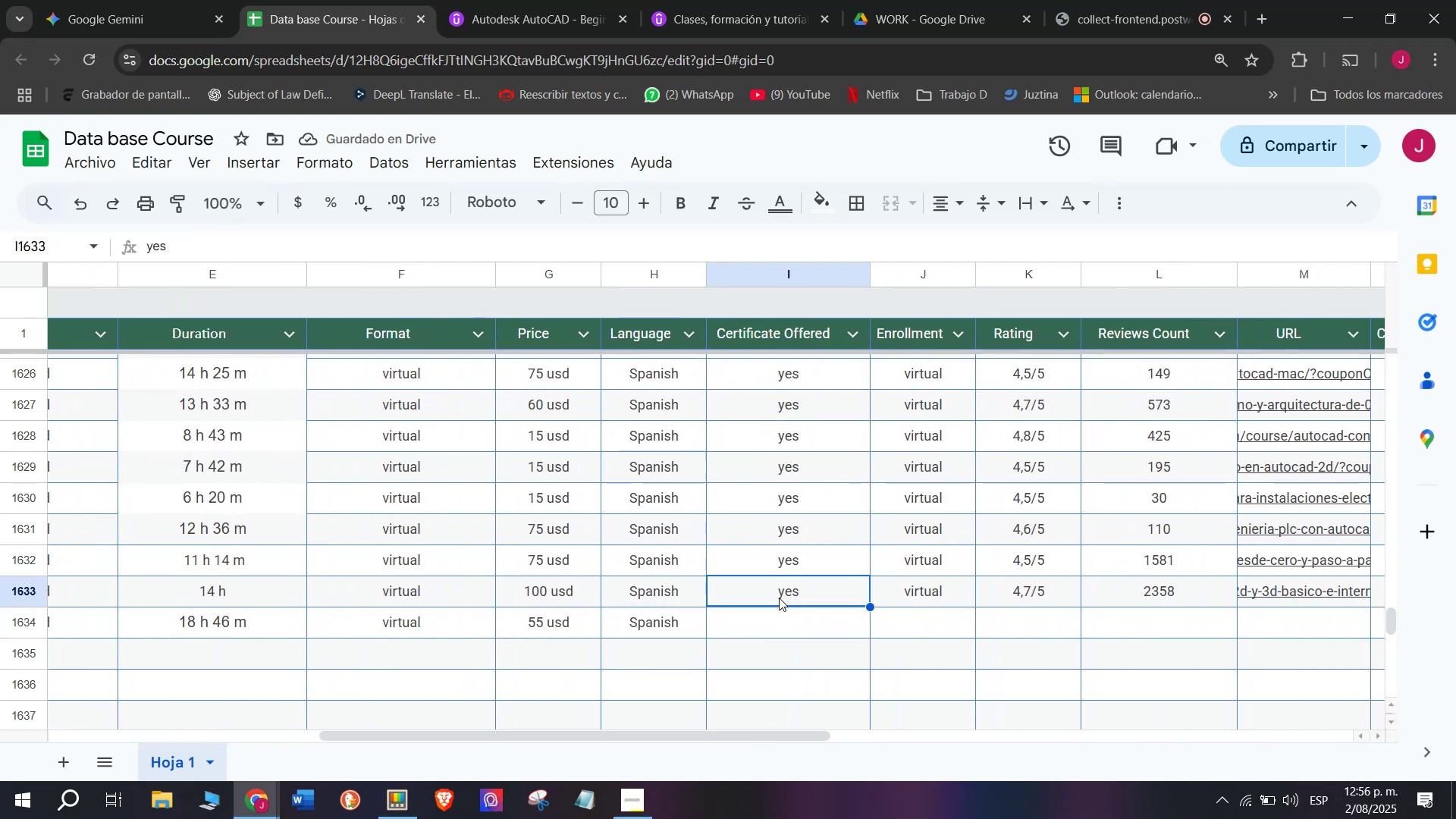 
key(Control+ControlLeft)
 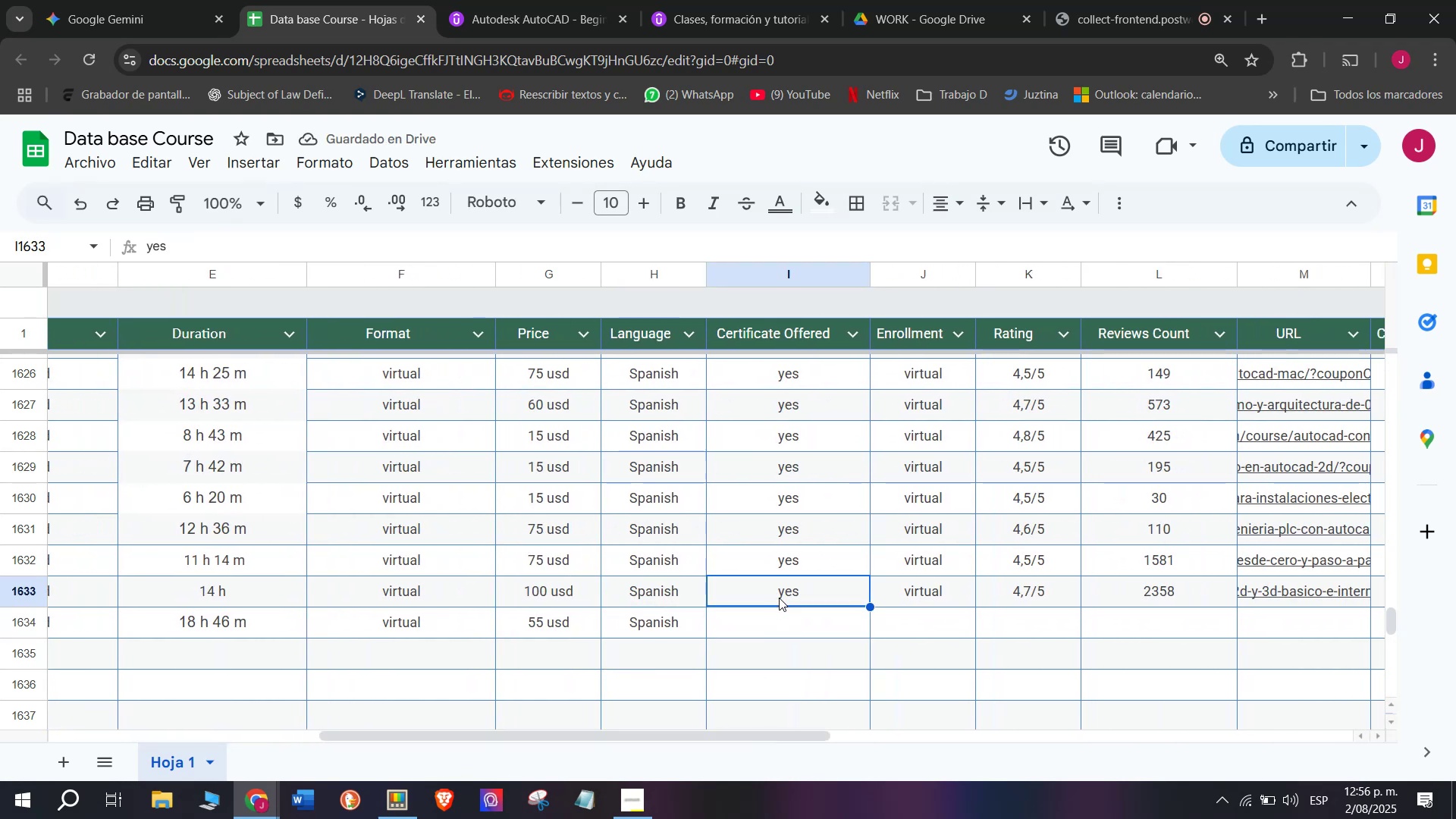 
key(Break)
 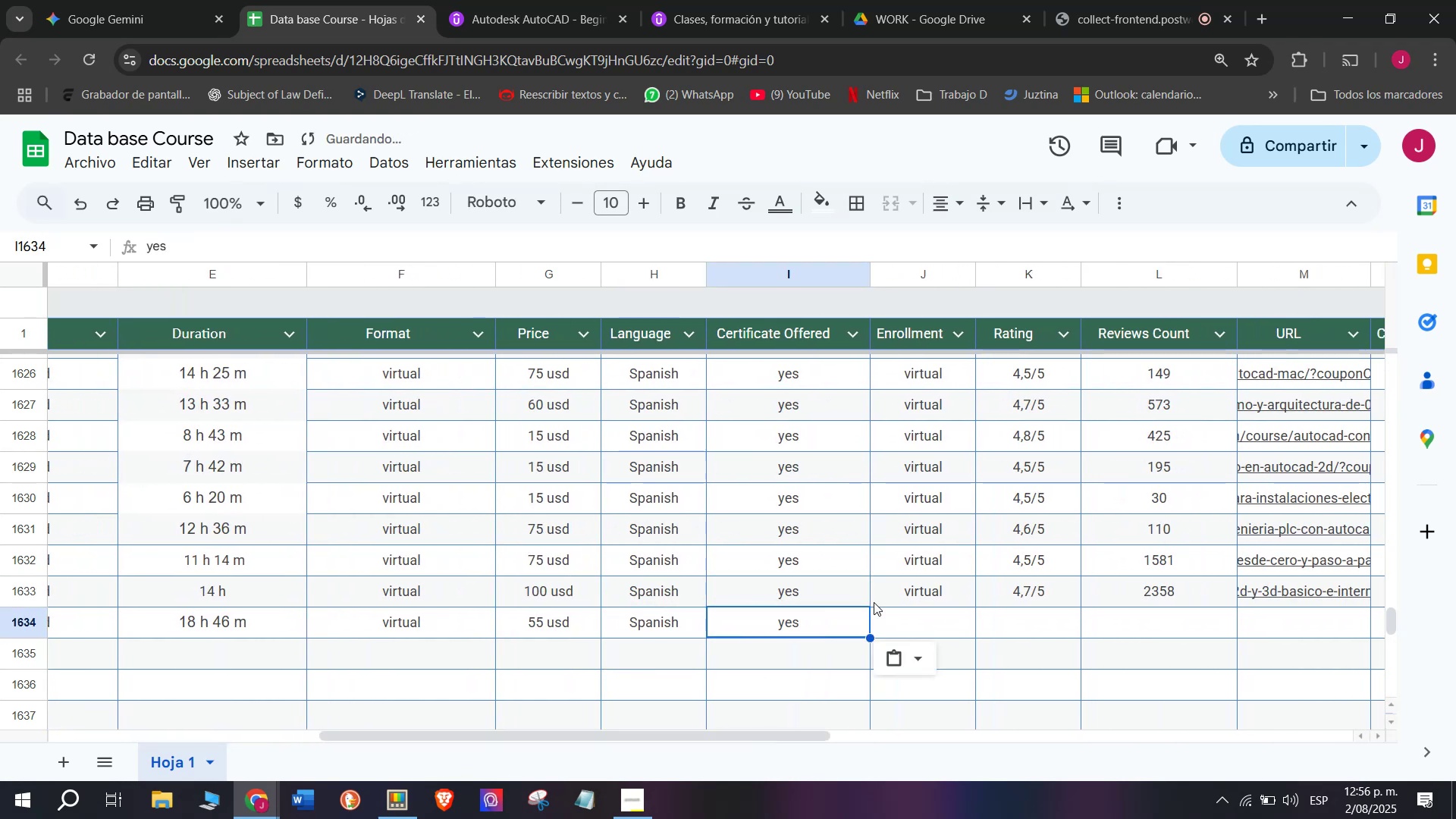 
key(Control+C)
 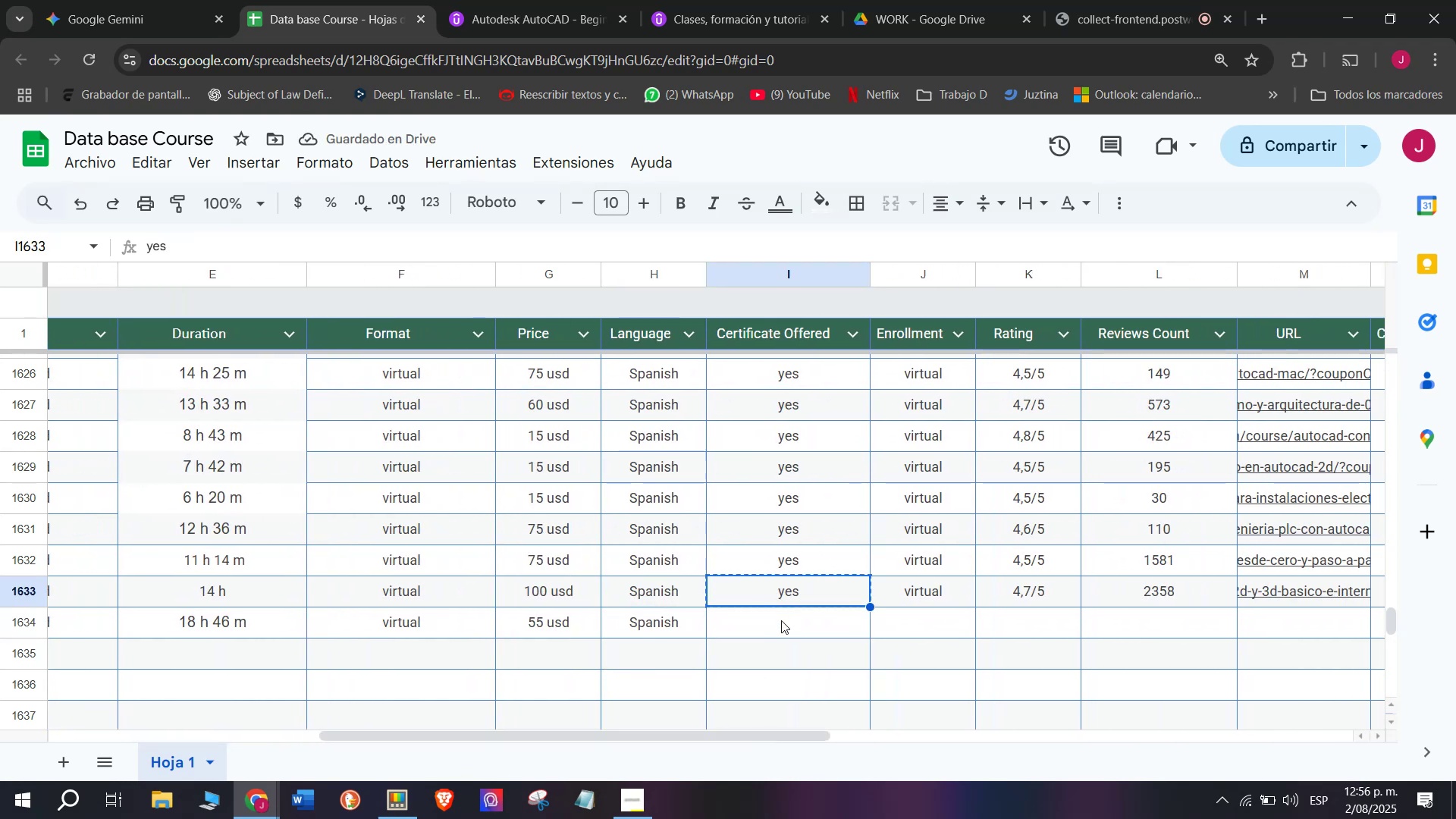 
double_click([781, 620])
 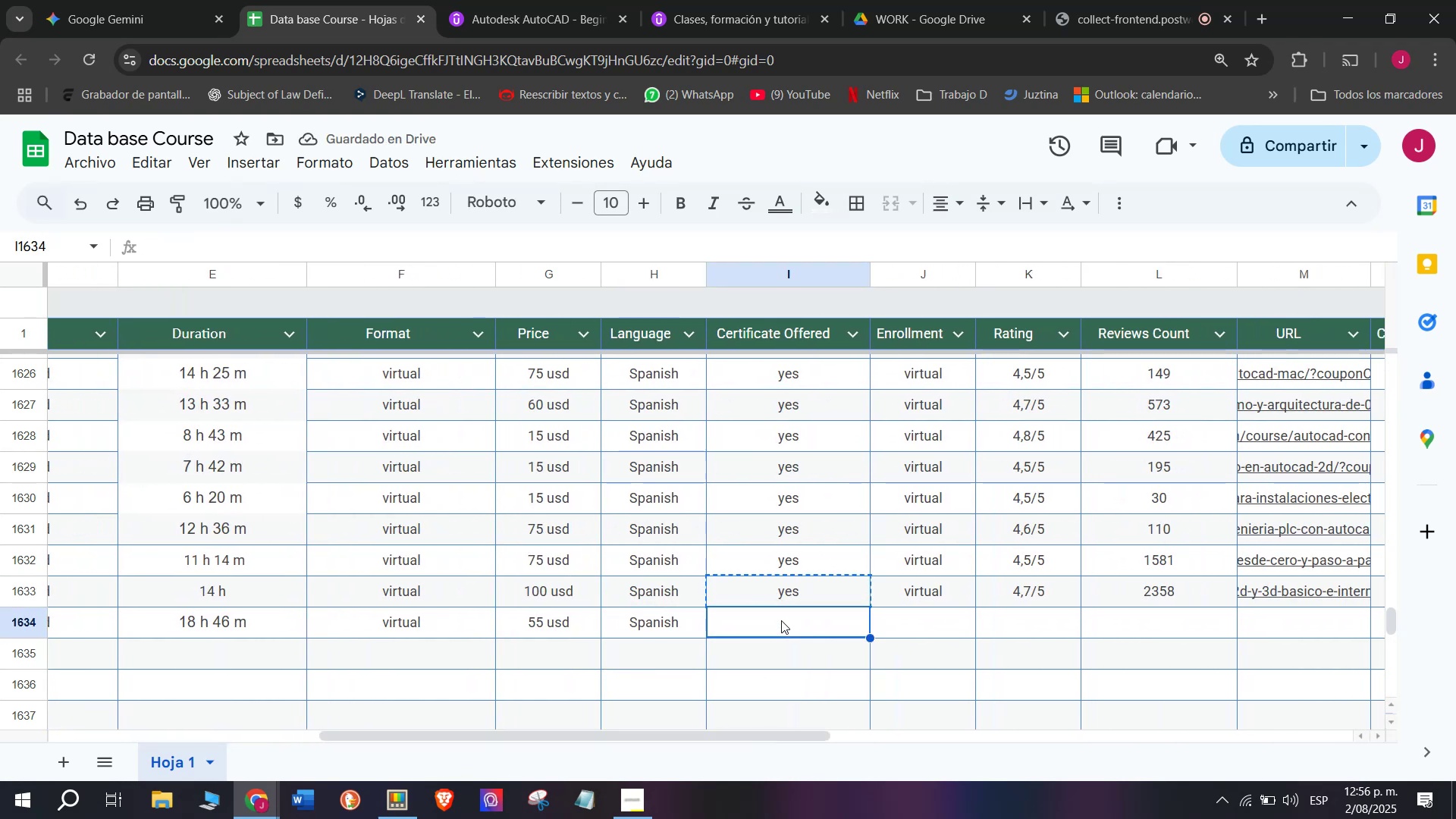 
key(Control+ControlLeft)
 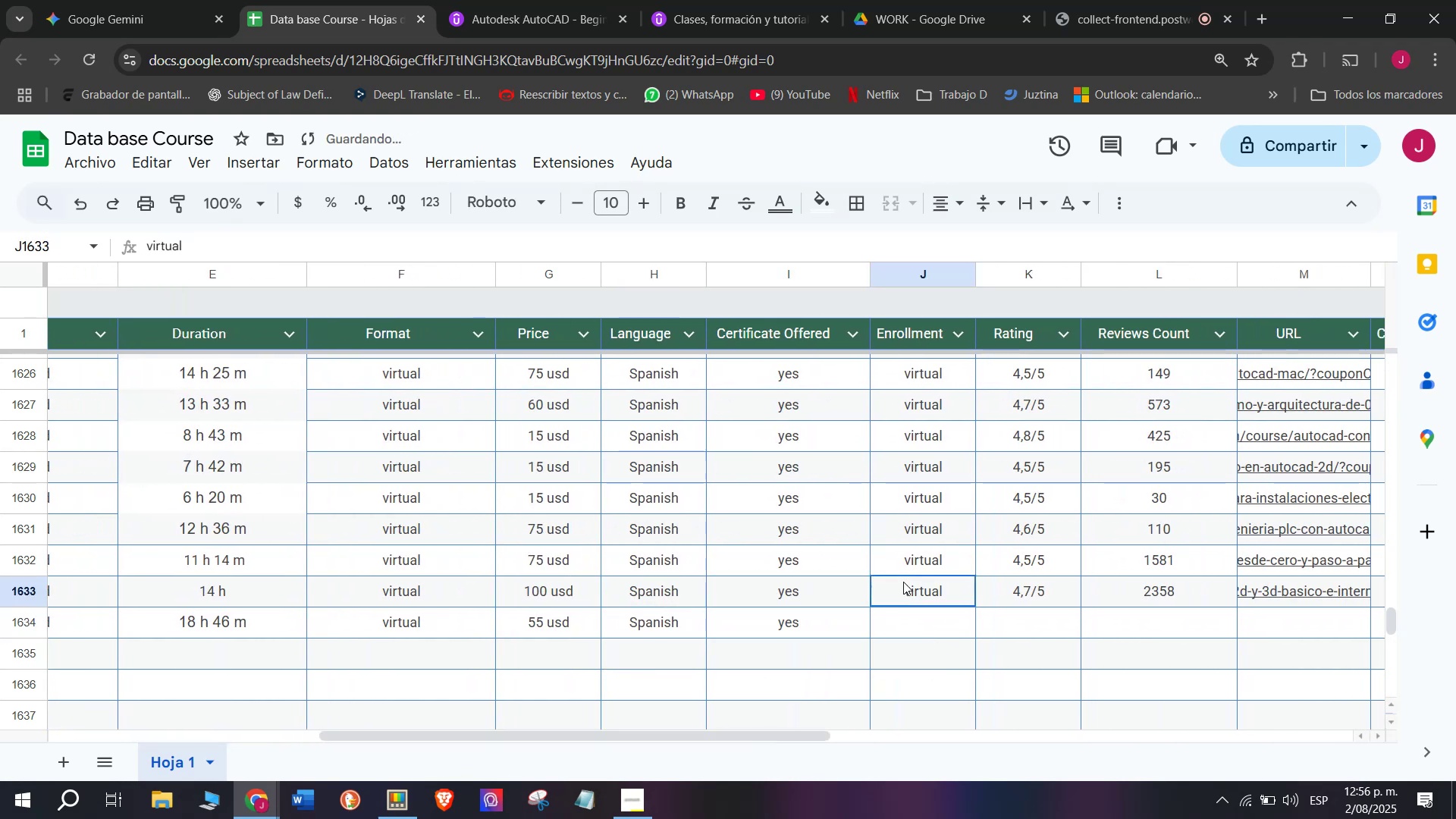 
key(Z)
 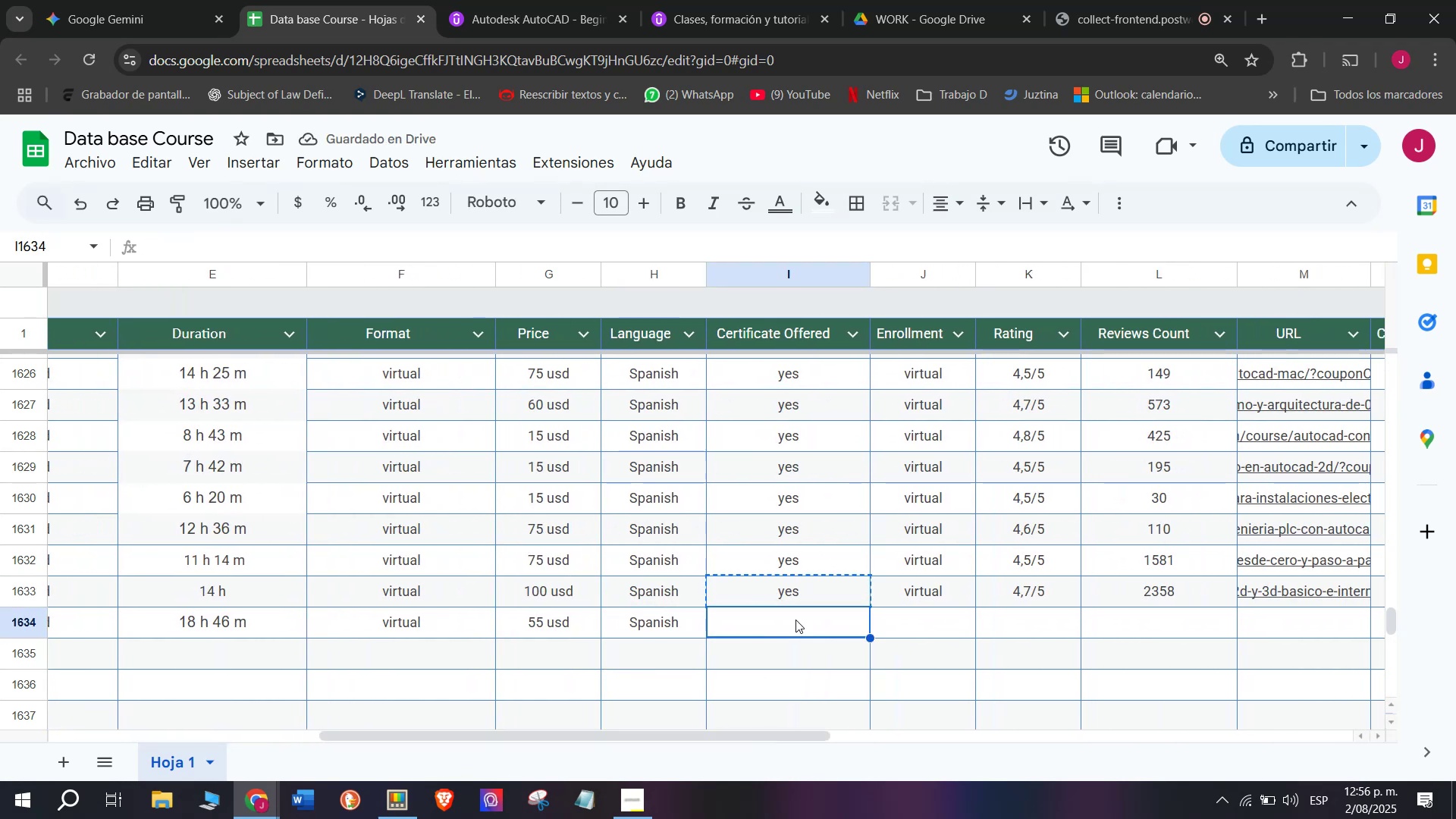 
key(Control+V)
 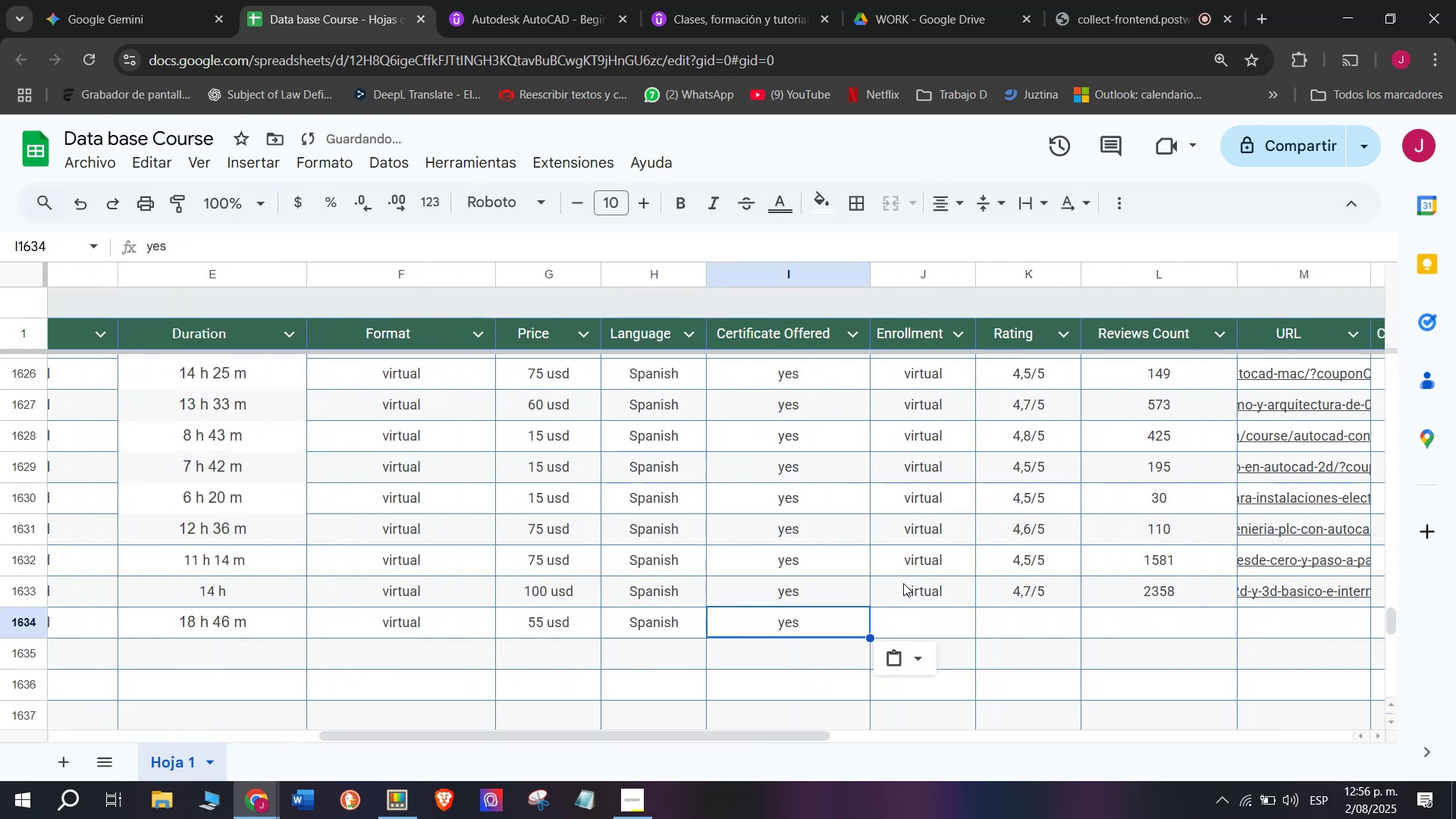 
key(Control+ControlLeft)
 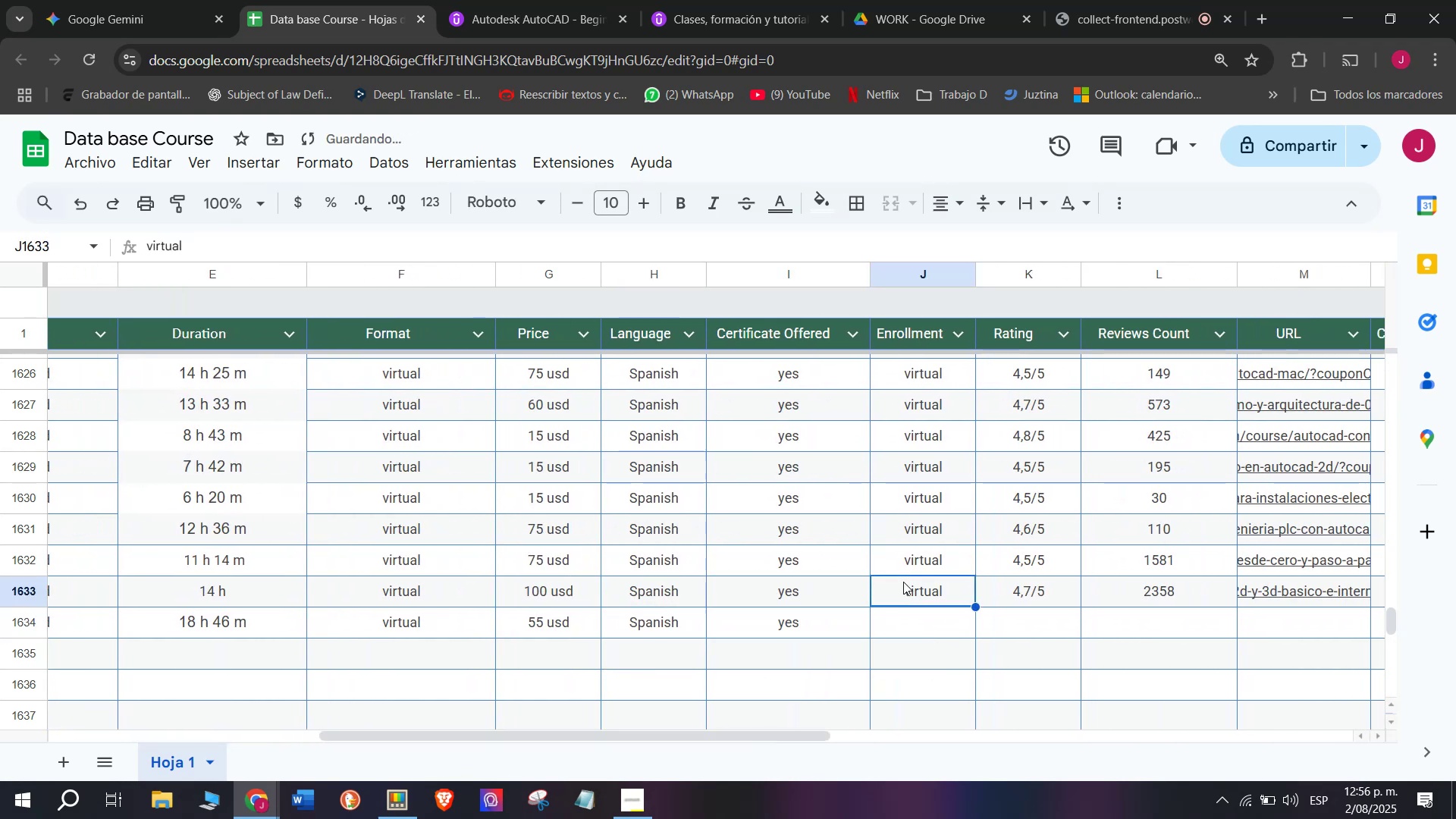 
key(Break)
 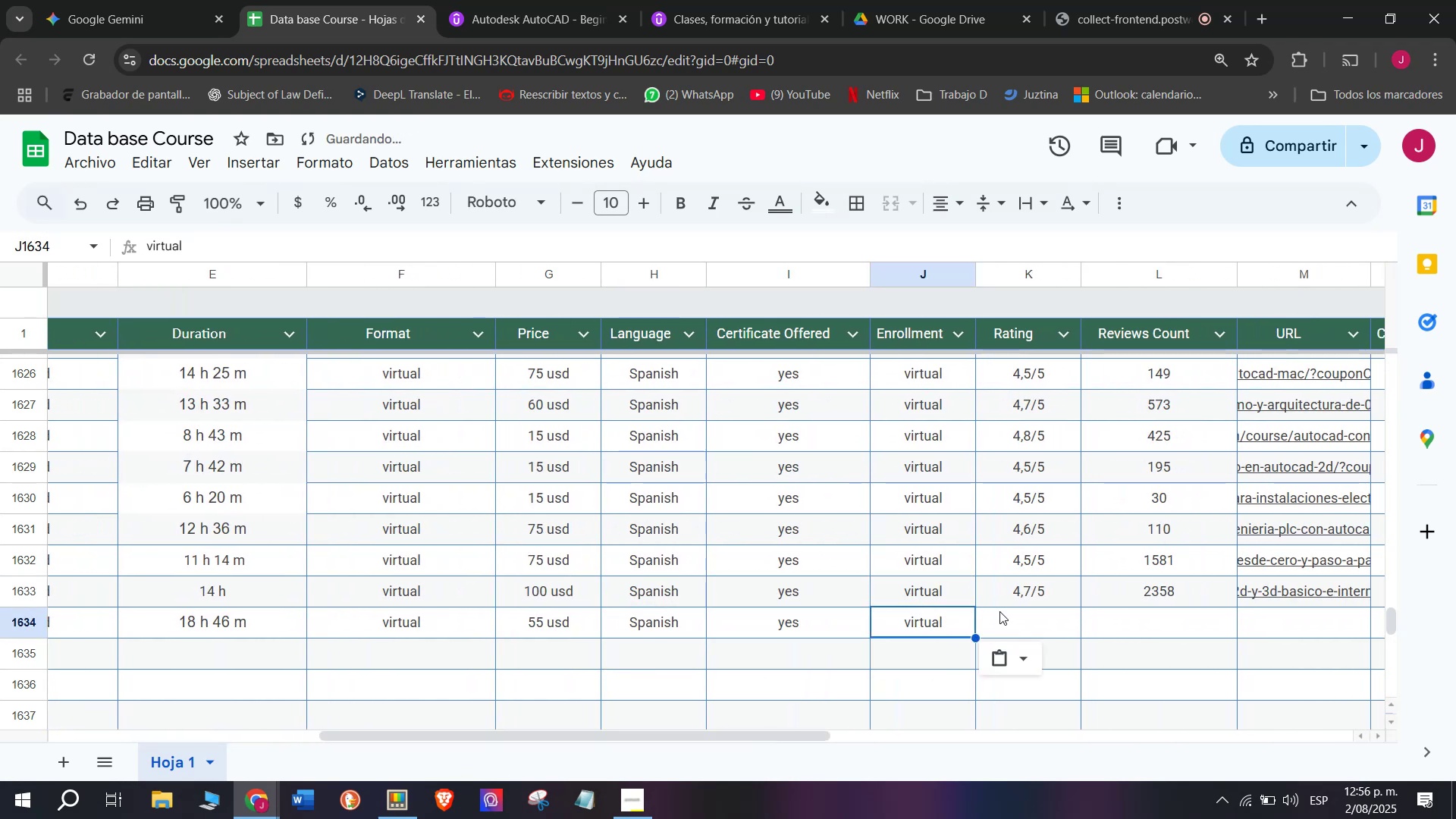 
key(Control+C)
 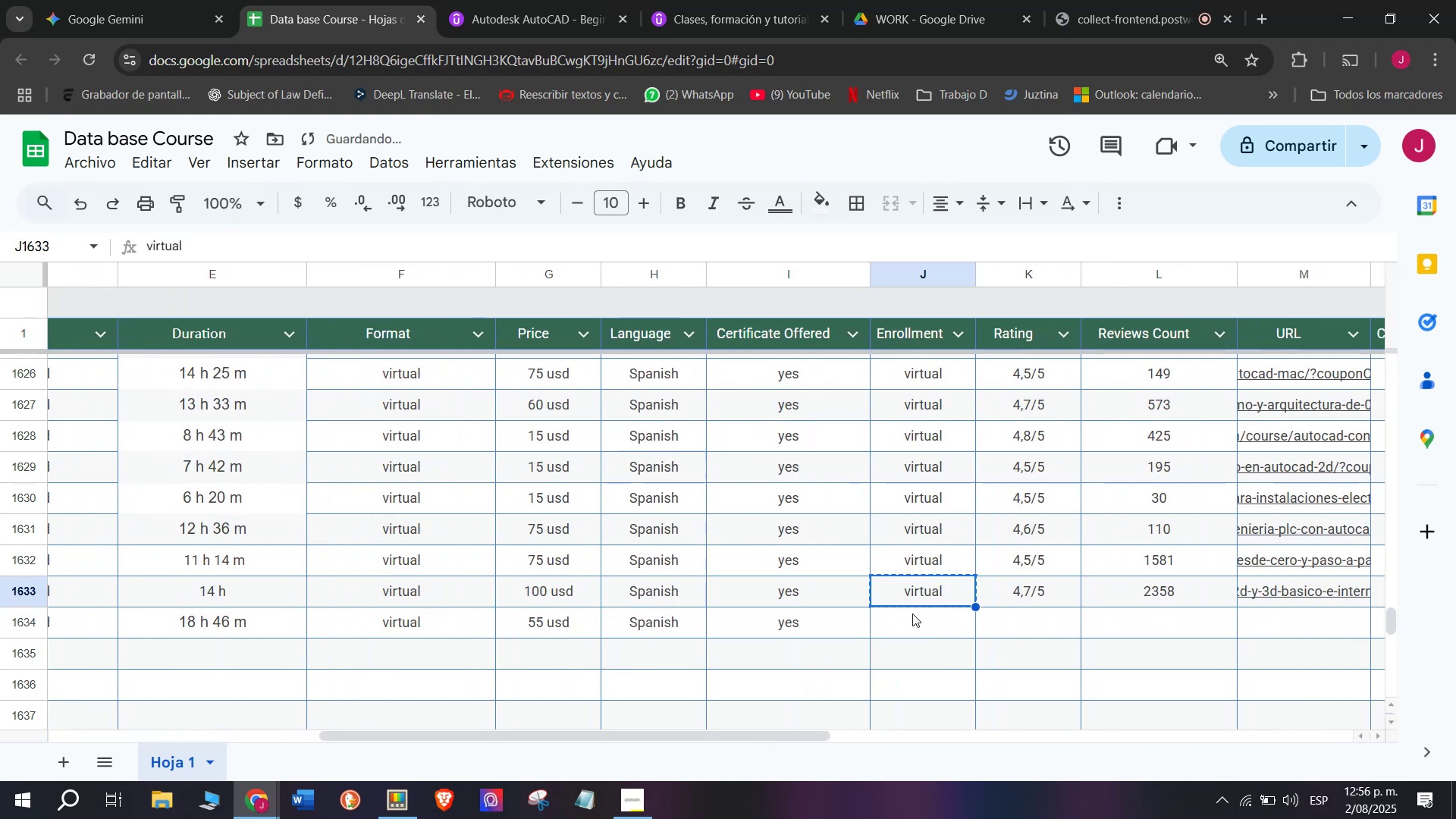 
double_click([912, 613])
 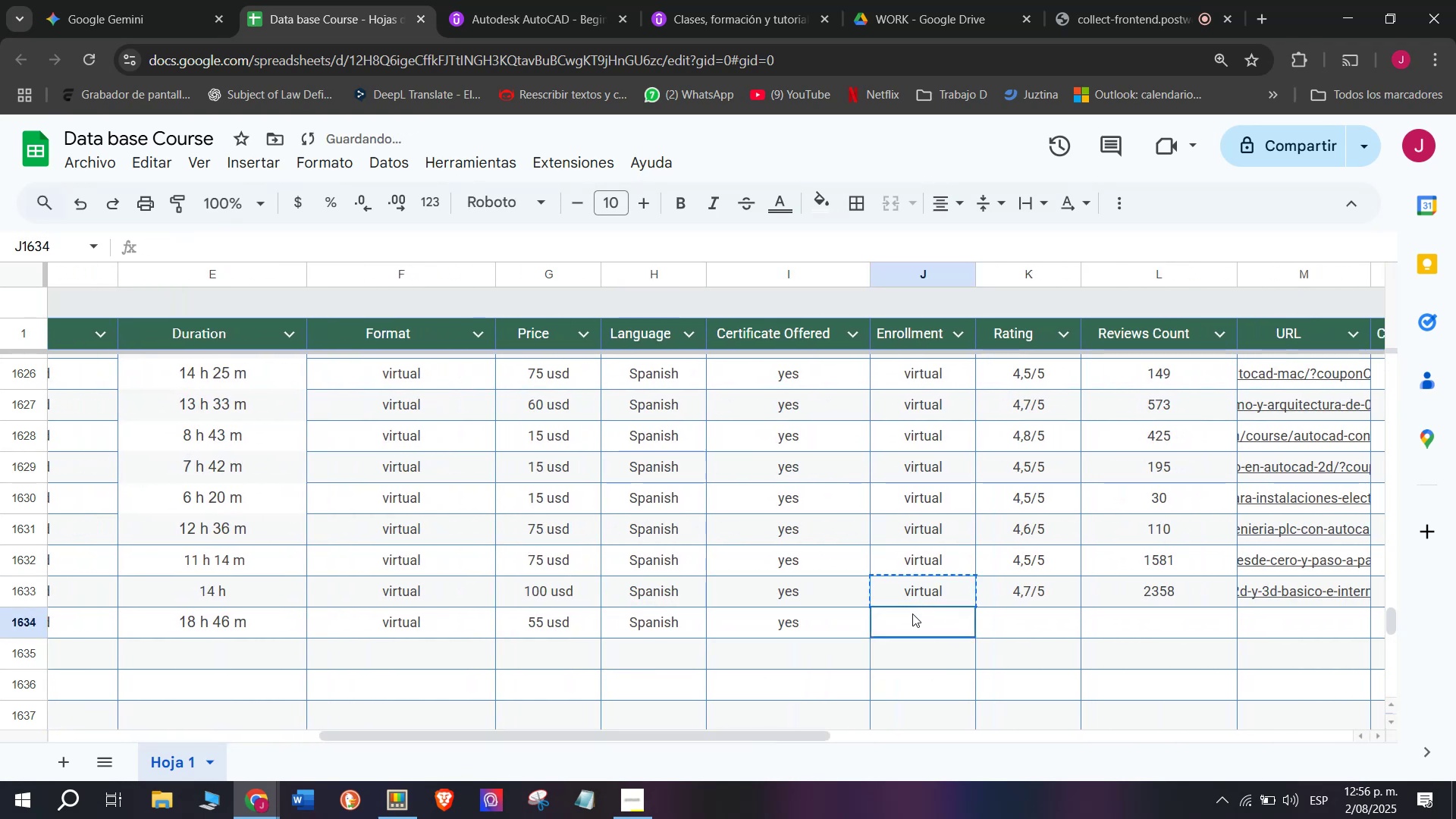 
key(Z)
 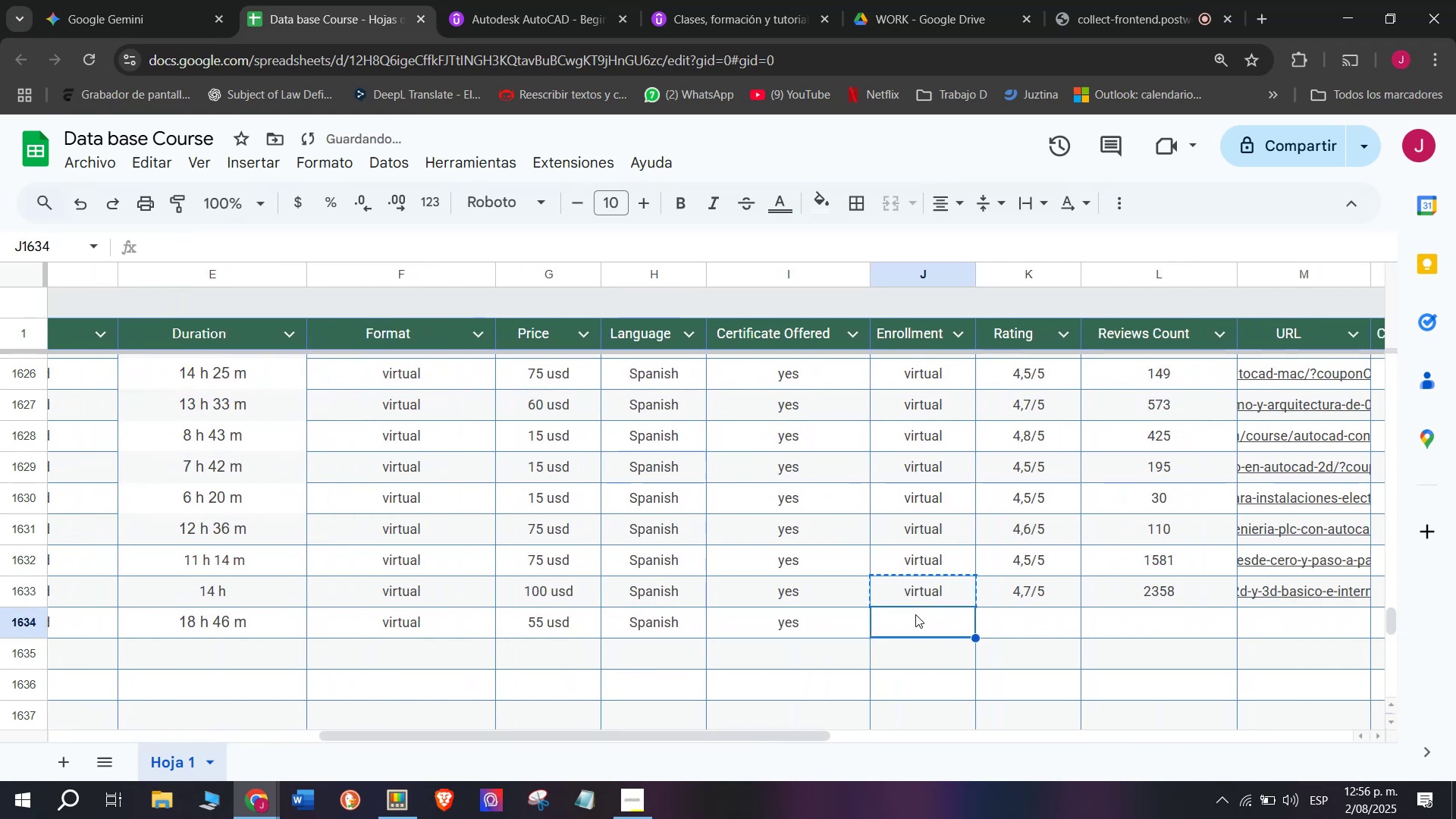 
key(Control+ControlLeft)
 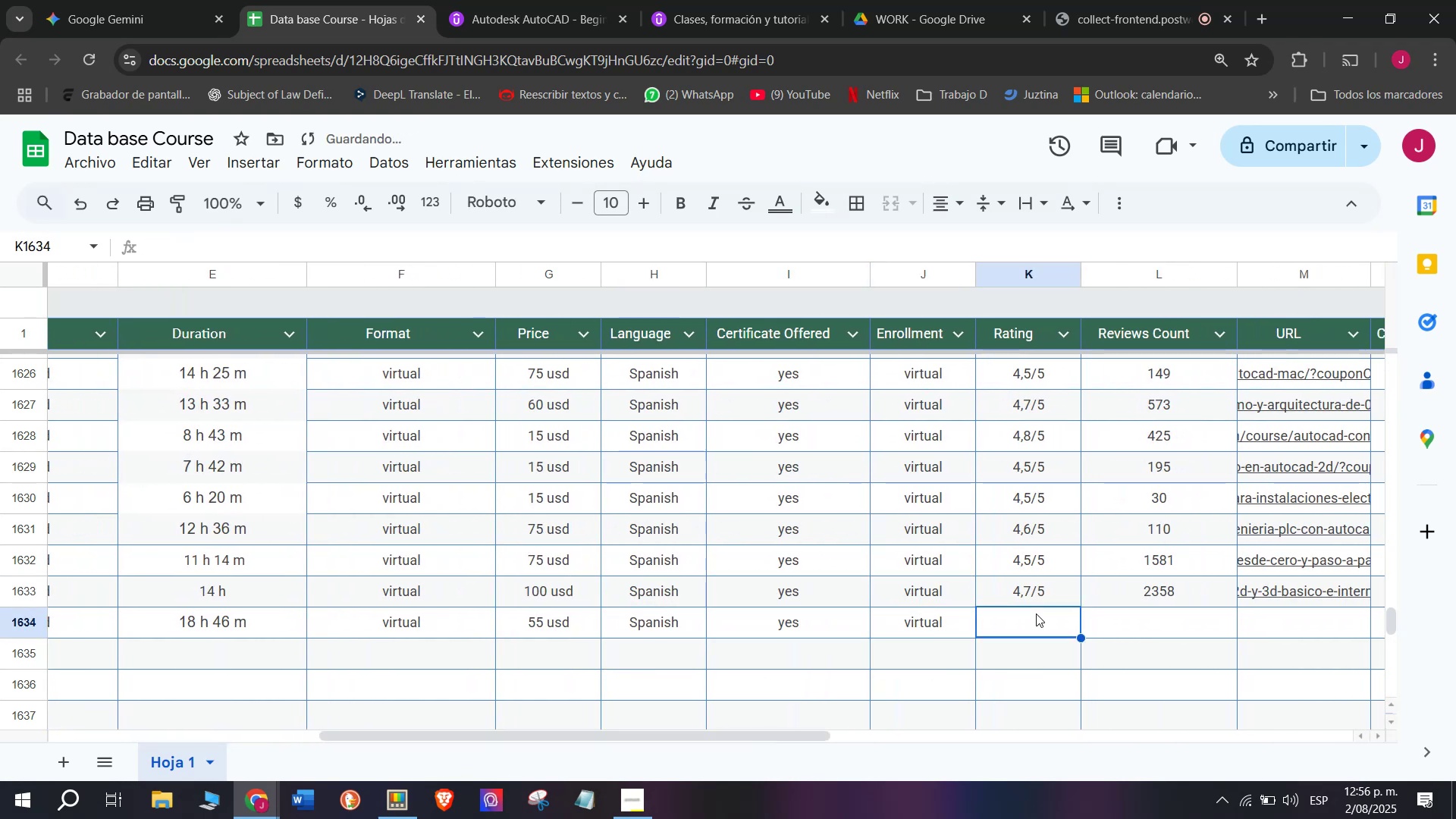 
key(Control+V)
 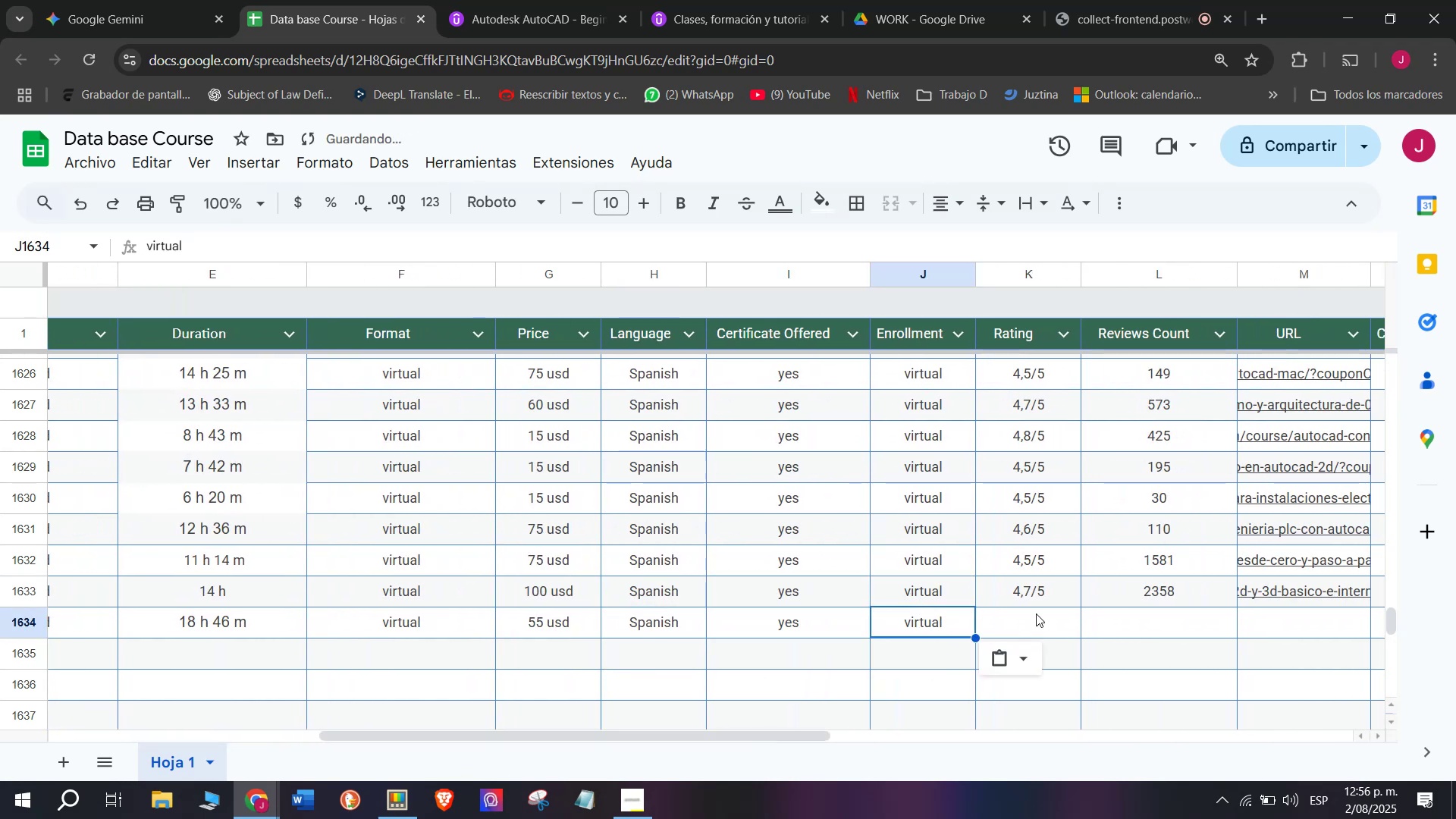 
triple_click([1036, 613])
 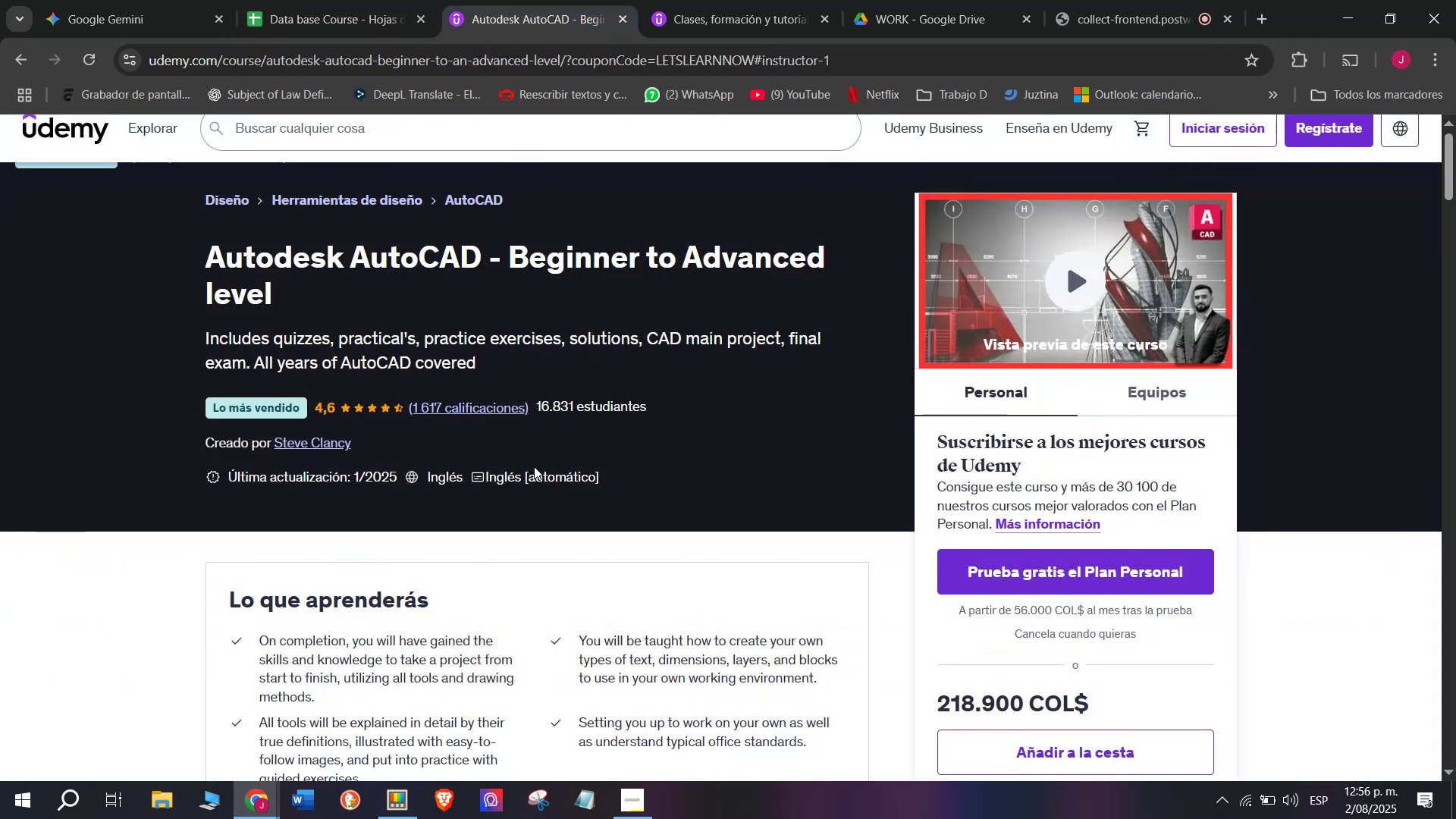 
left_click([395, 0])
 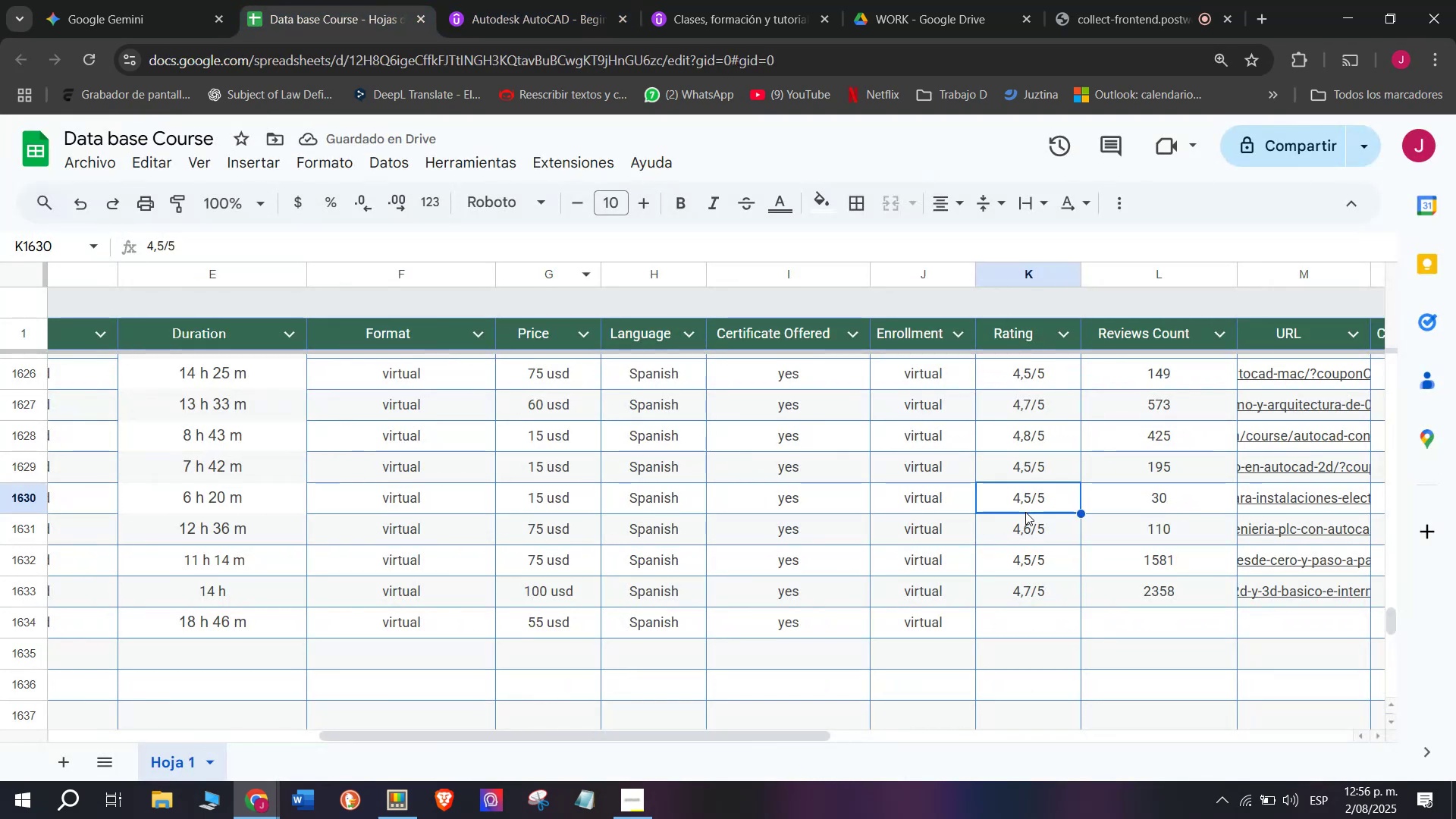 
double_click([1031, 523])
 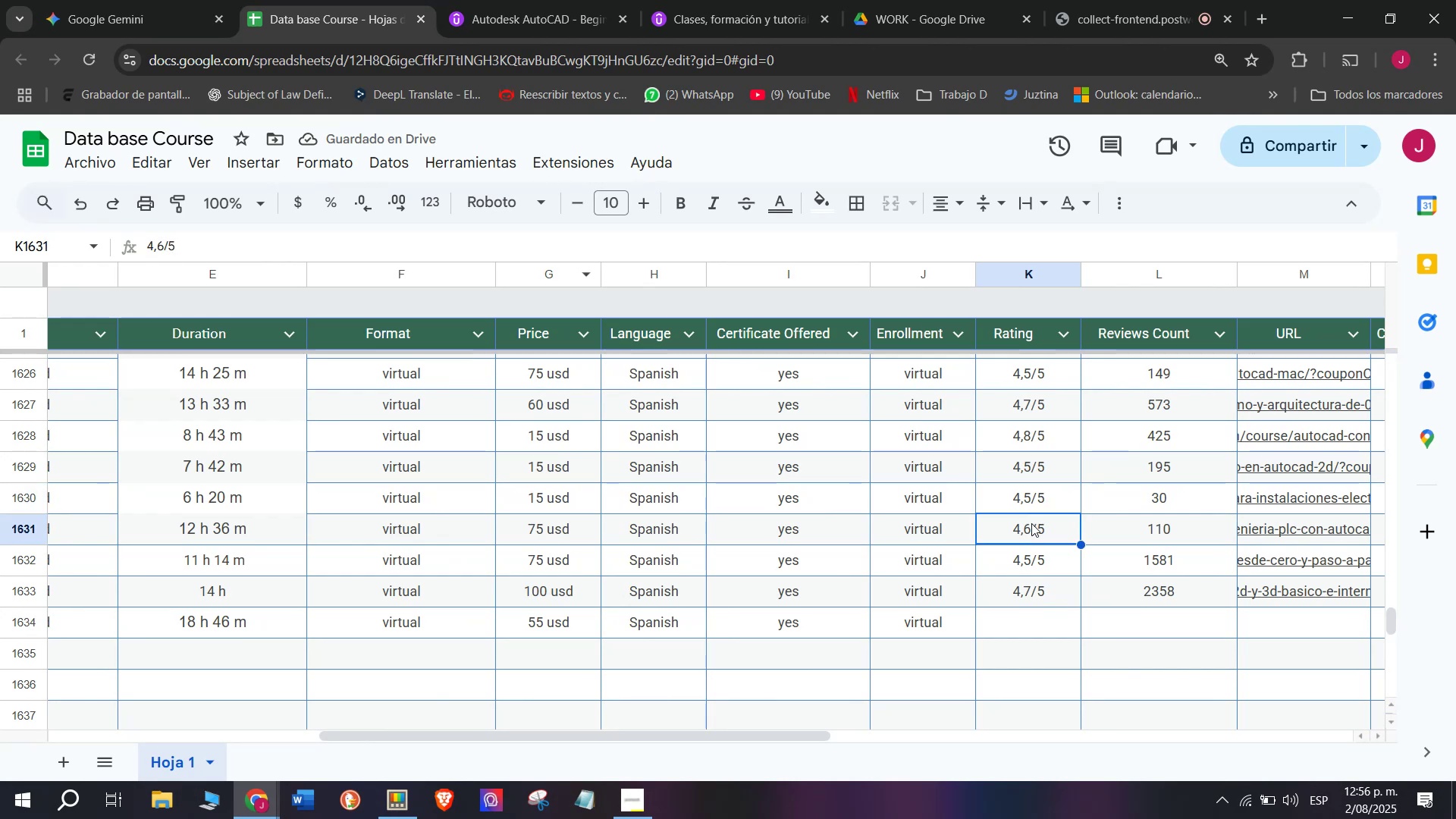 
key(Break)
 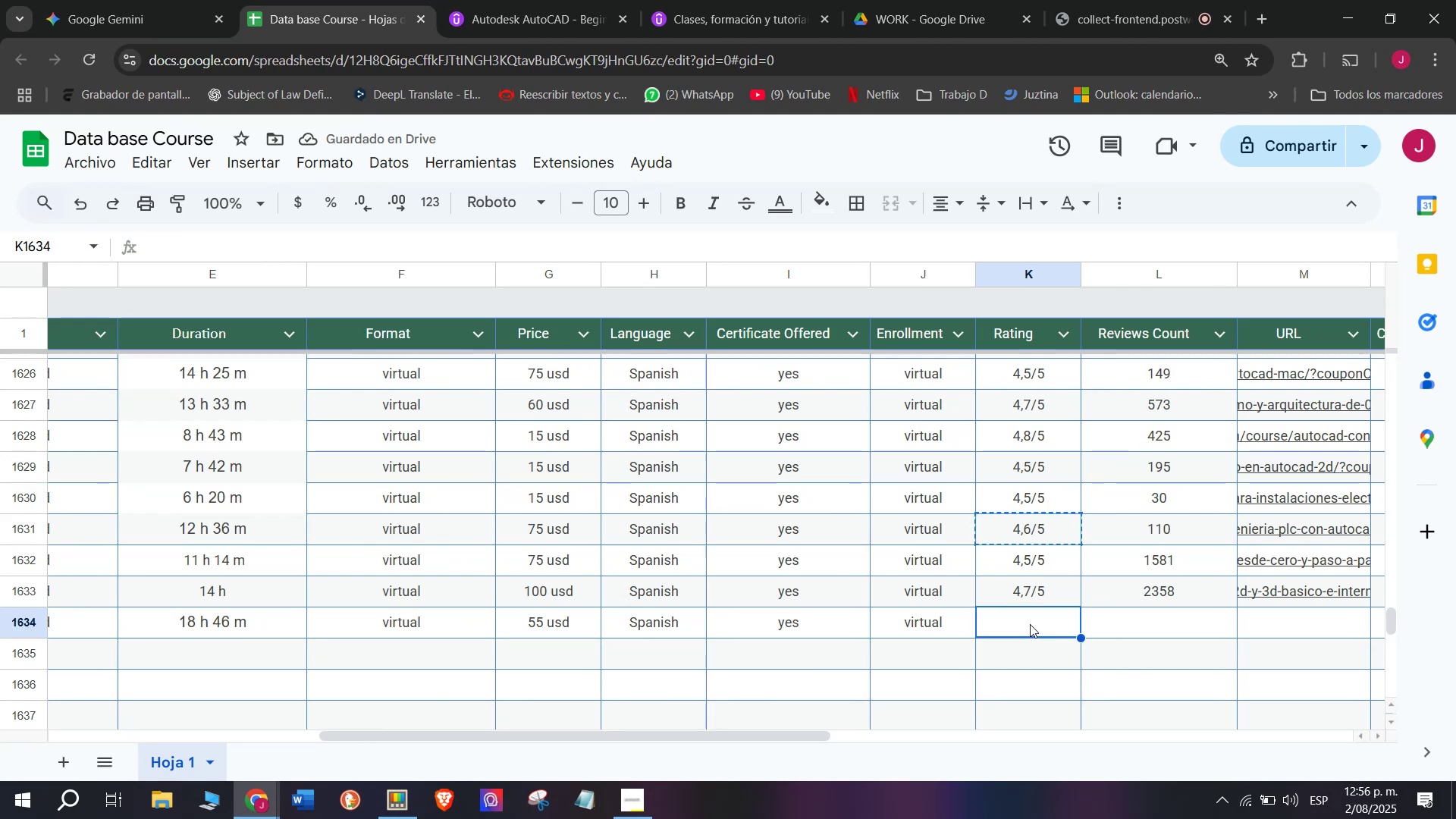 
key(Control+ControlLeft)
 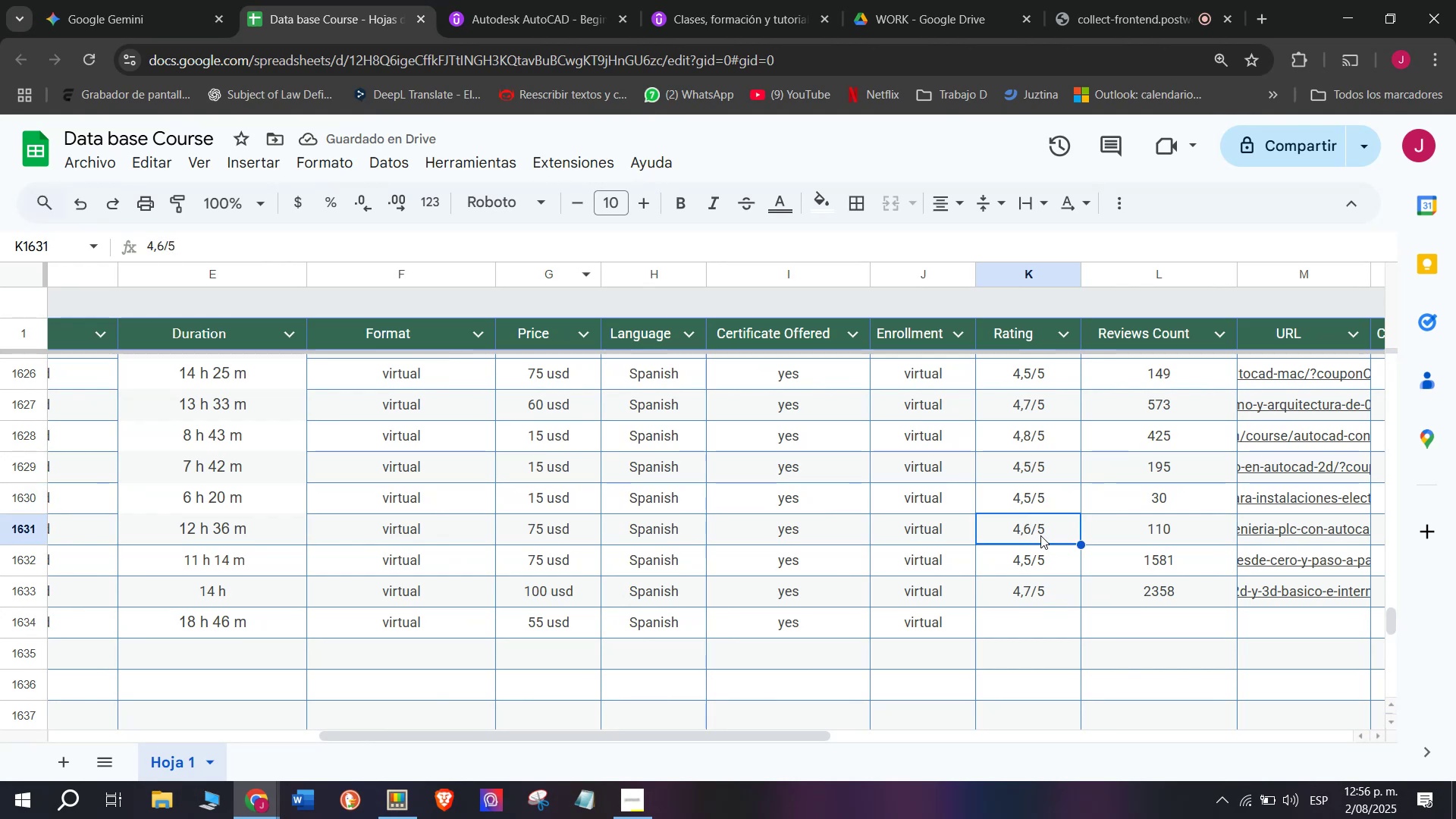 
key(Control+C)
 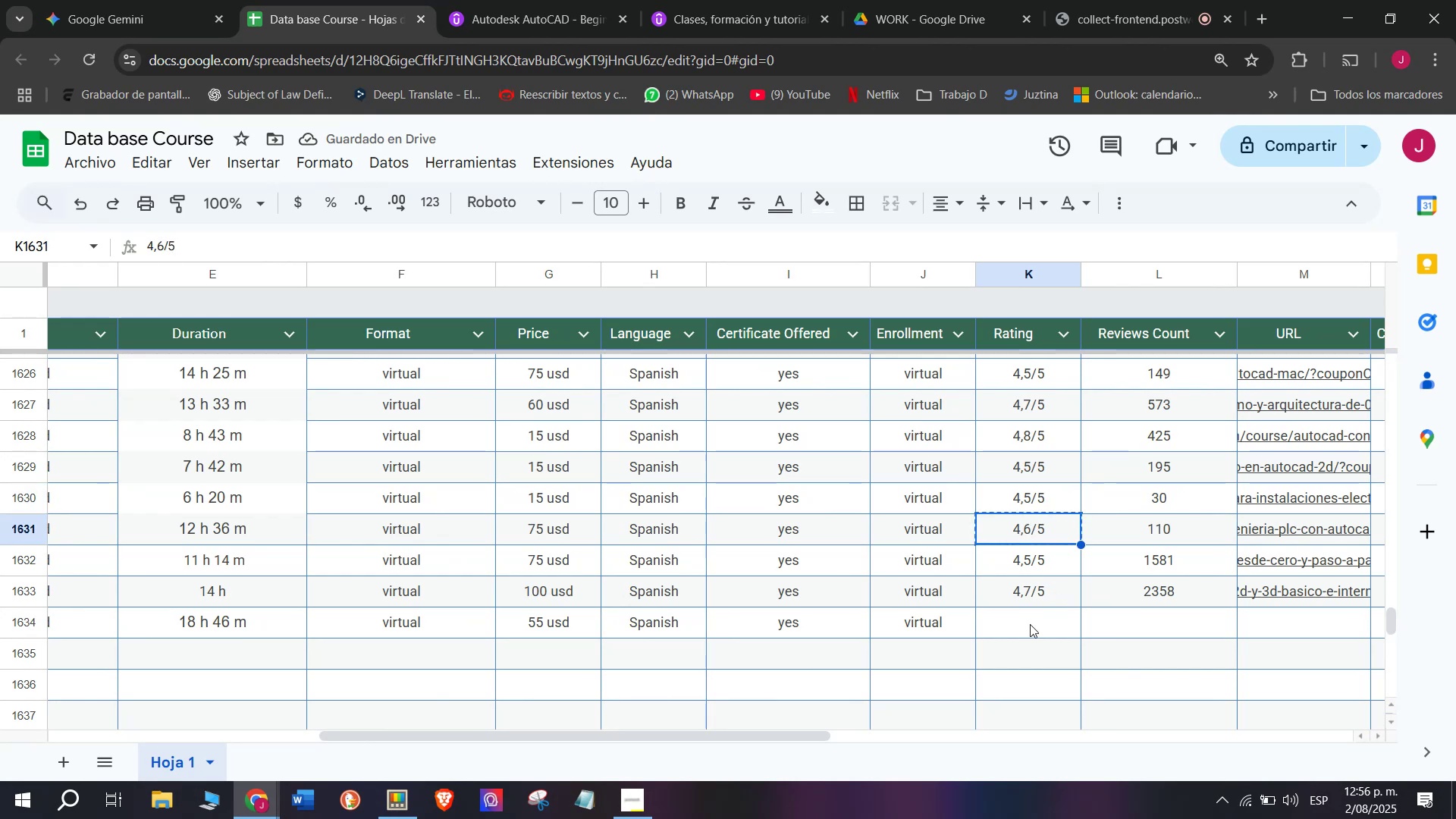 
left_click([1030, 624])
 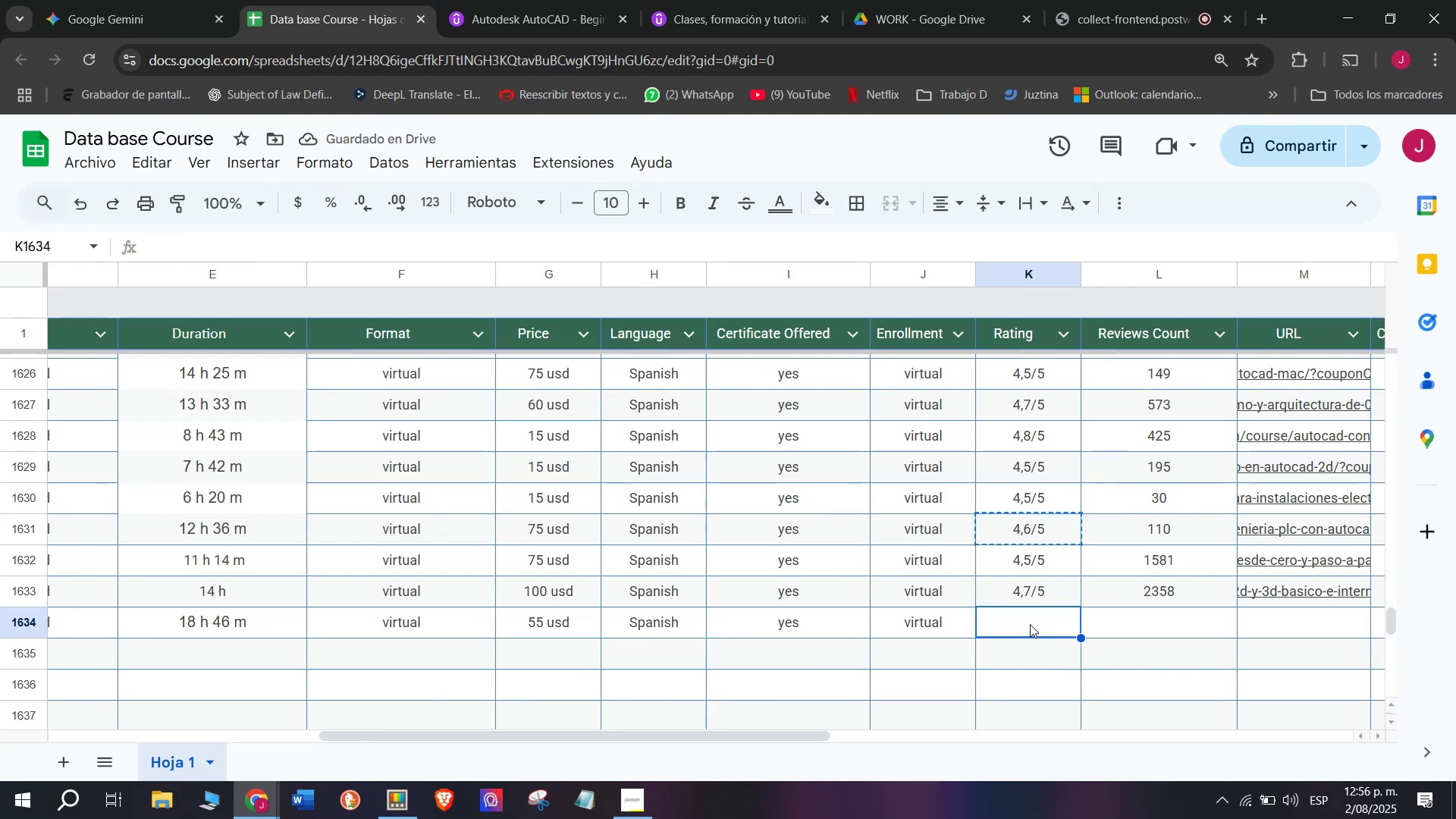 
key(Z)
 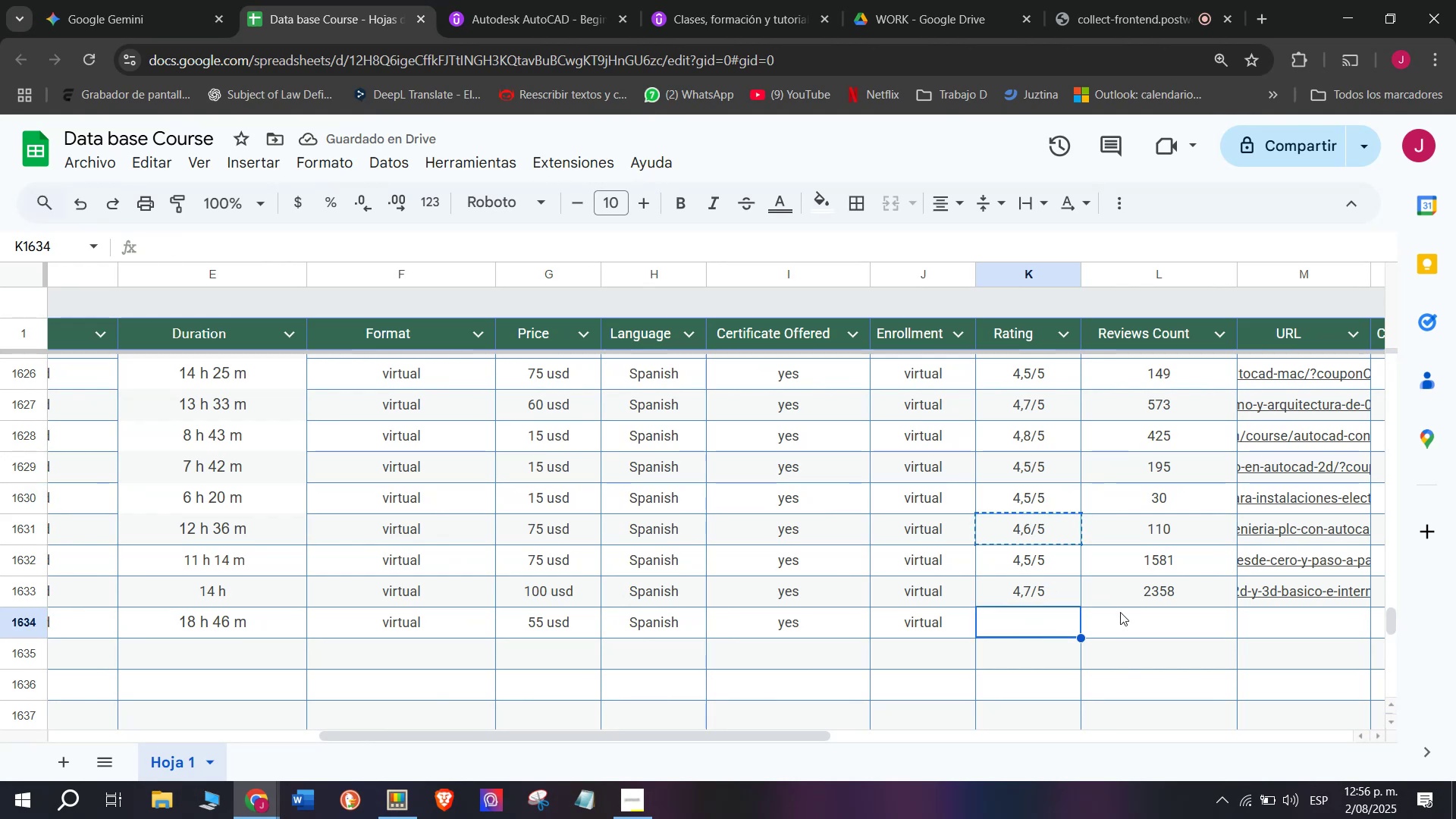 
key(Control+V)
 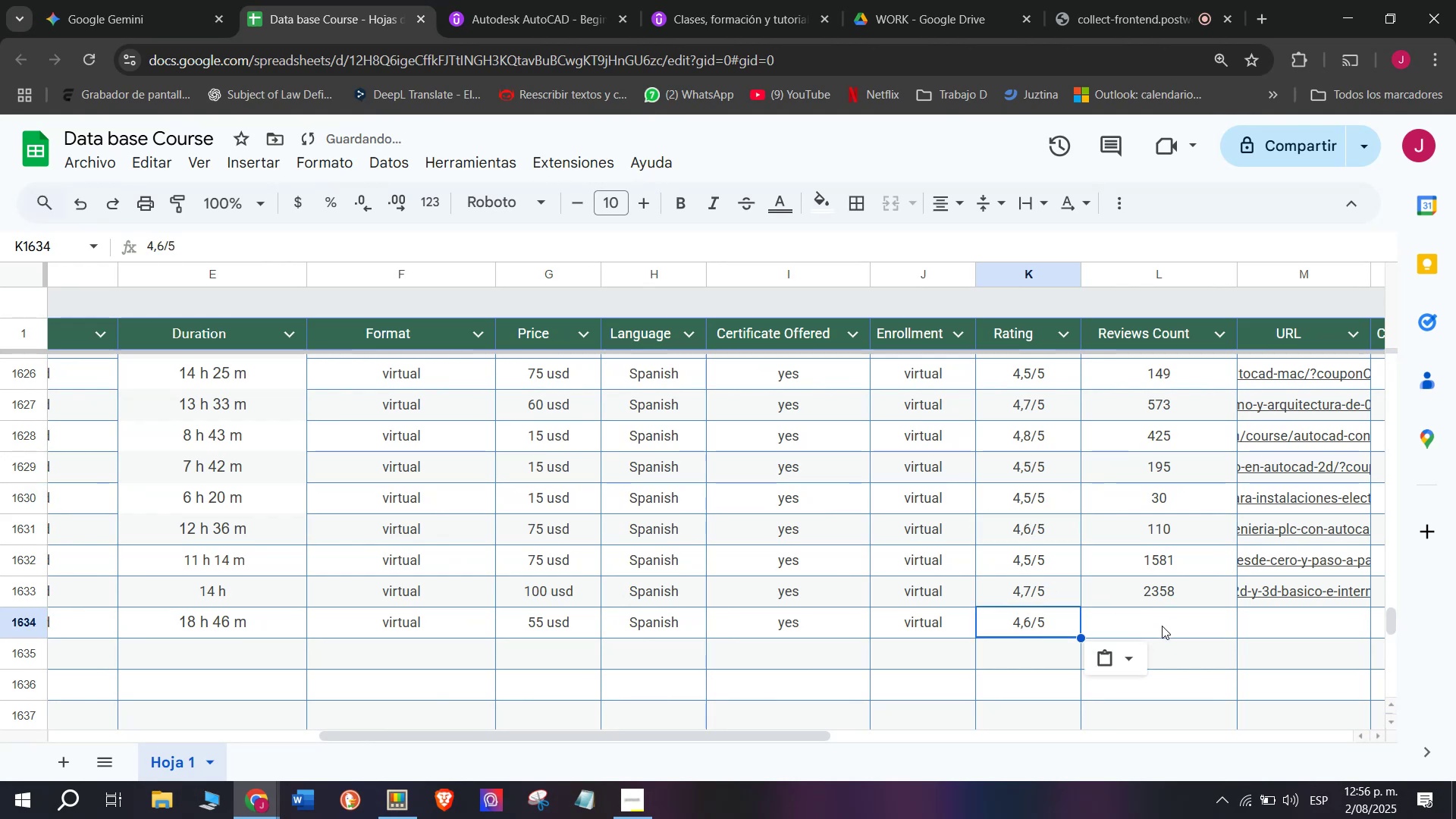 
key(Control+ControlLeft)
 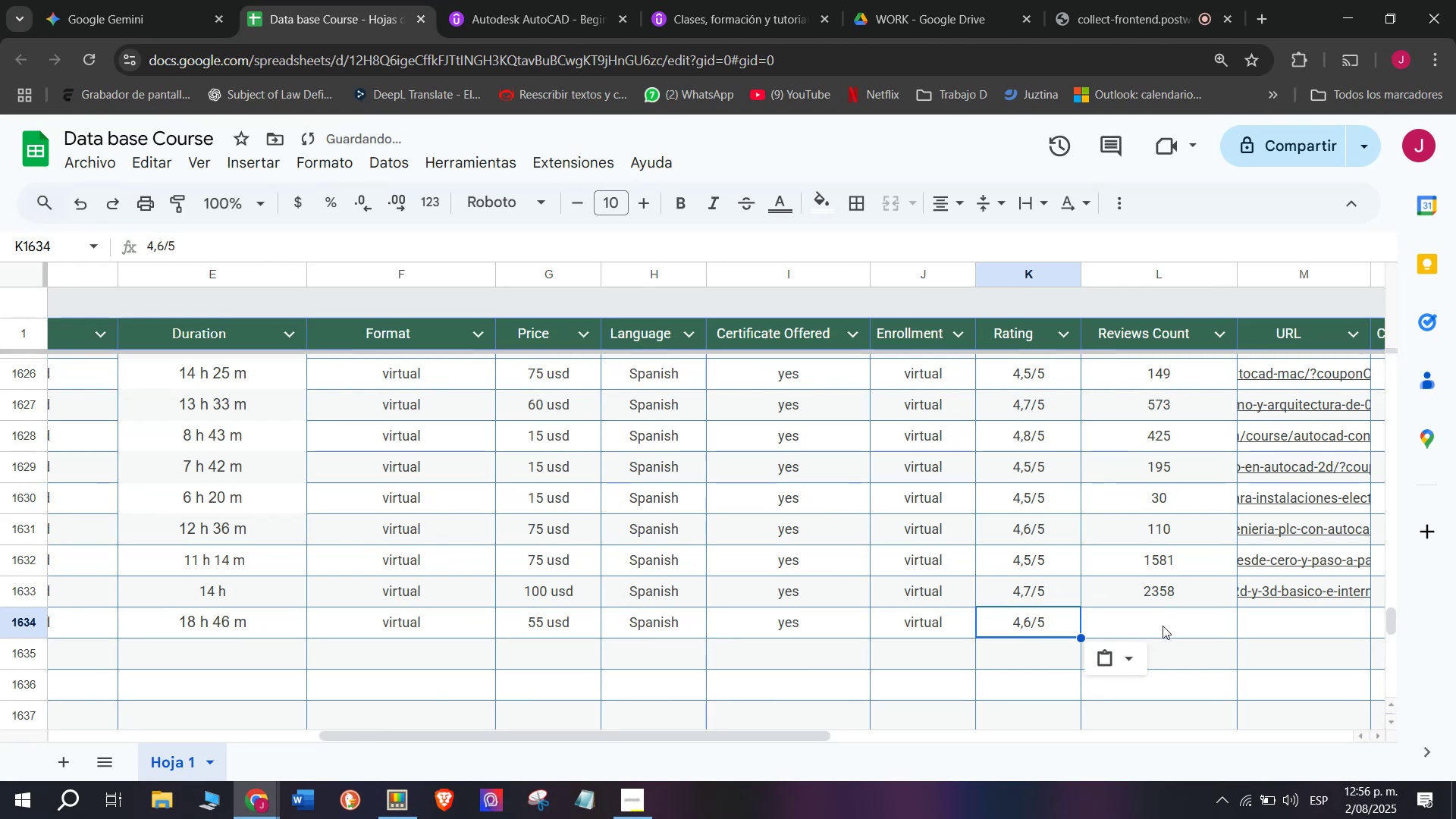 
left_click([1163, 626])
 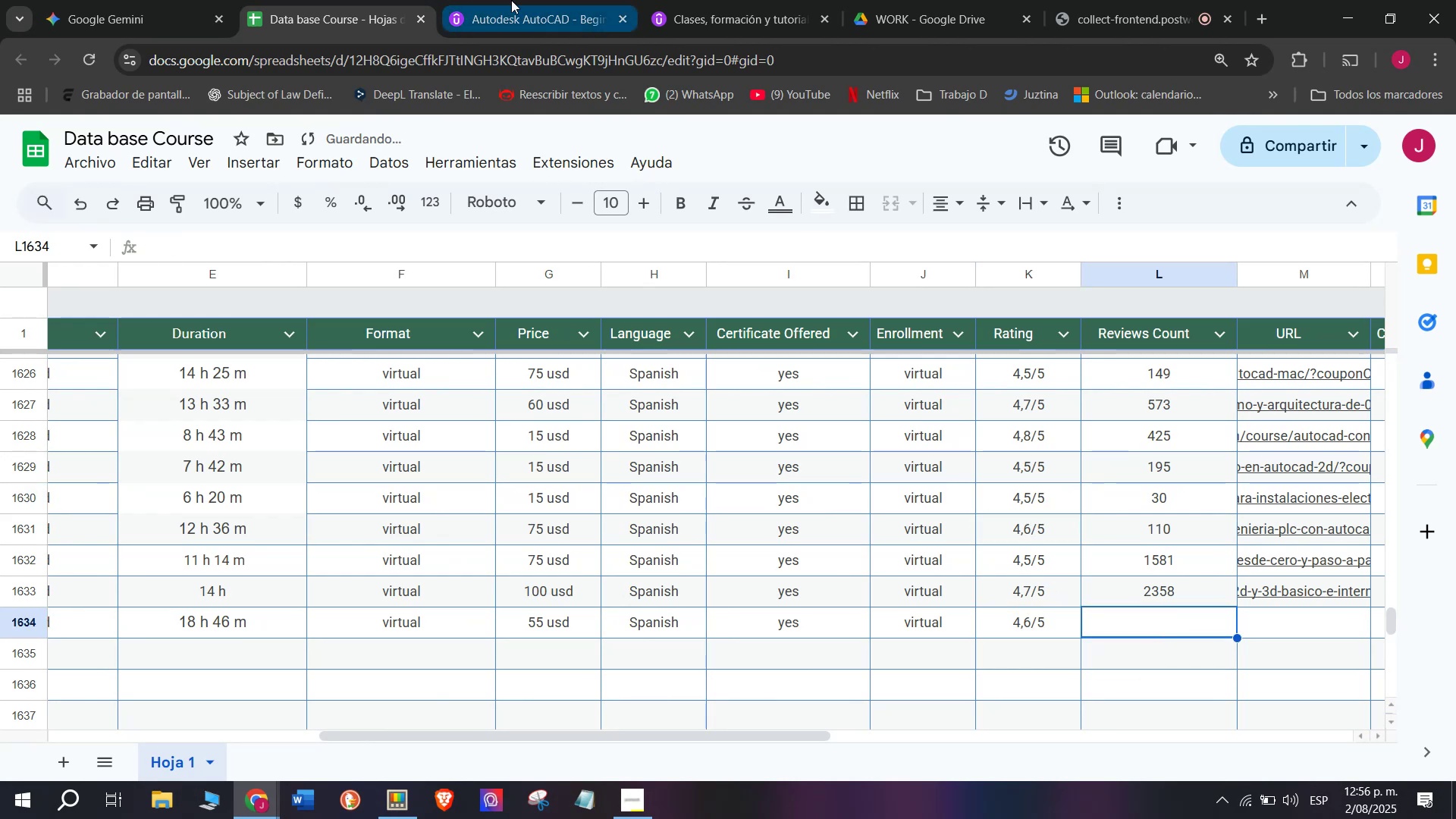 
left_click([541, 0])
 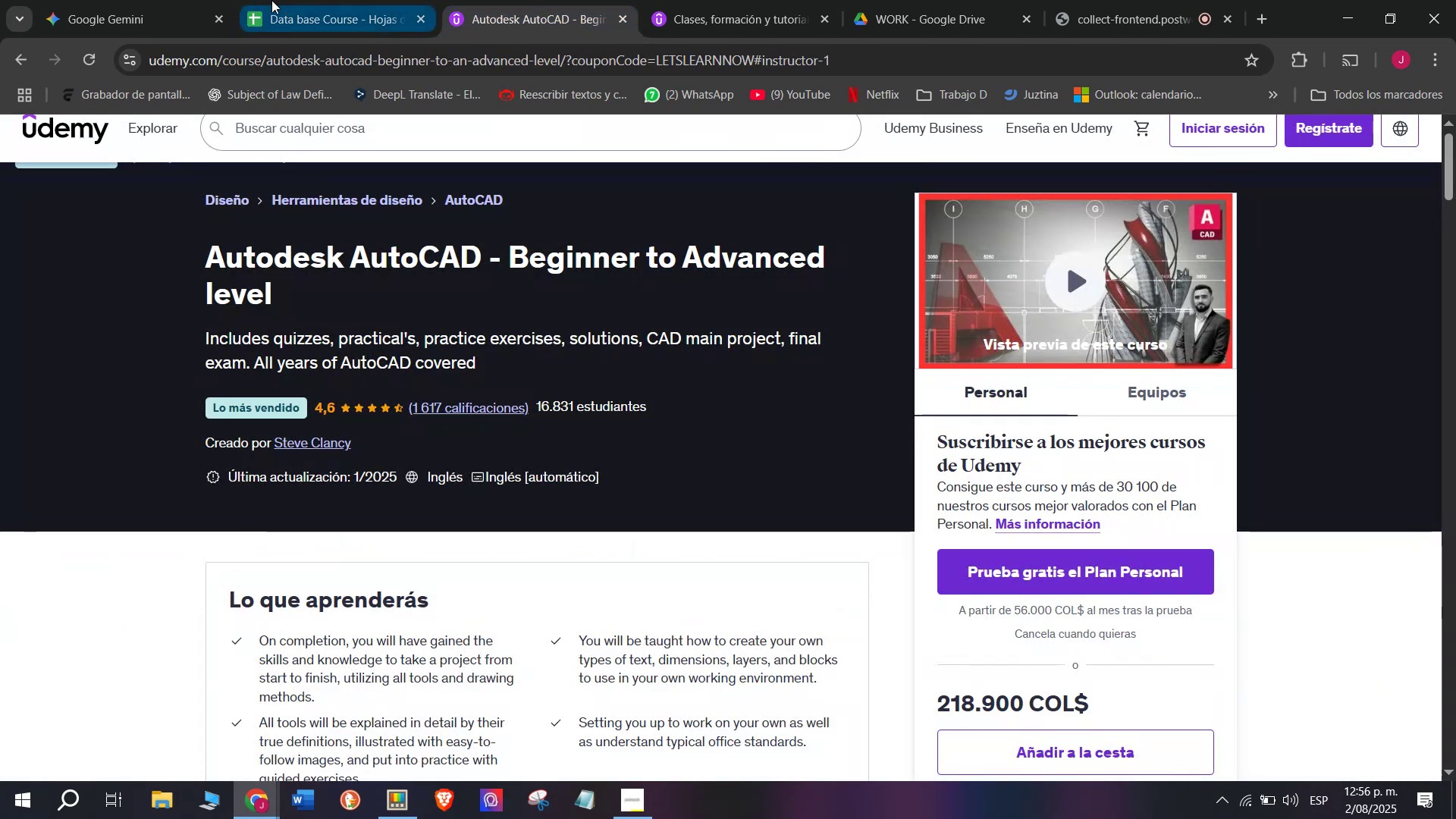 
left_click([262, 0])
 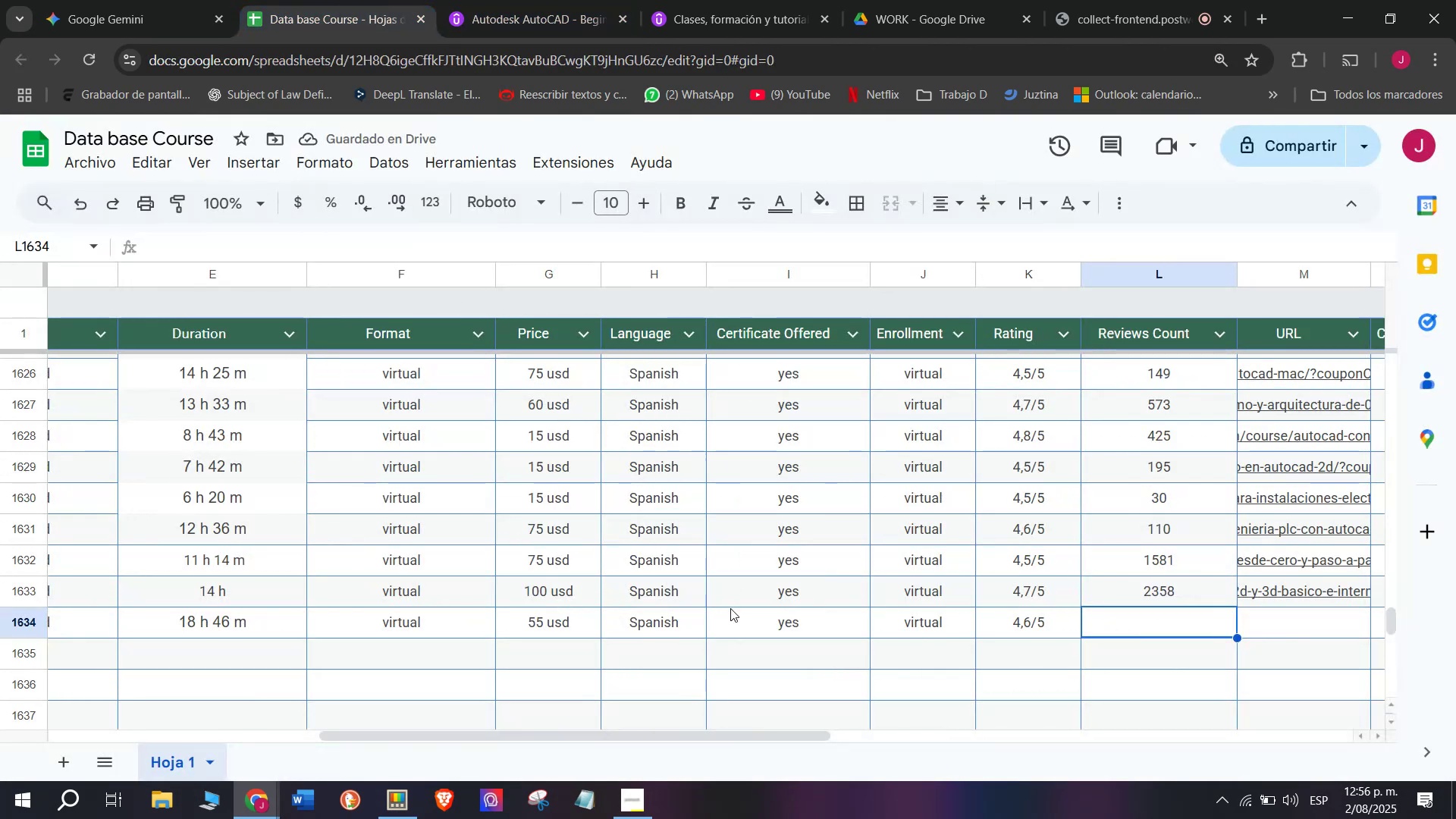 
type(1617)
 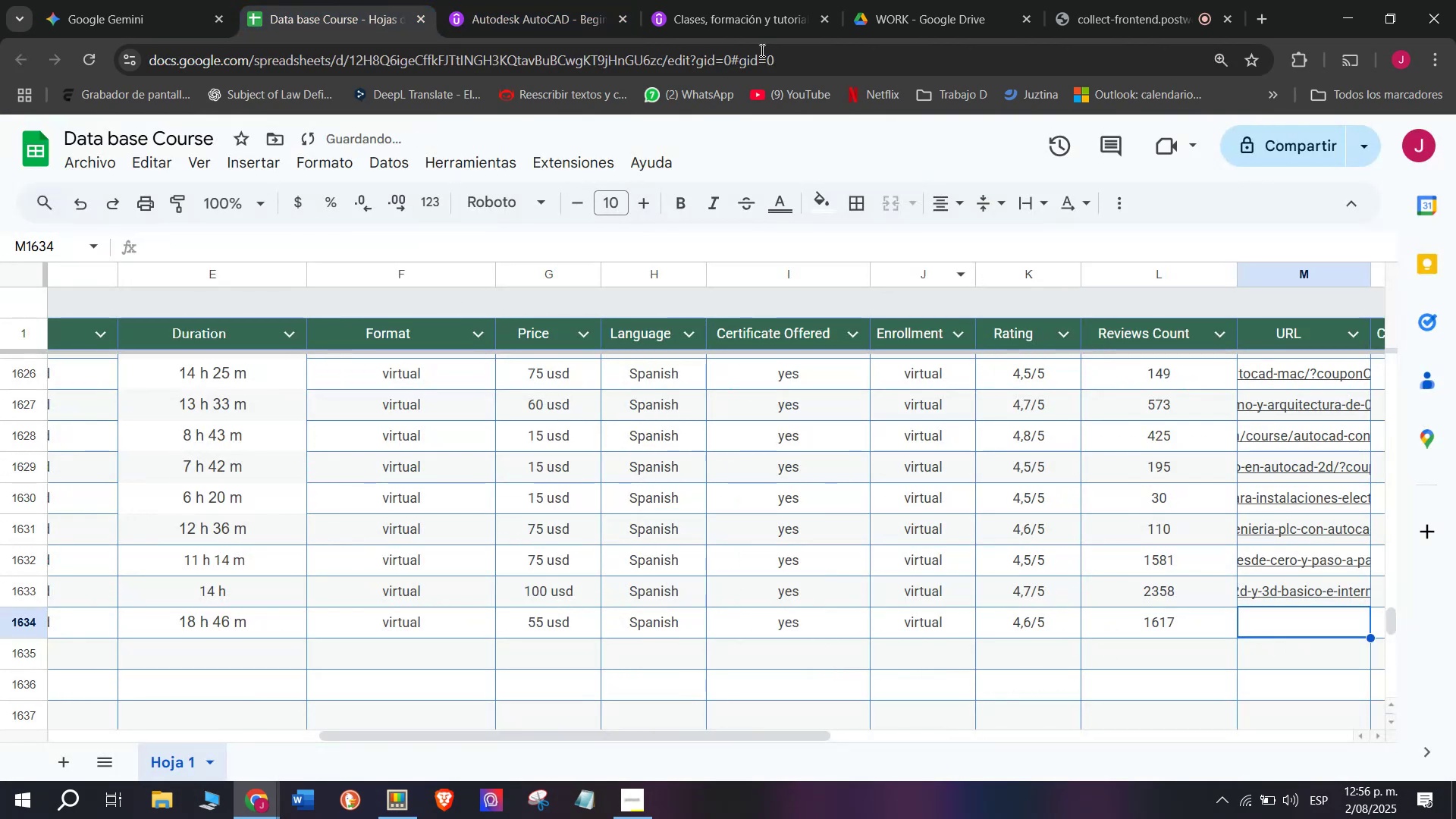 
left_click([510, 0])
 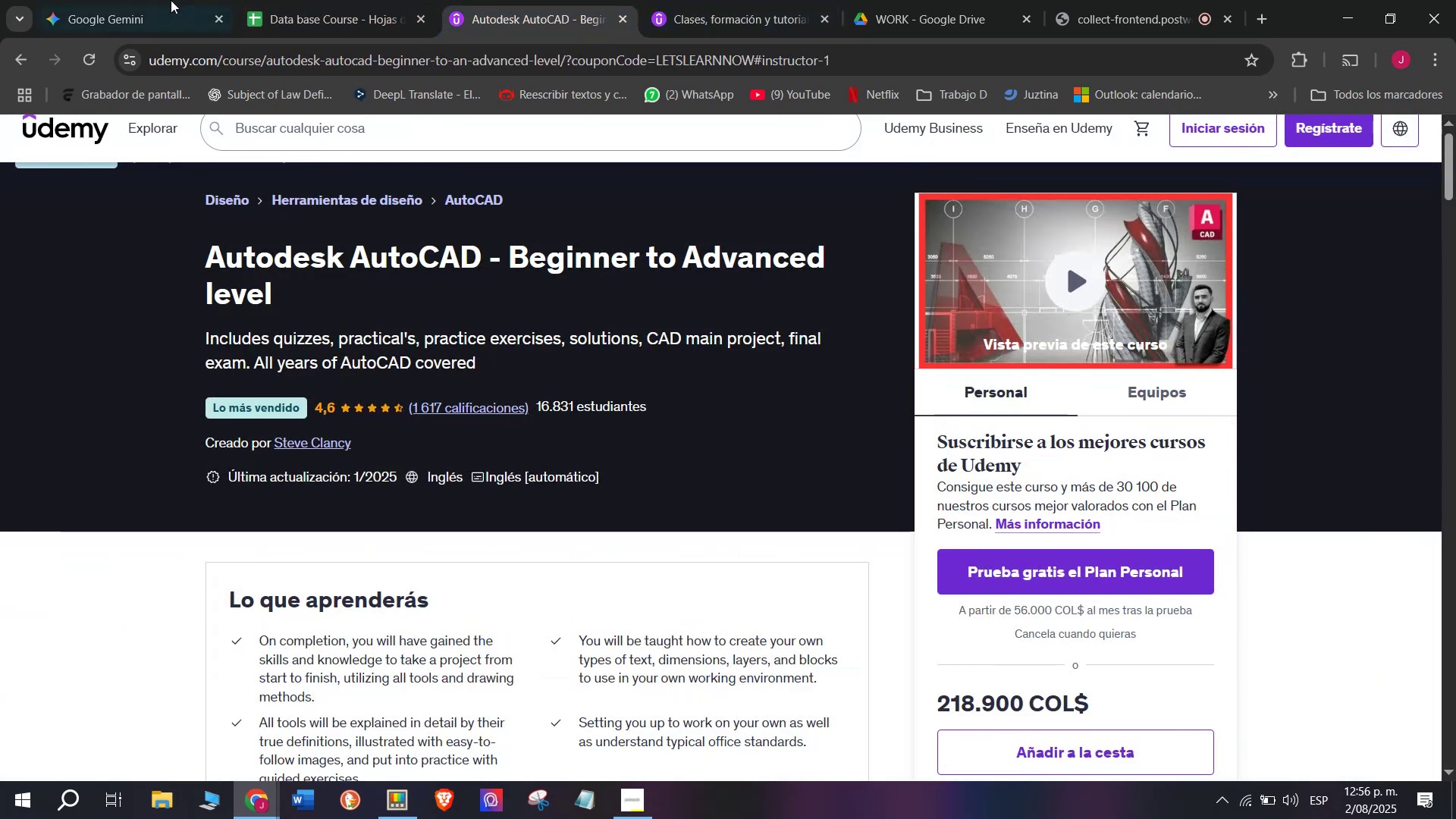 
left_click([250, 0])
 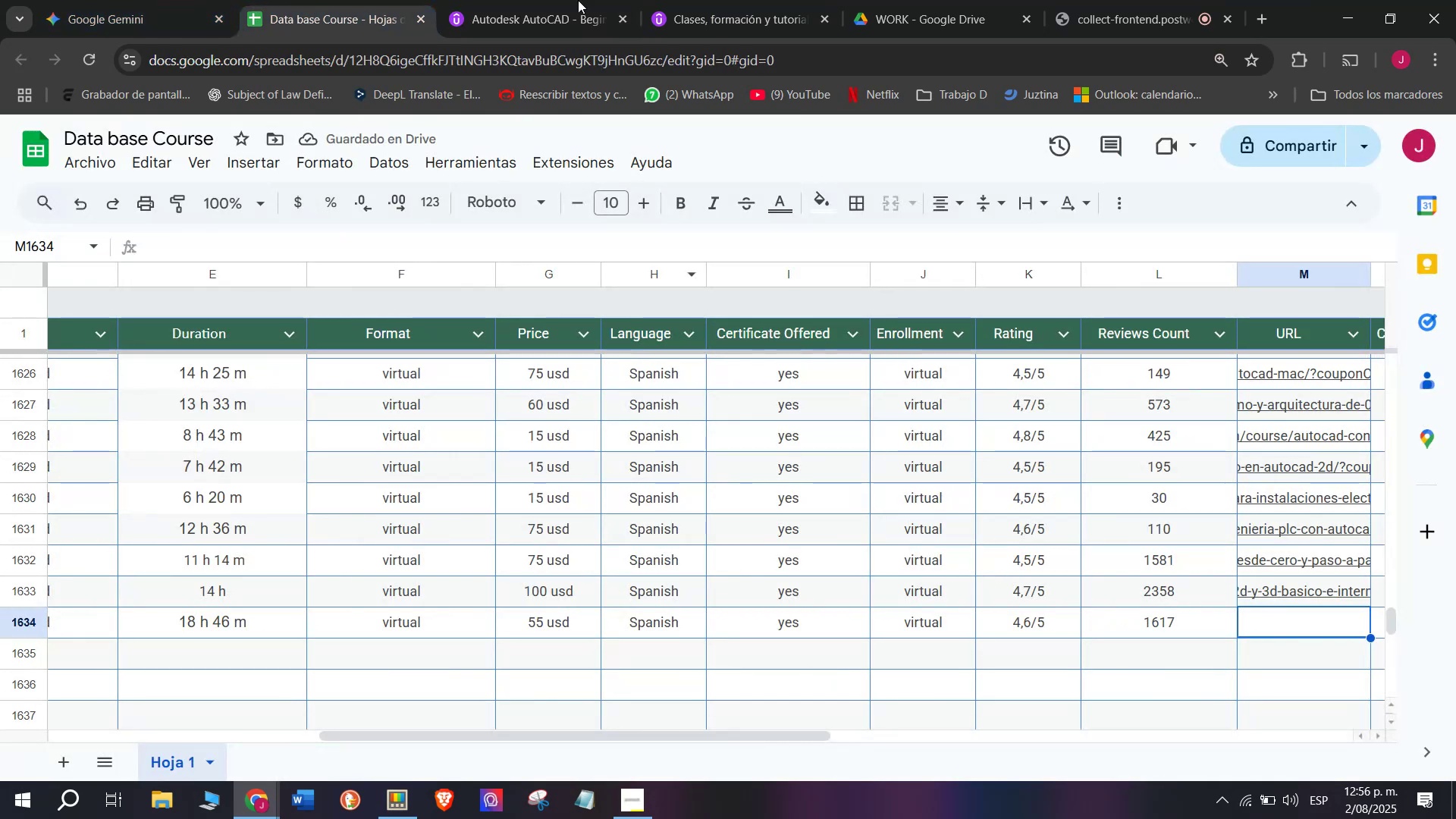 
left_click([519, 0])
 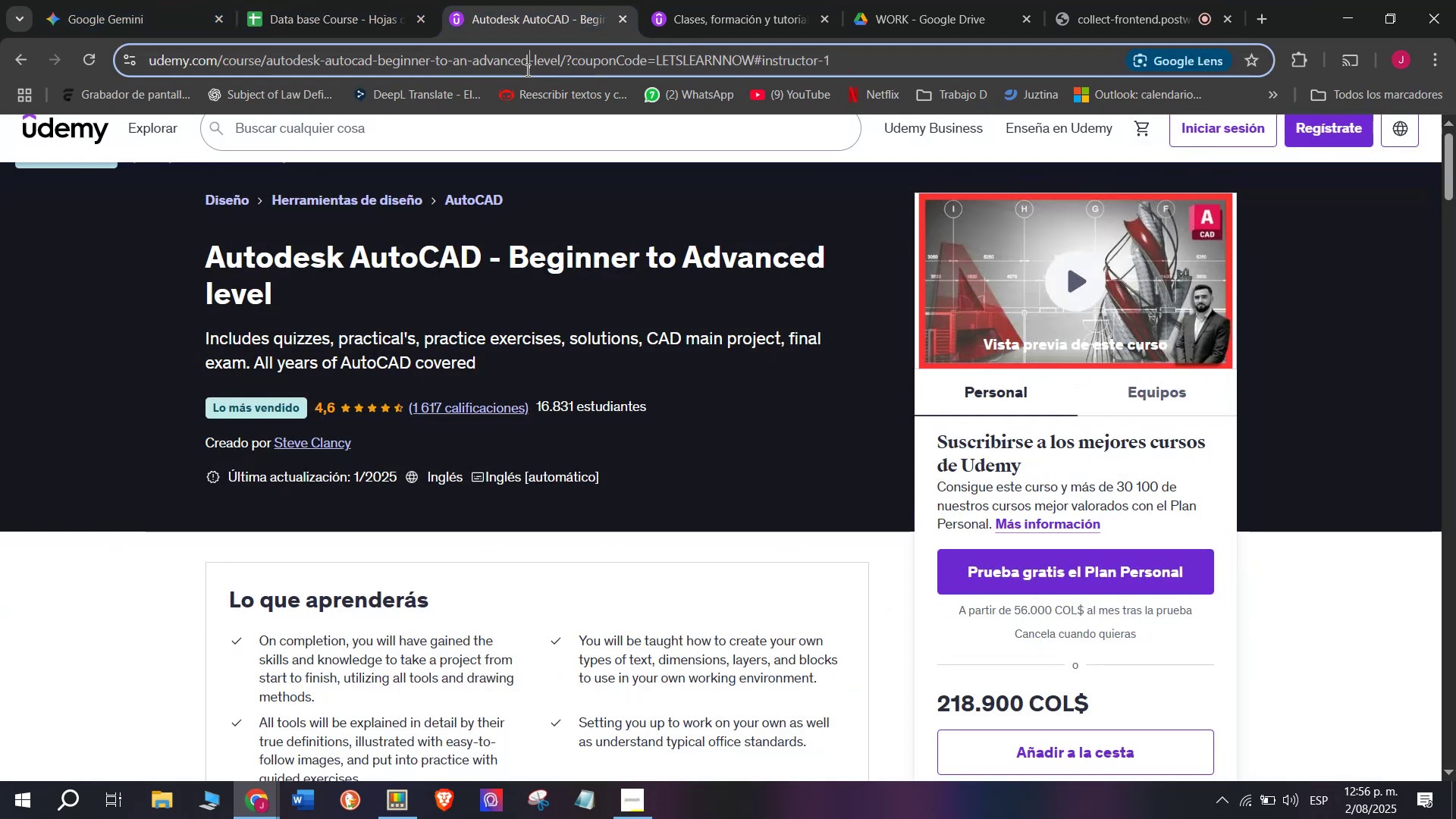 
double_click([526, 70])
 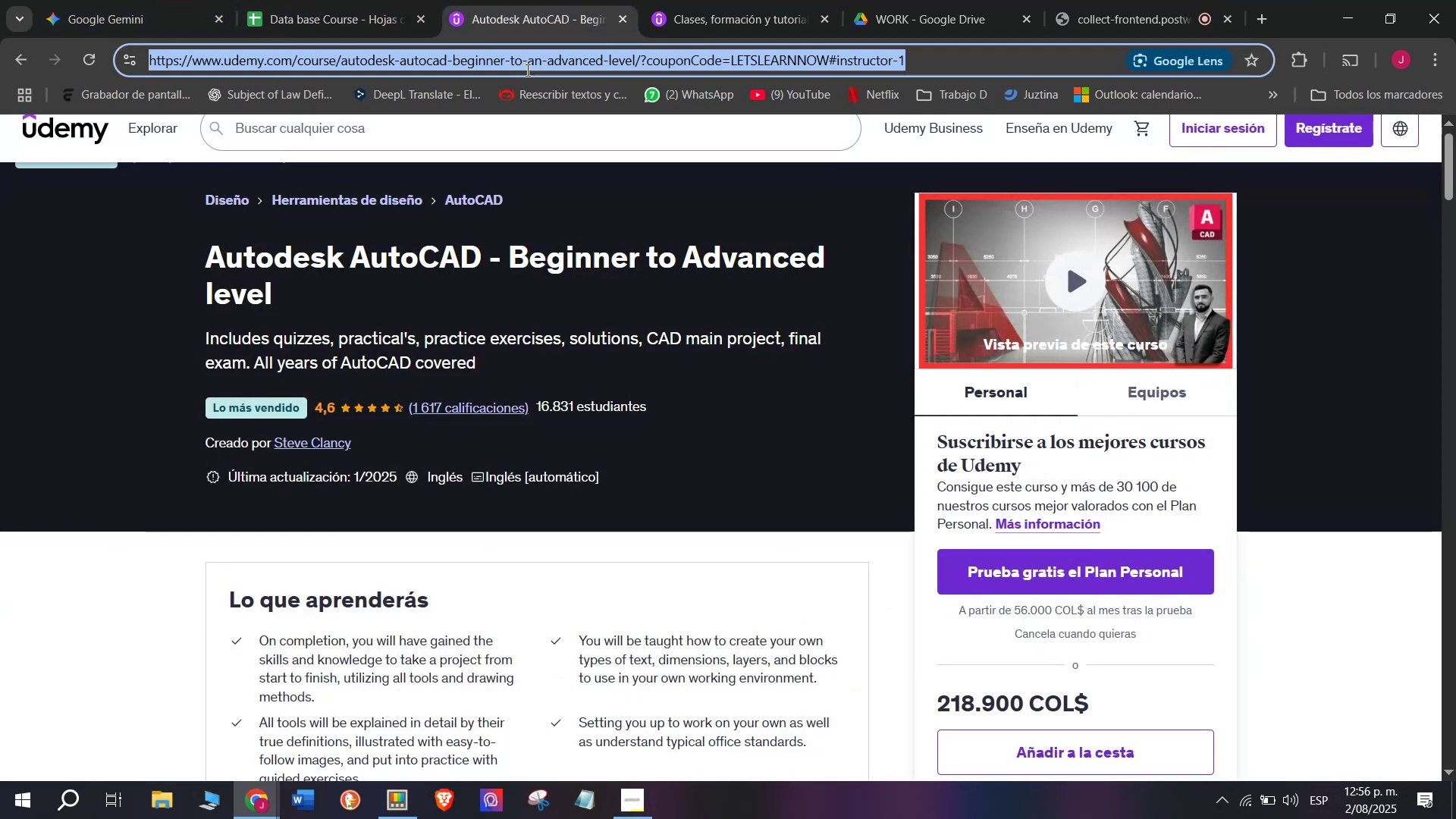 
triple_click([526, 70])
 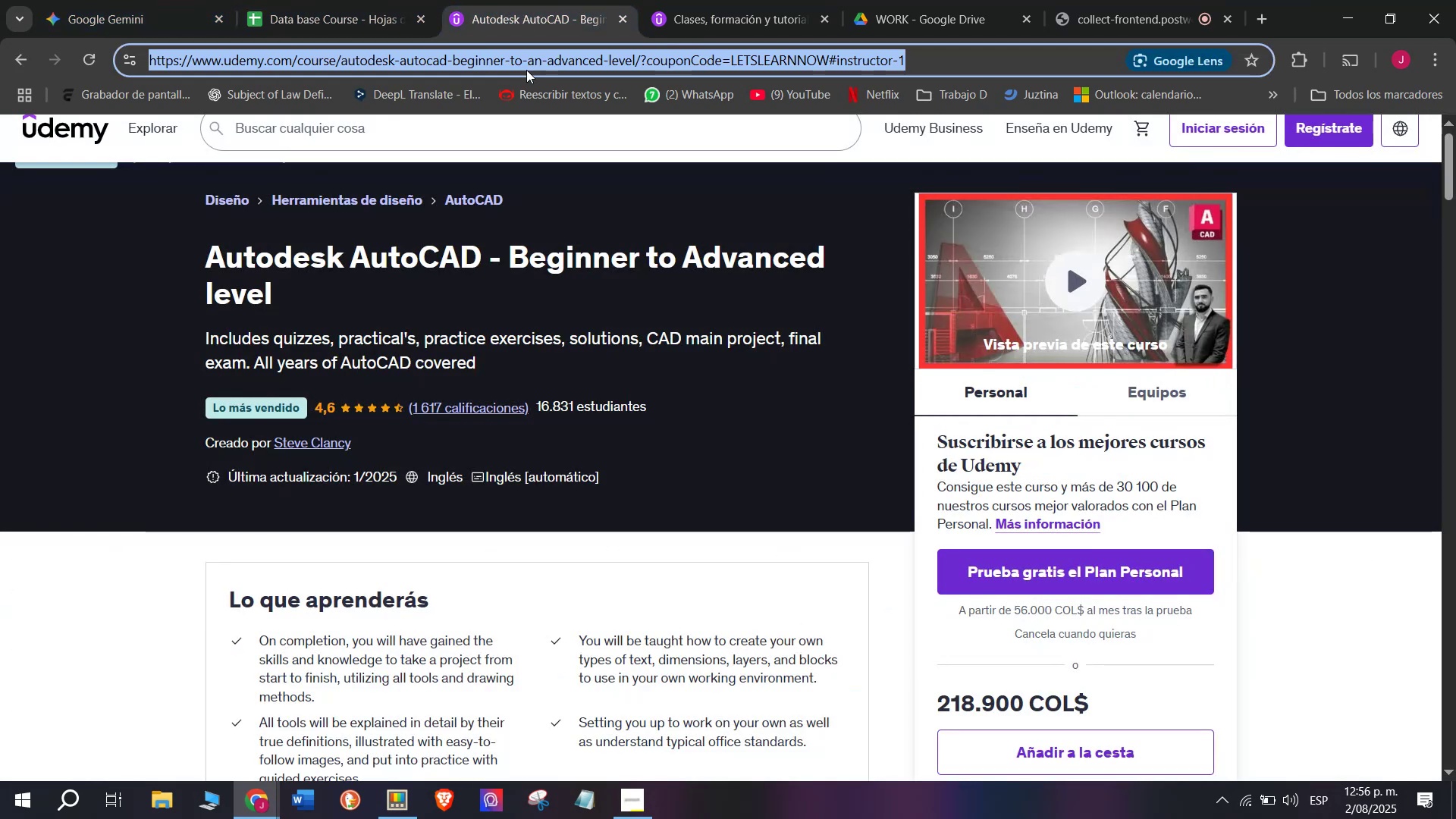 
key(Control+ControlLeft)
 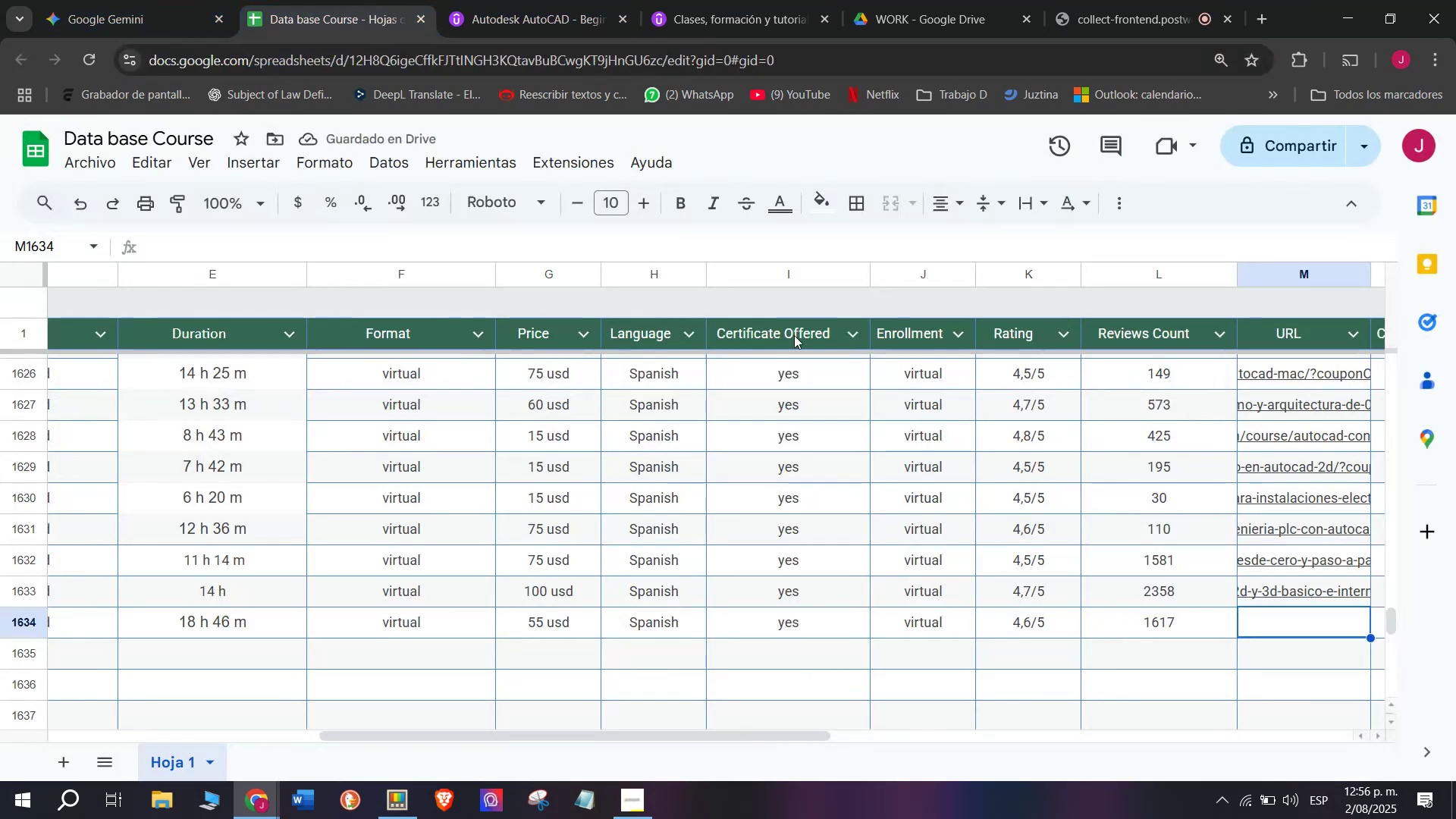 
key(Break)
 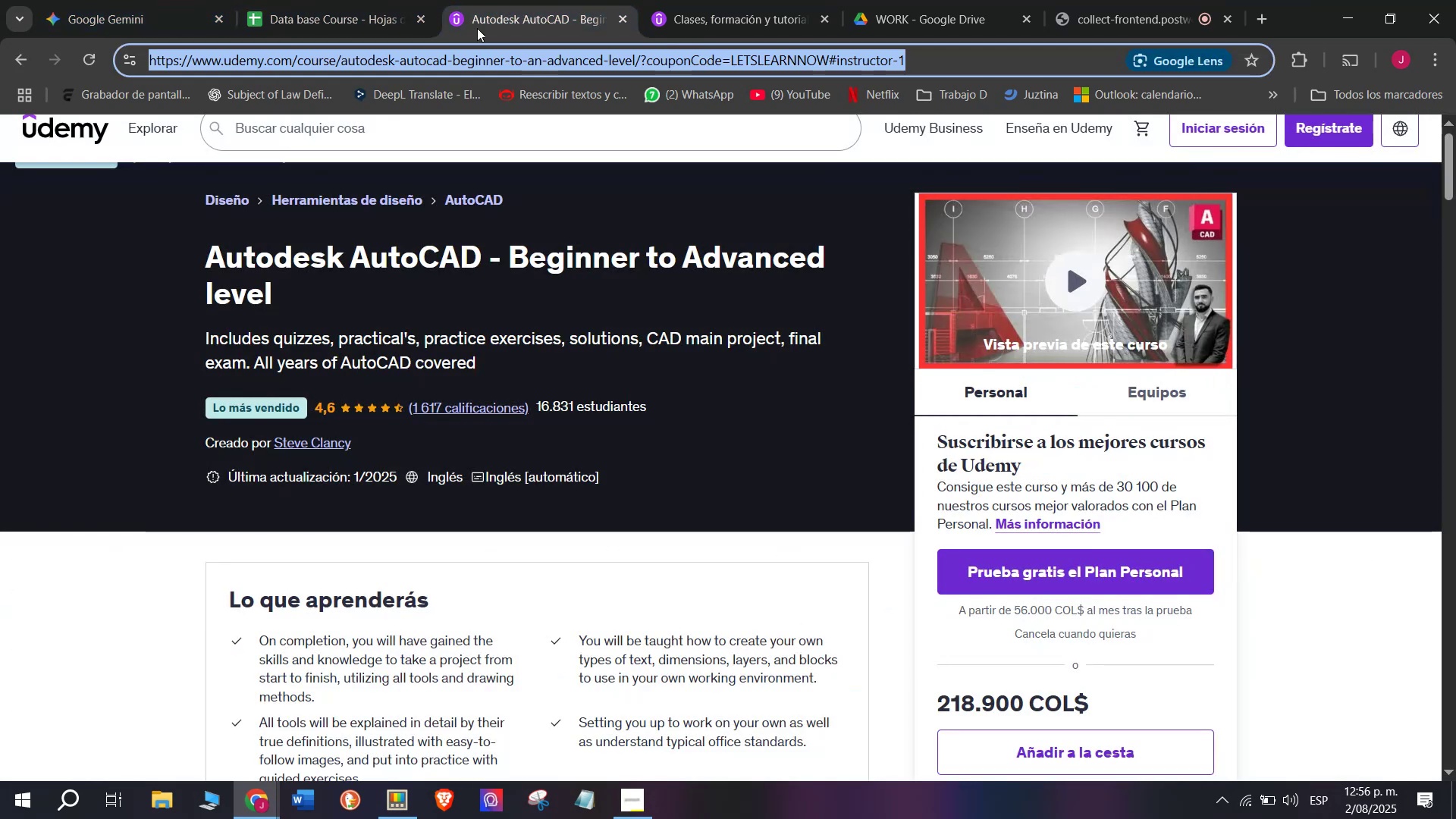 
key(Control+C)
 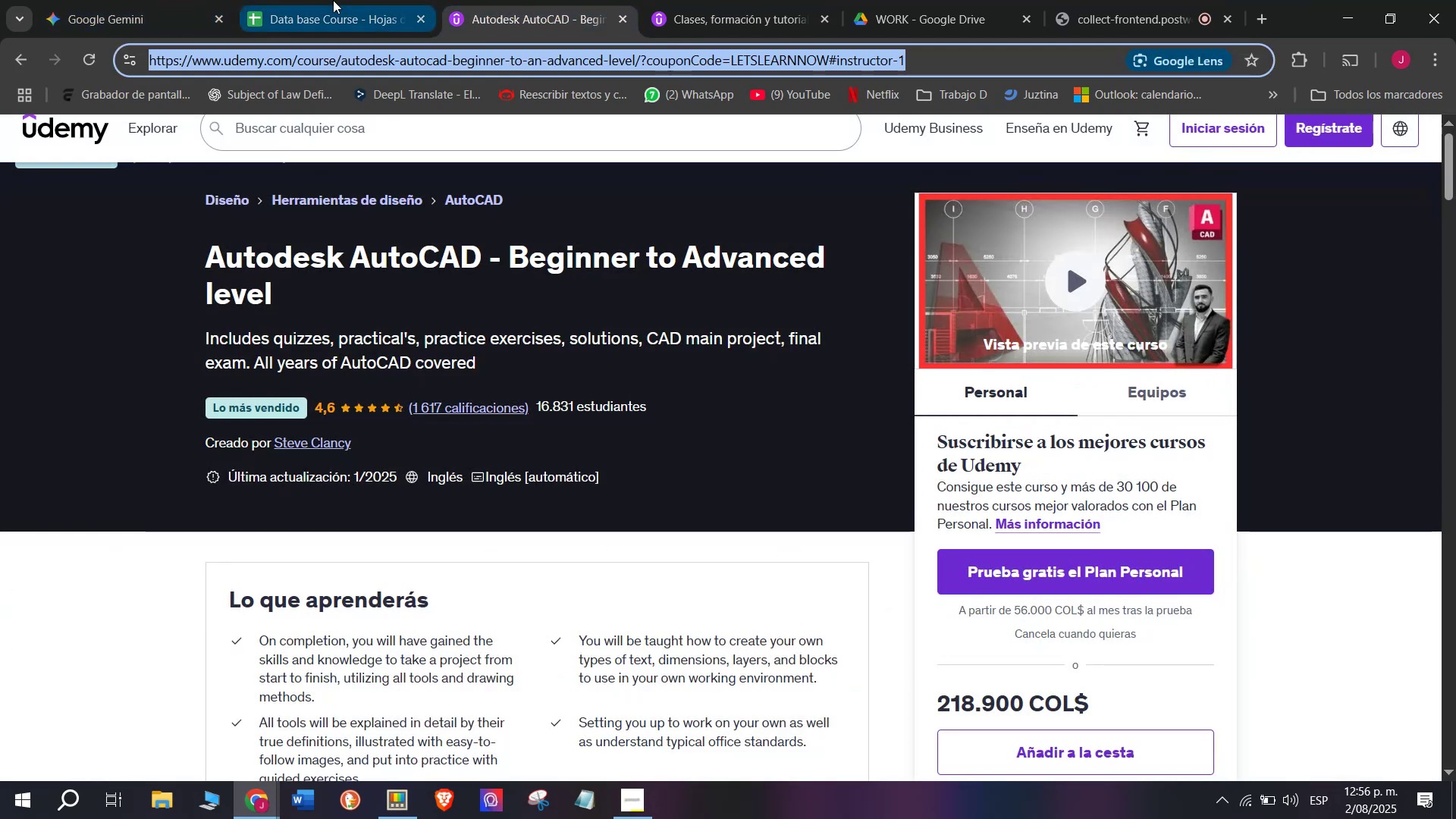 
triple_click([333, 0])
 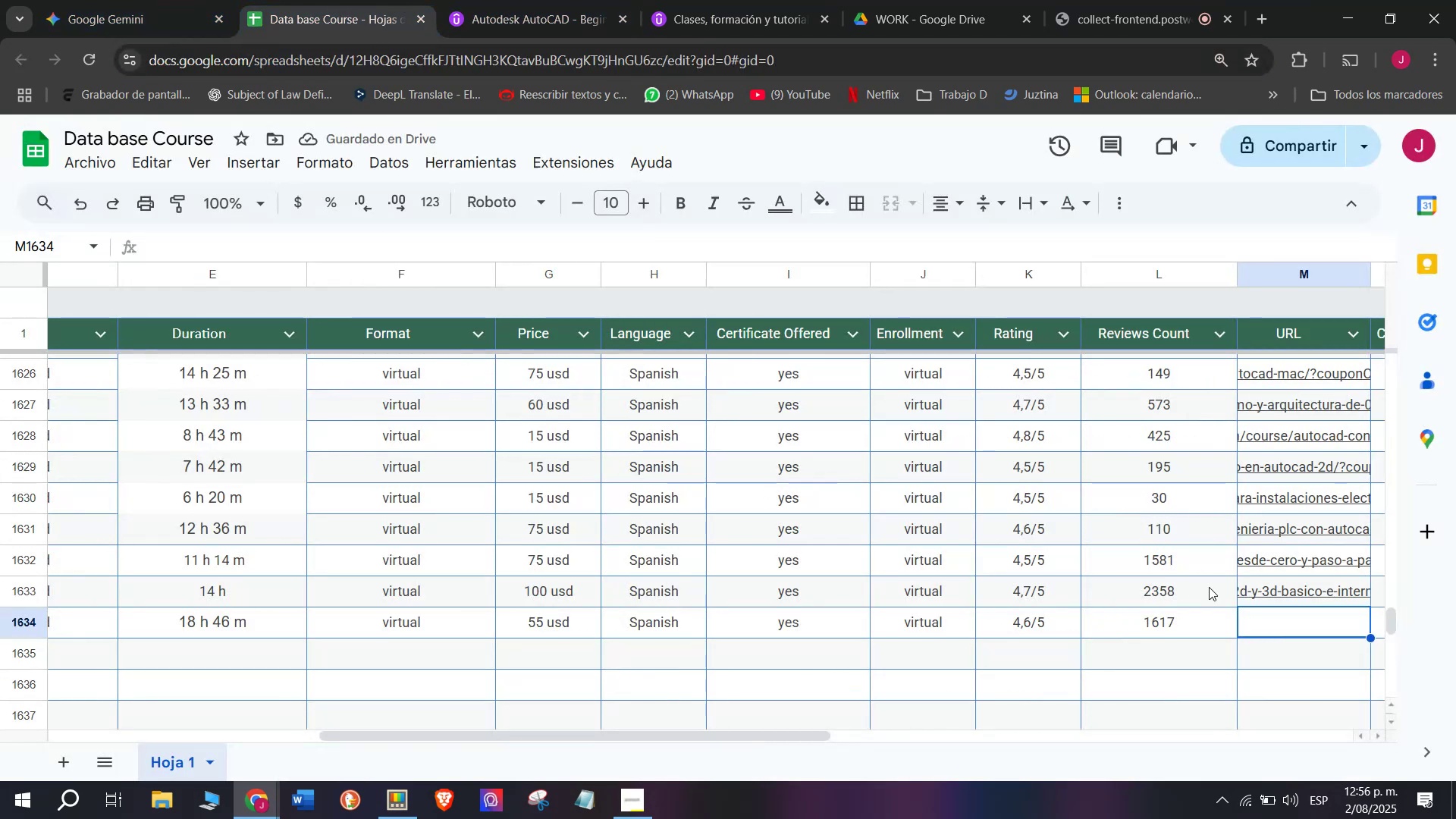 
key(Z)
 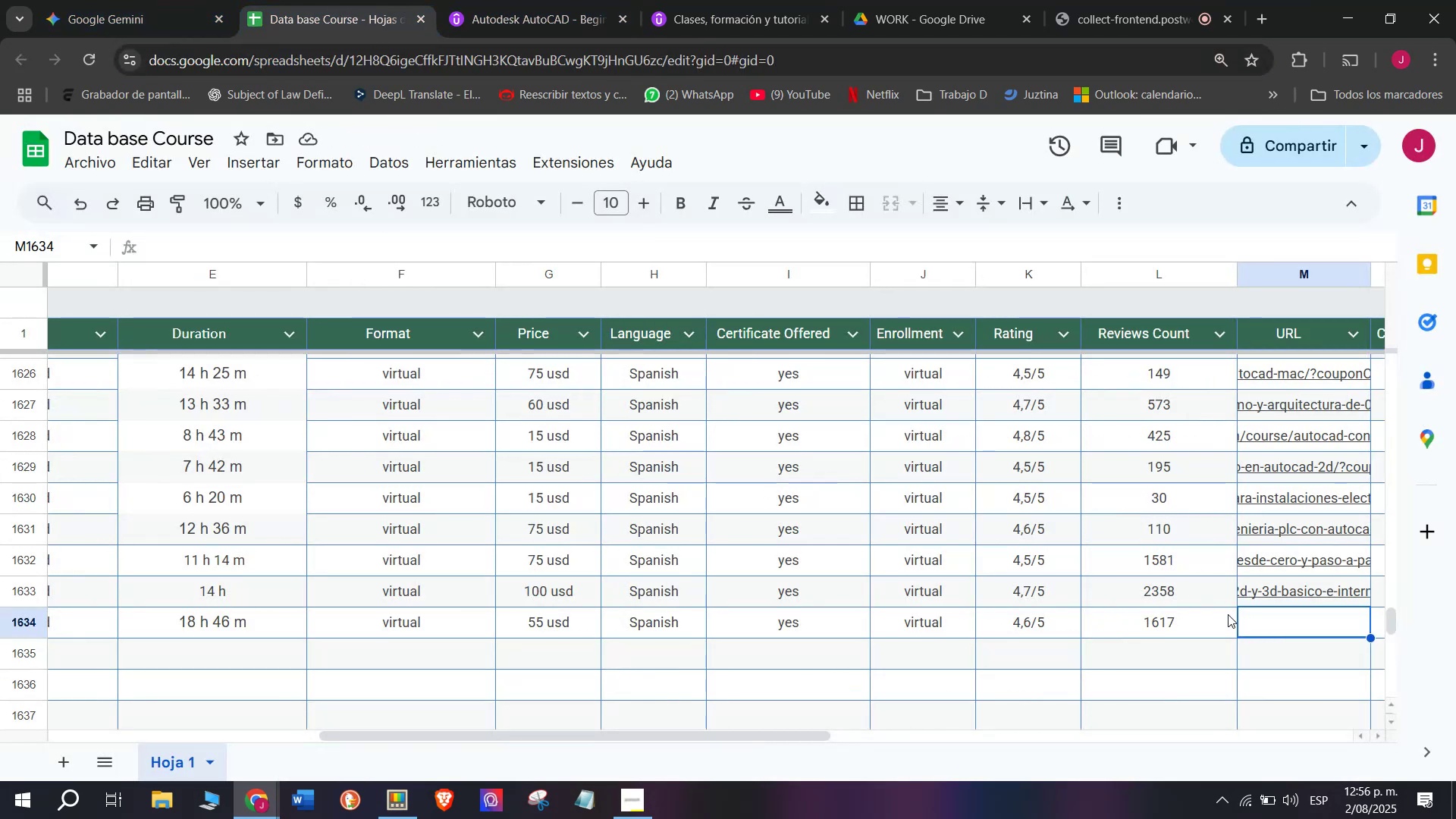 
key(Control+ControlLeft)
 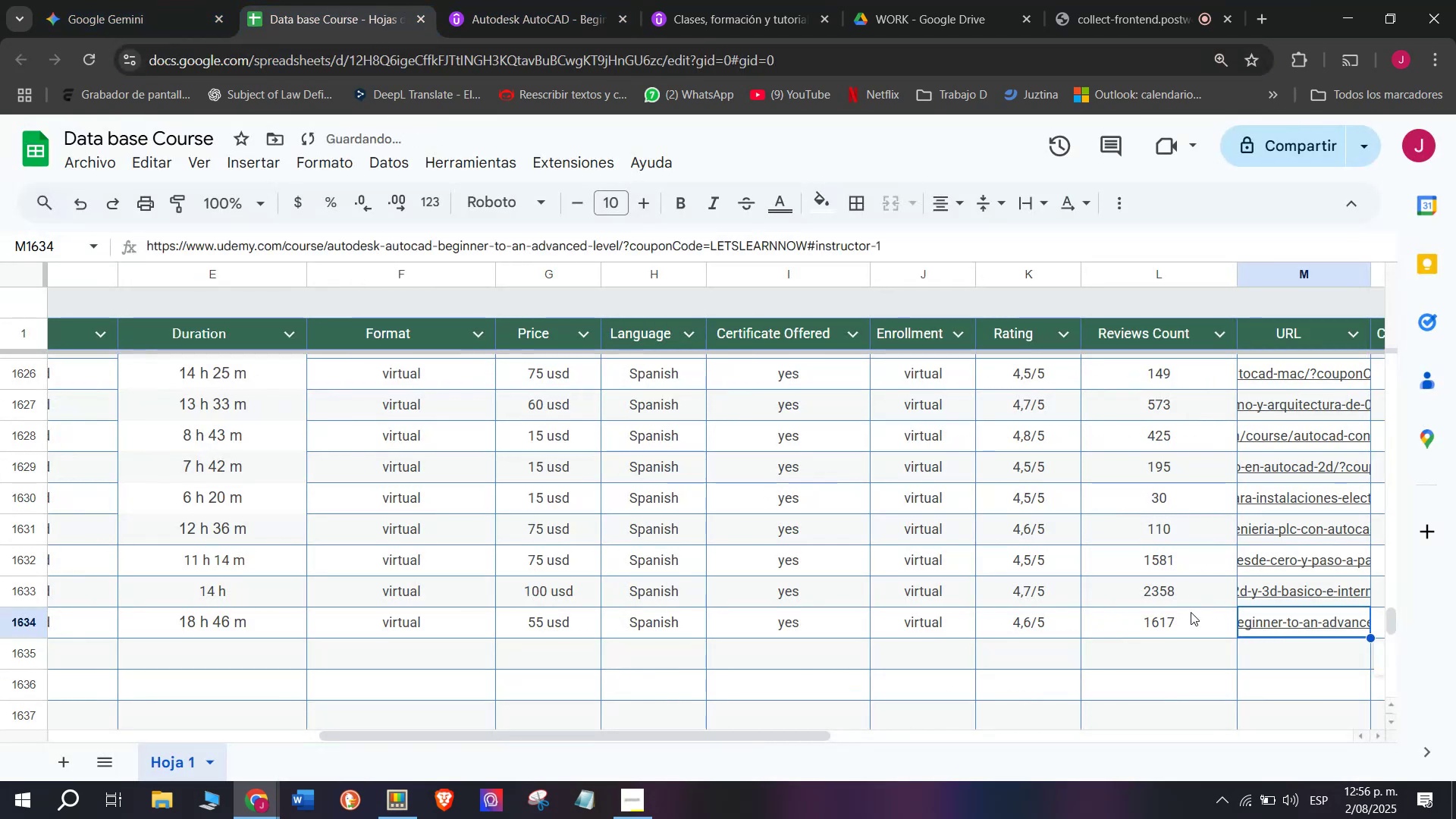 
key(Control+V)
 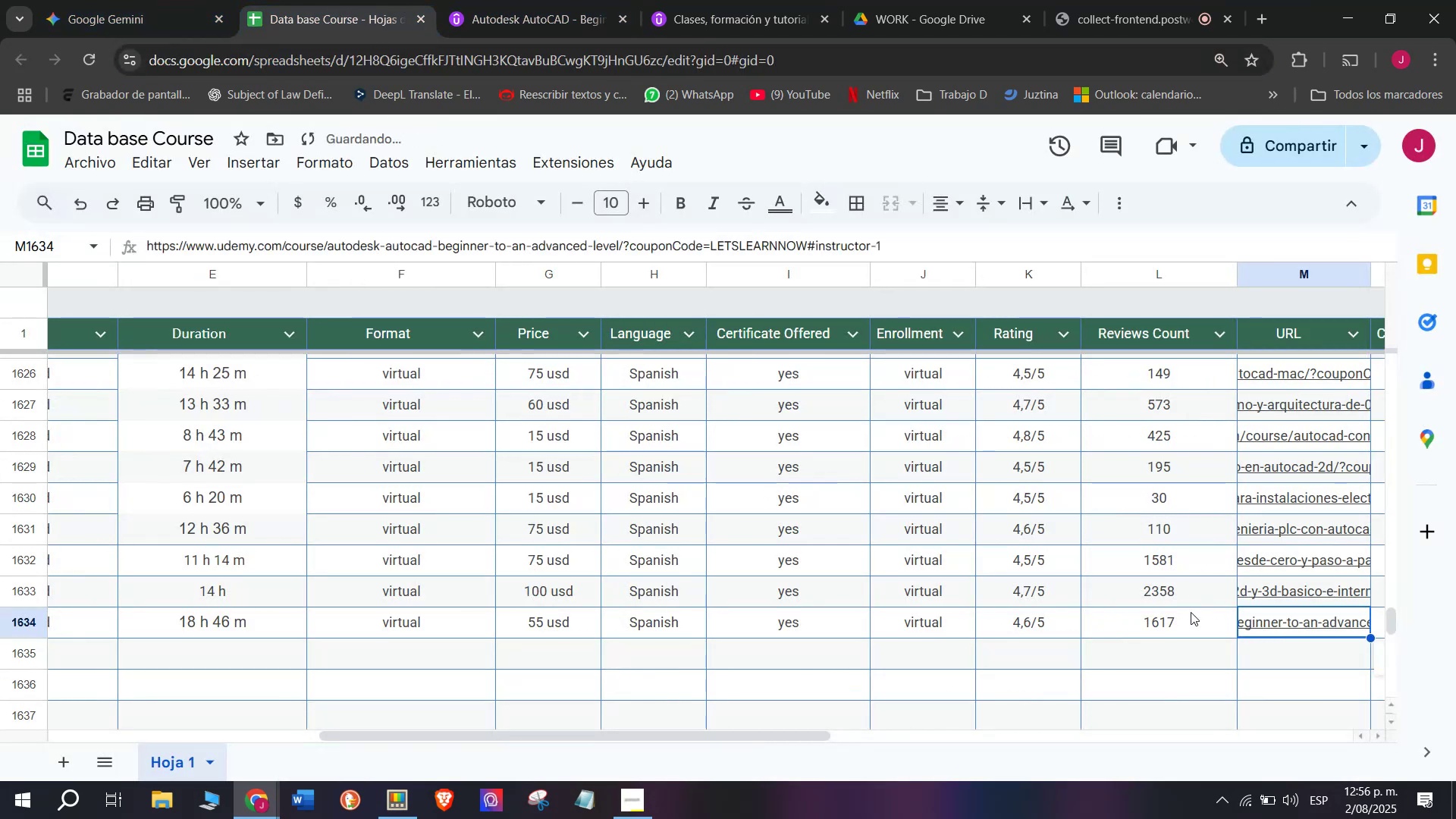 
scroll: coordinate [241, 728], scroll_direction: up, amount: 8.0
 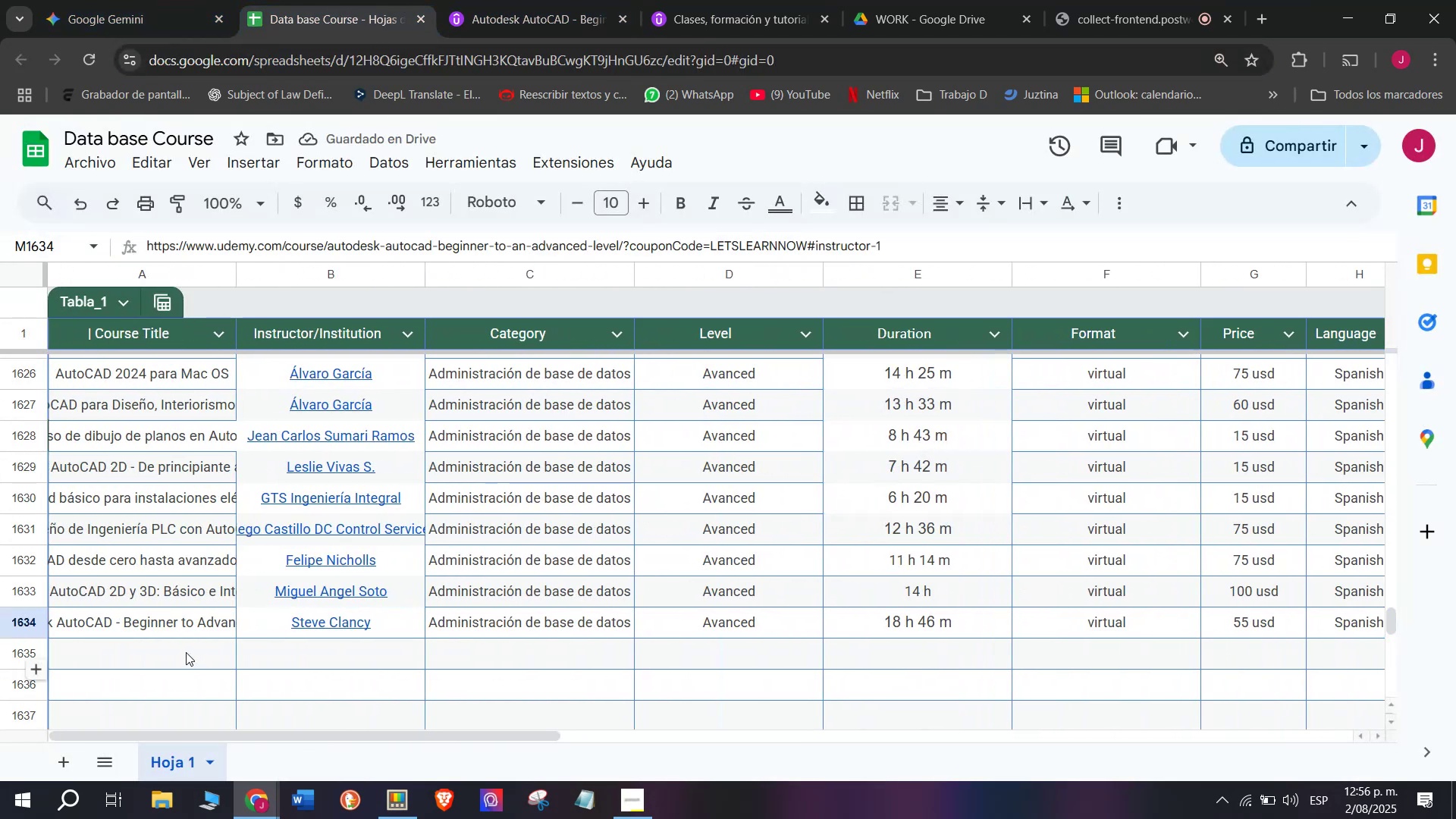 
left_click([186, 652])
 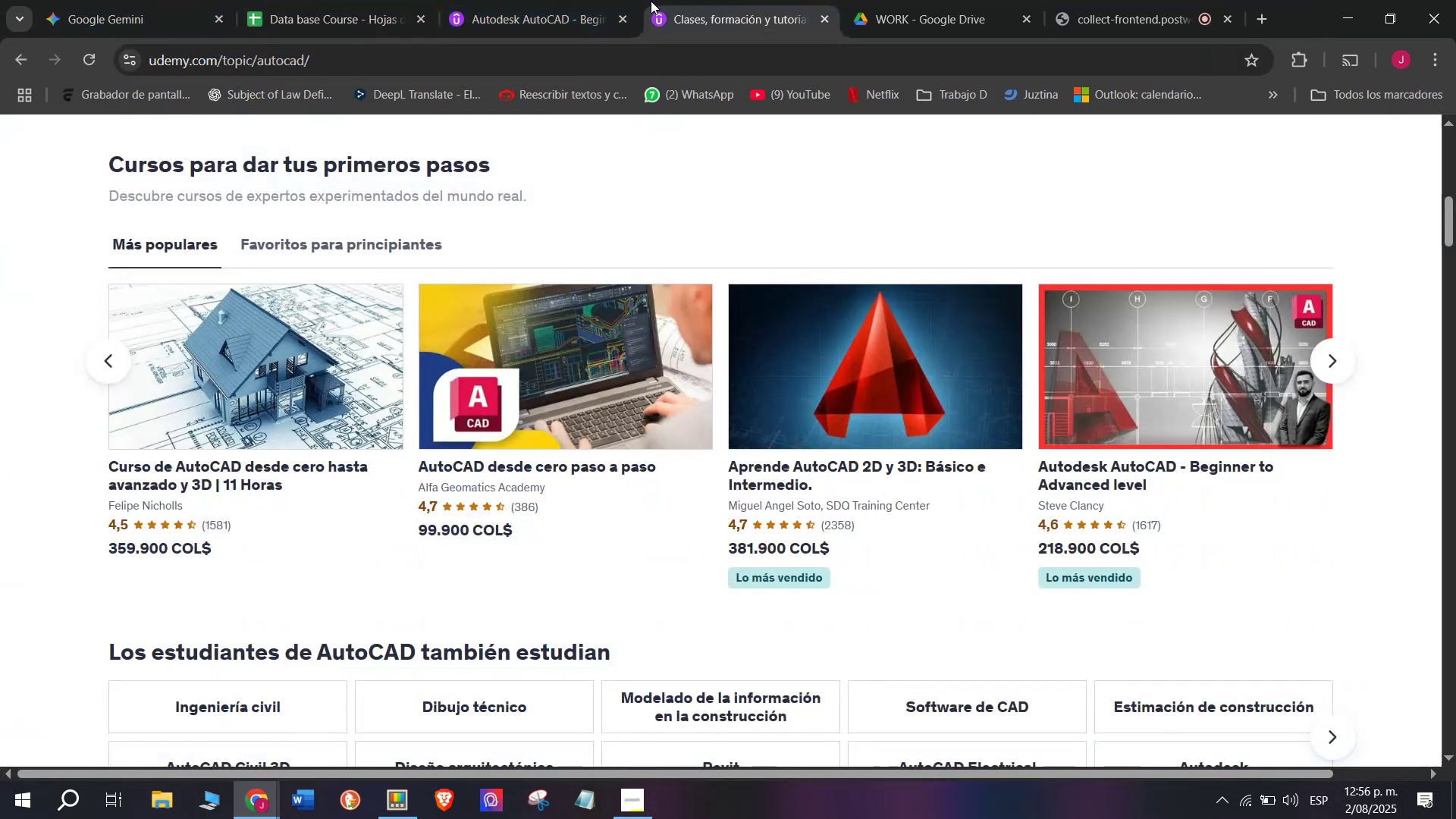 
double_click([592, 0])
 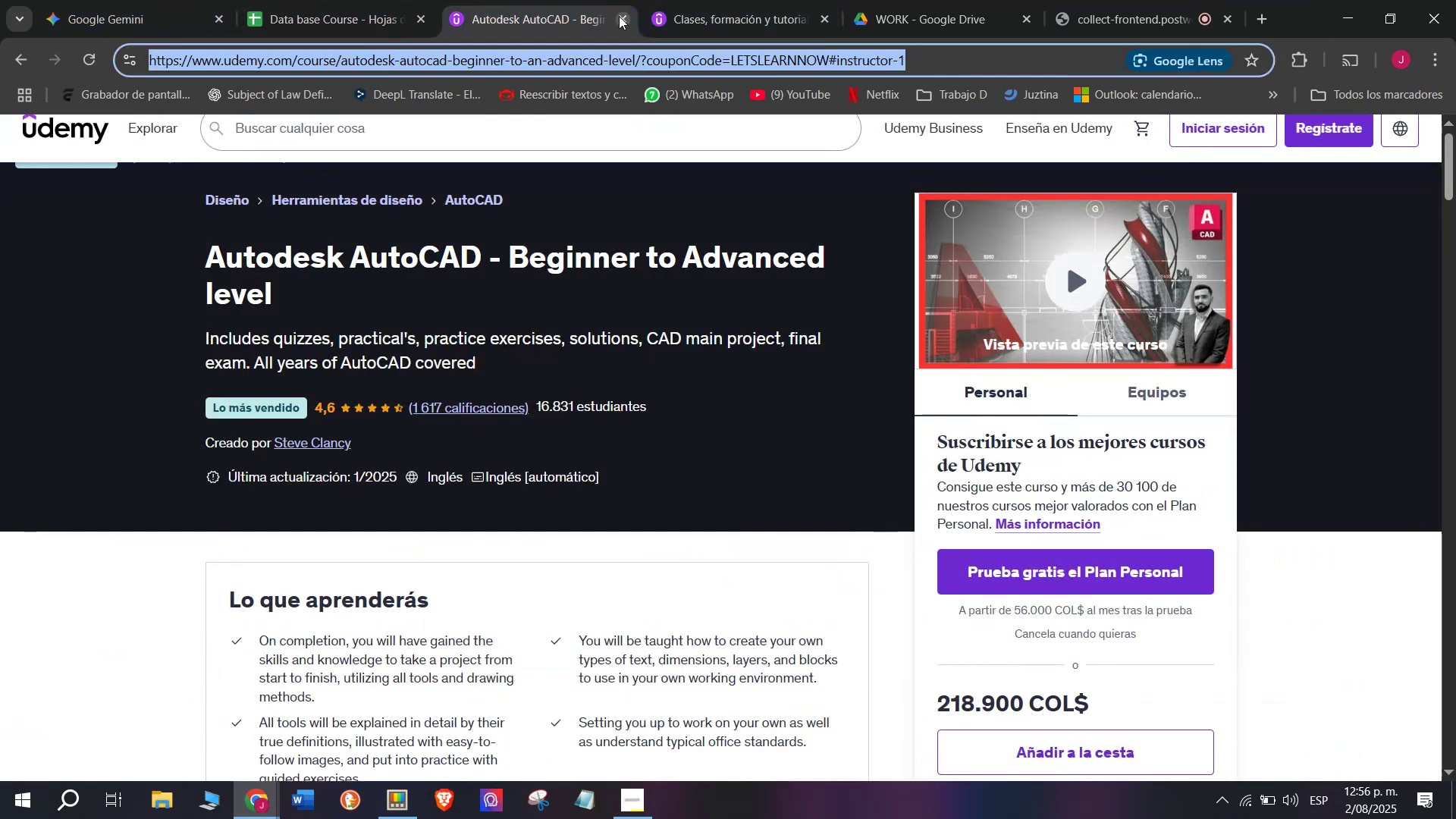 
triple_click([620, 16])
 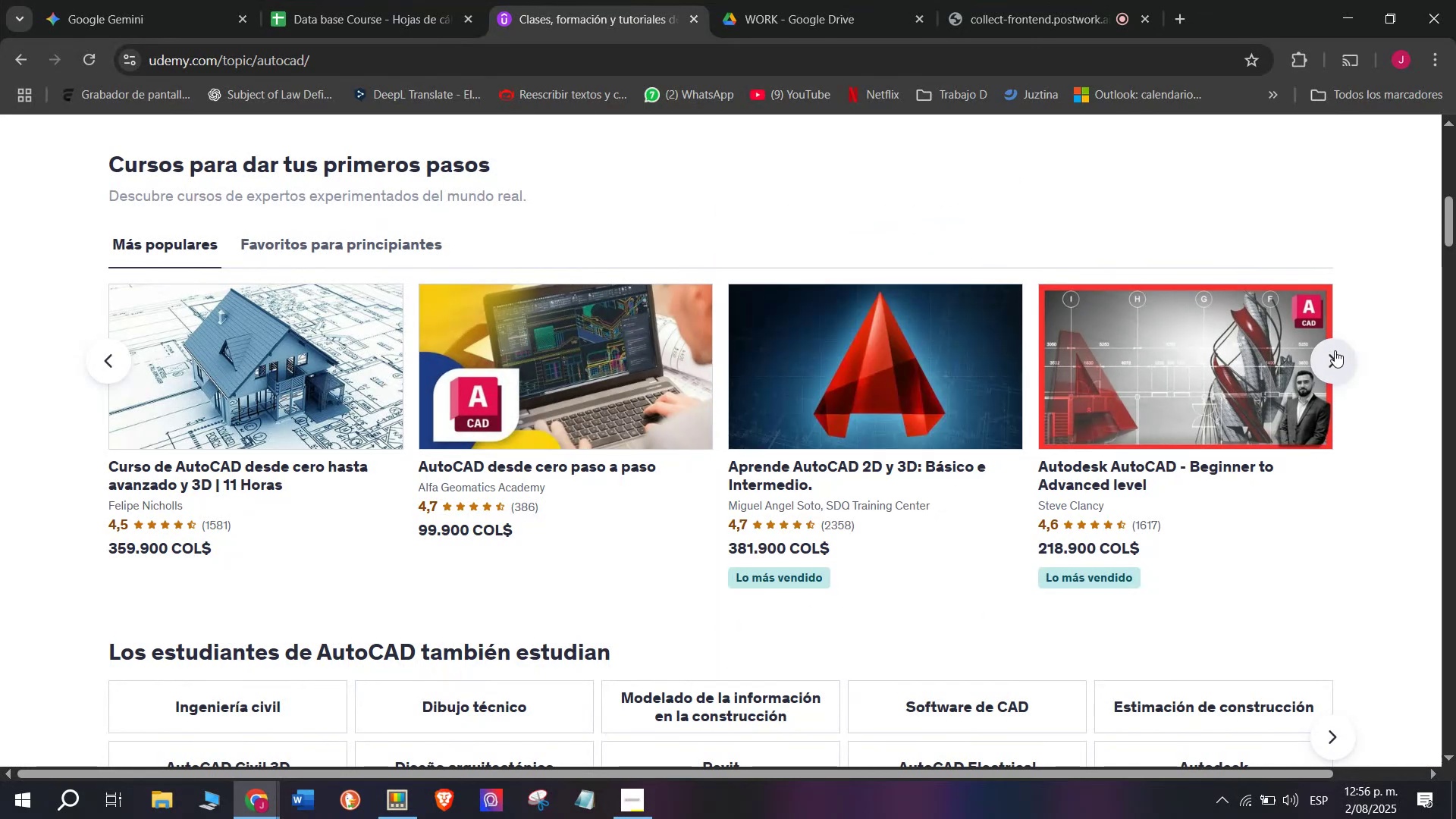 
hold_key(key=ControlLeft, duration=0.33)
left_click([516, 428])
 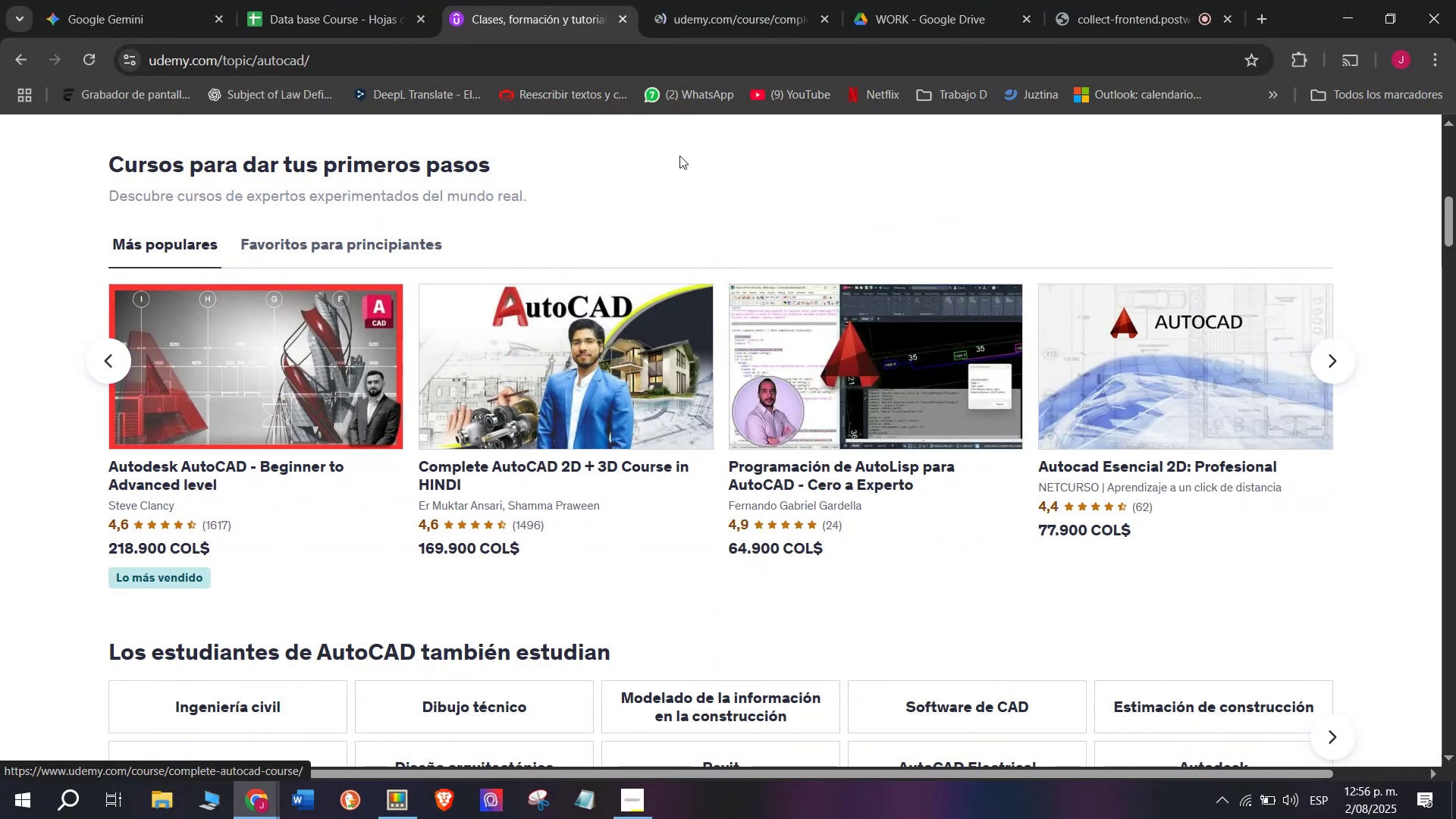 
hold_key(key=ControlLeft, duration=0.36)
left_click([794, 319])
 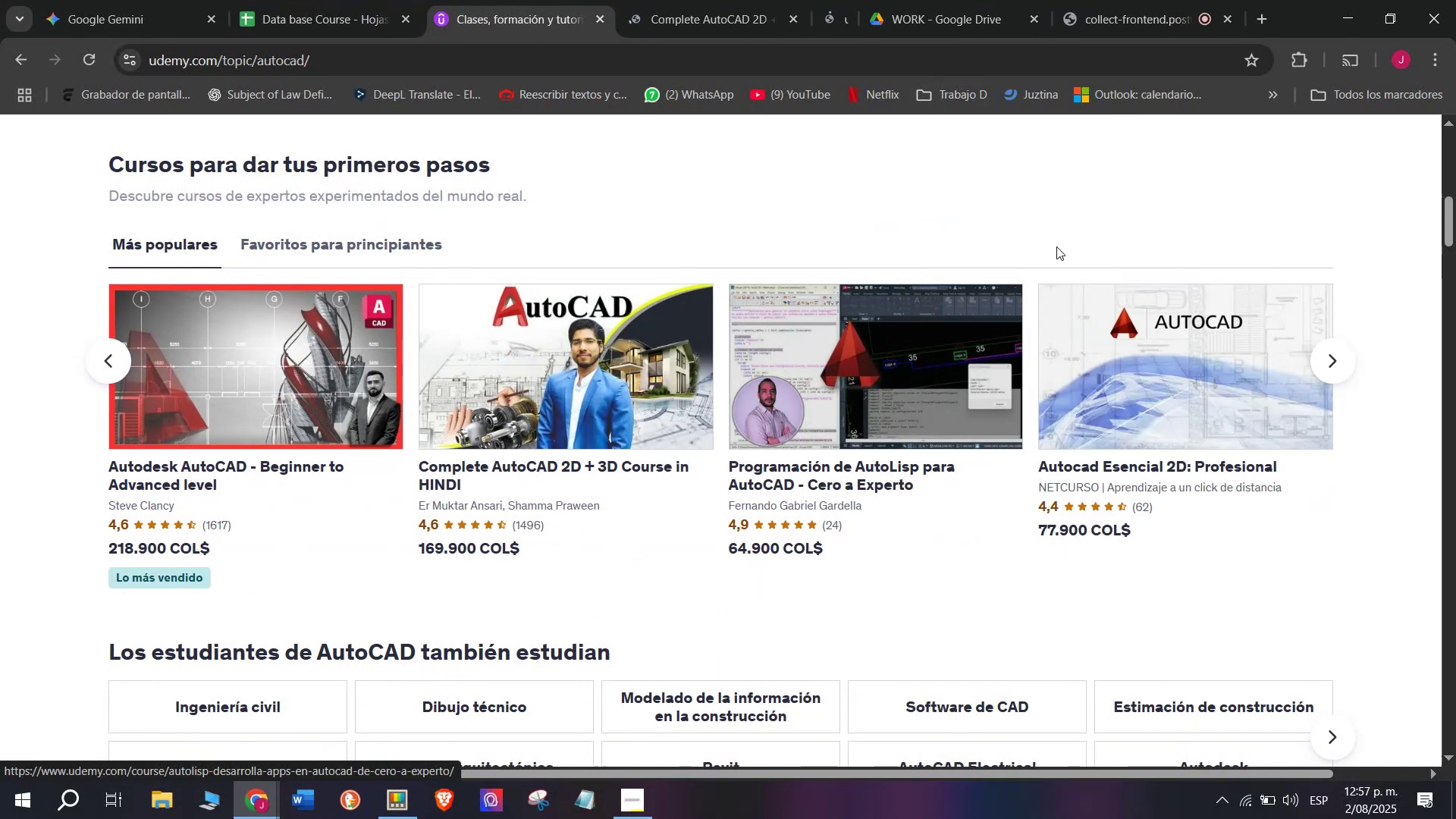 
hold_key(key=ControlLeft, duration=0.33)
left_click([1120, 337])
 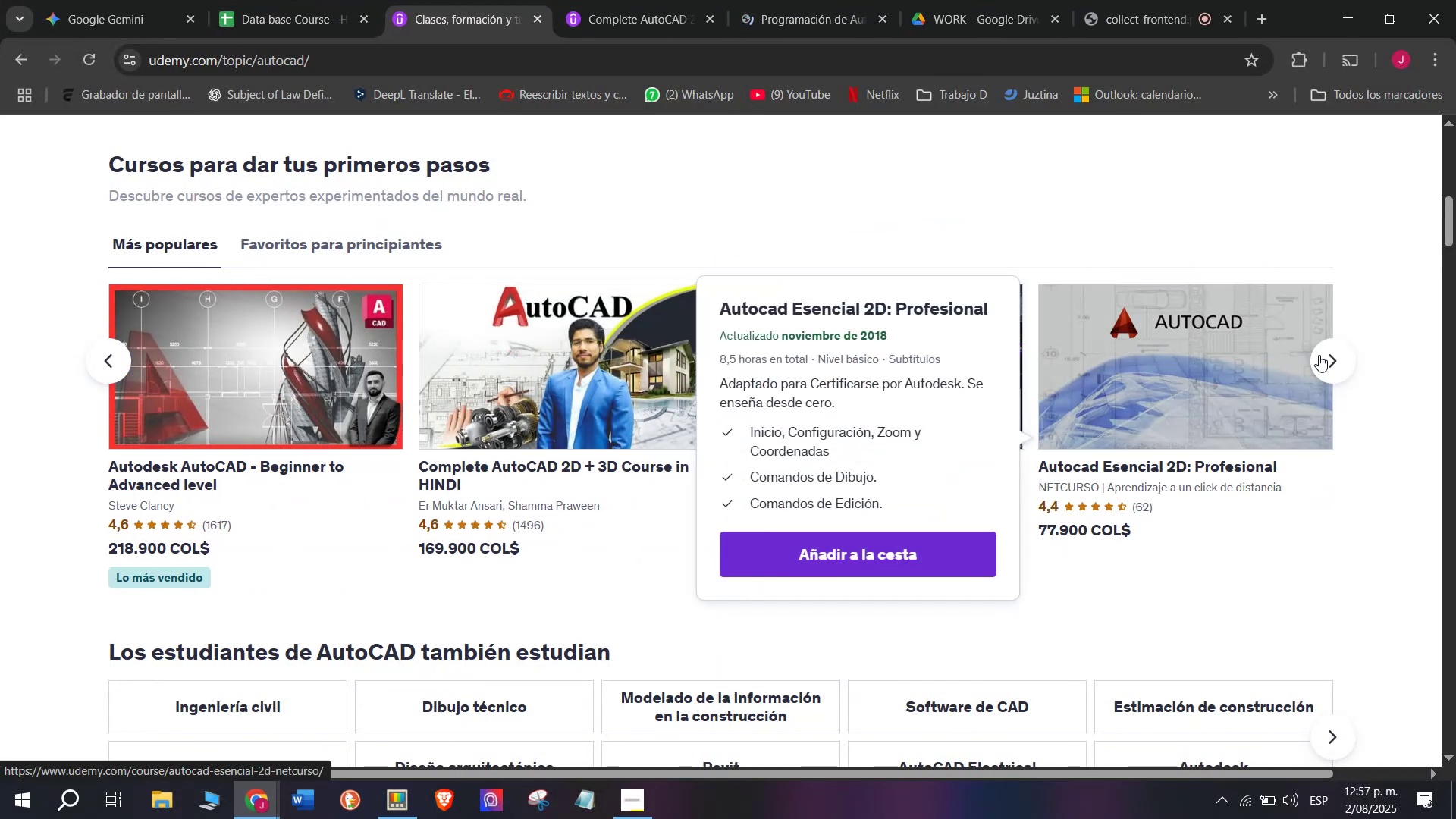 
left_click([1325, 356])
 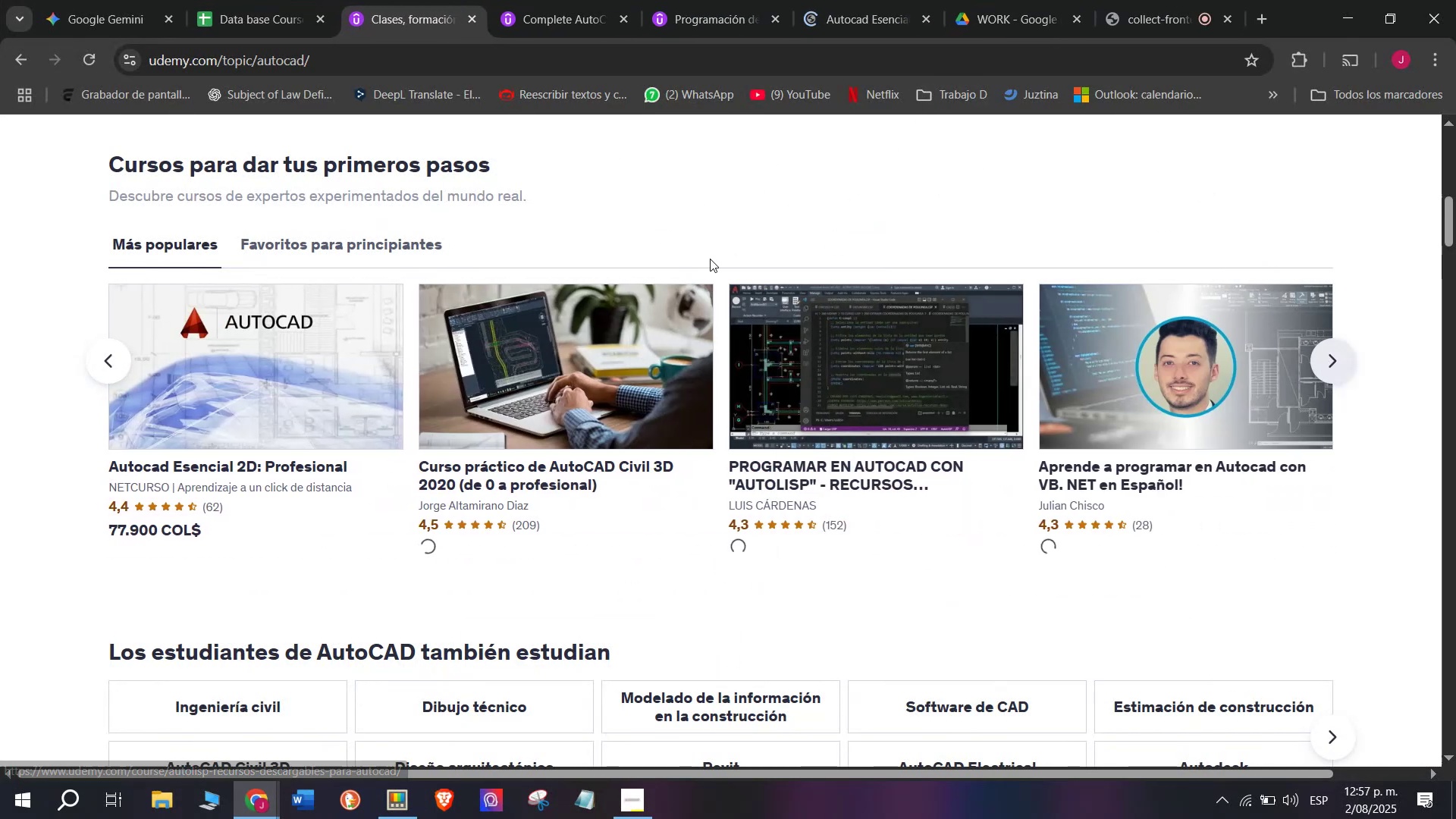 
hold_key(key=ControlLeft, duration=0.3)
left_click([622, 376])
 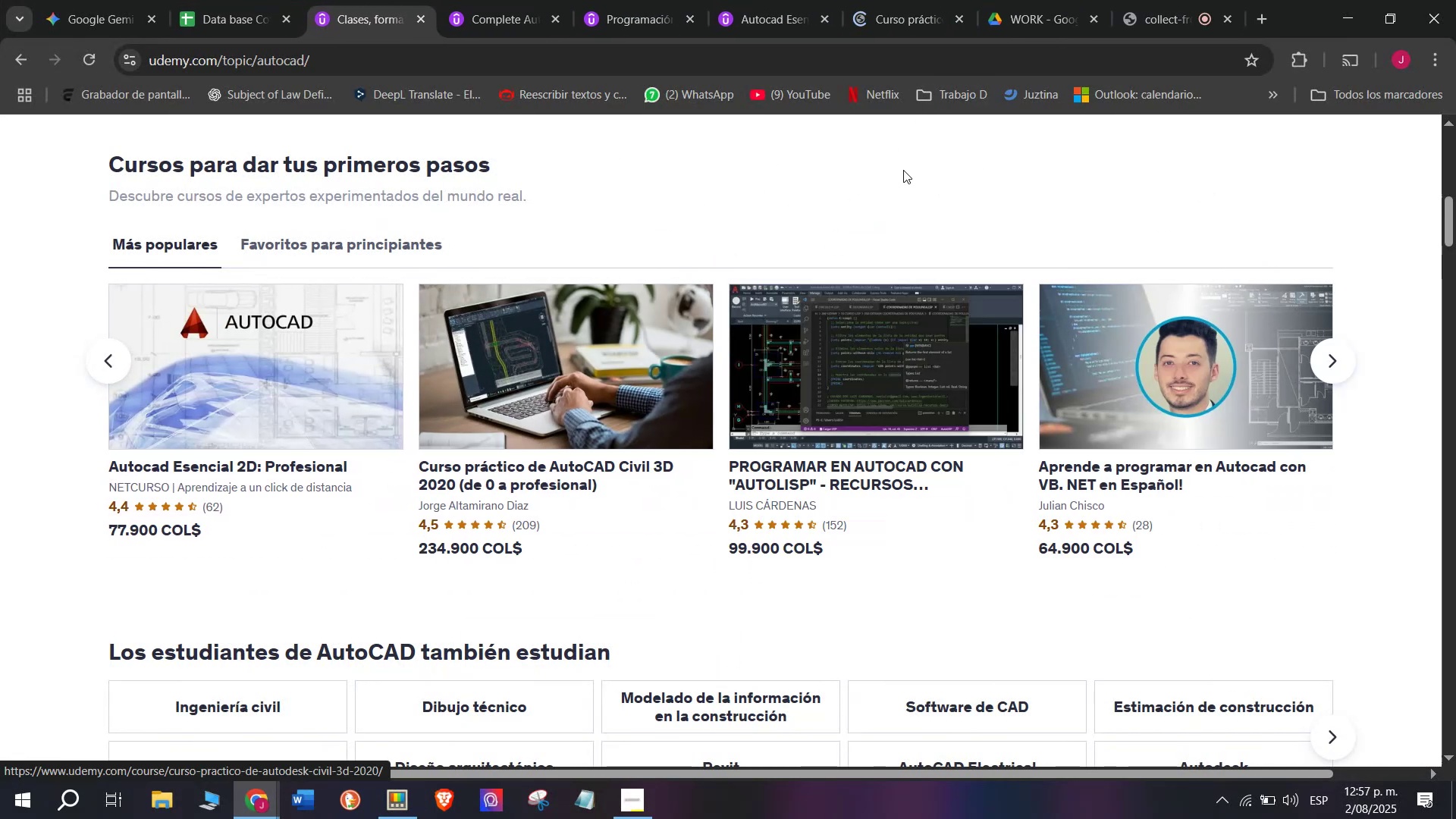 
hold_key(key=ControlLeft, duration=0.38)
left_click([861, 359])
 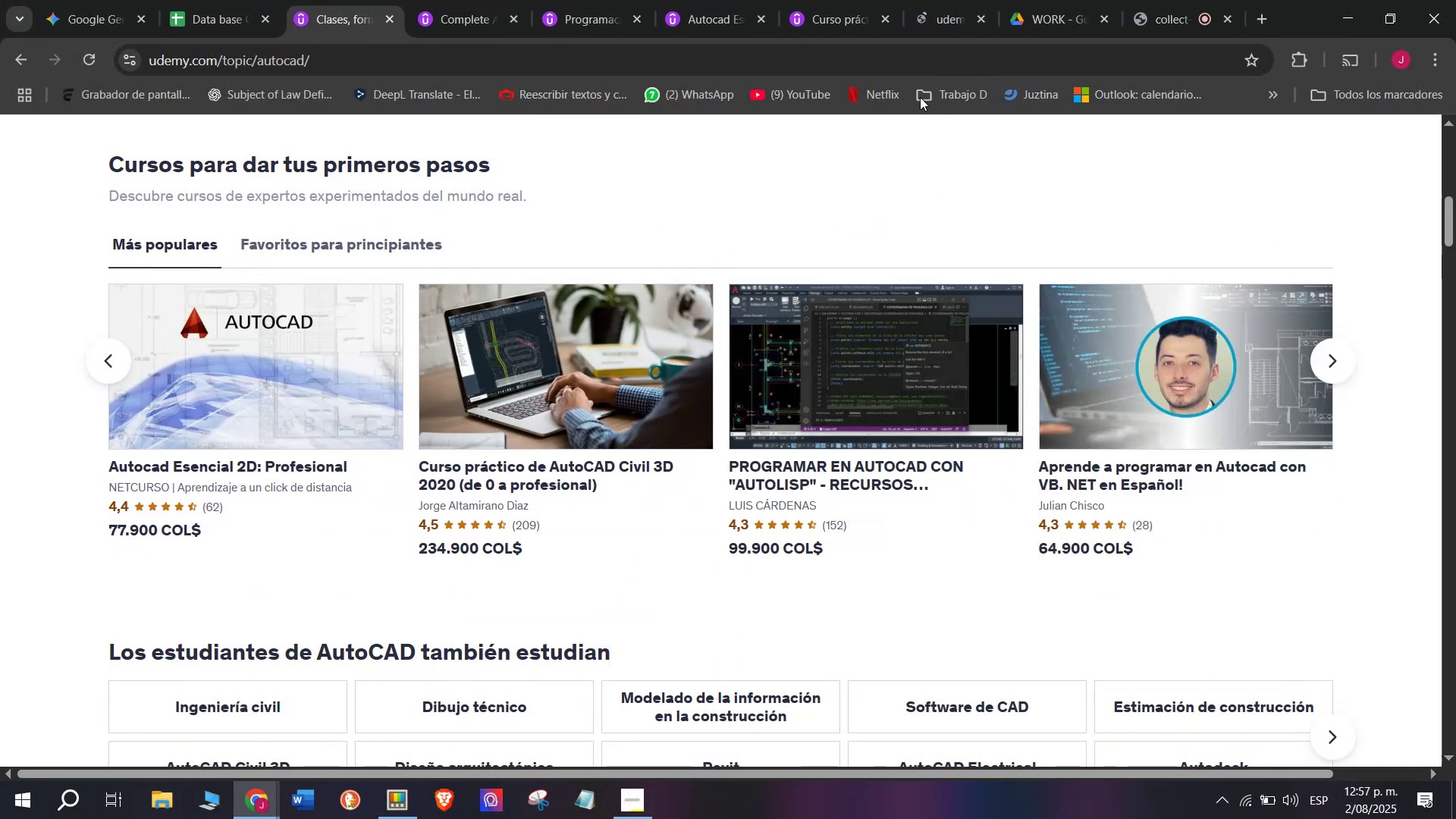 
key(Control+ControlLeft)
 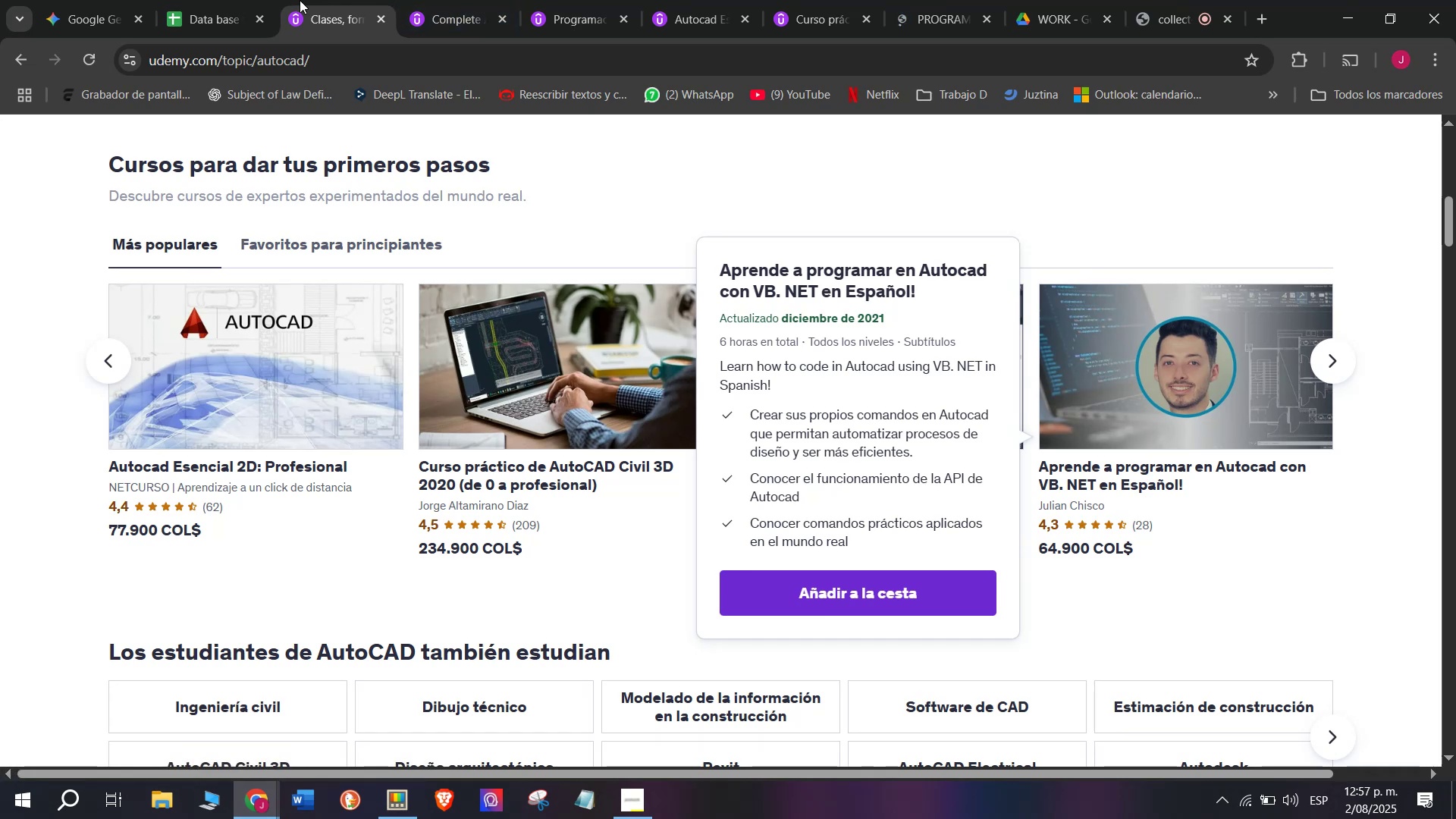 
left_click_drag(start_coordinate=[301, 0], to_coordinate=[958, 0])
 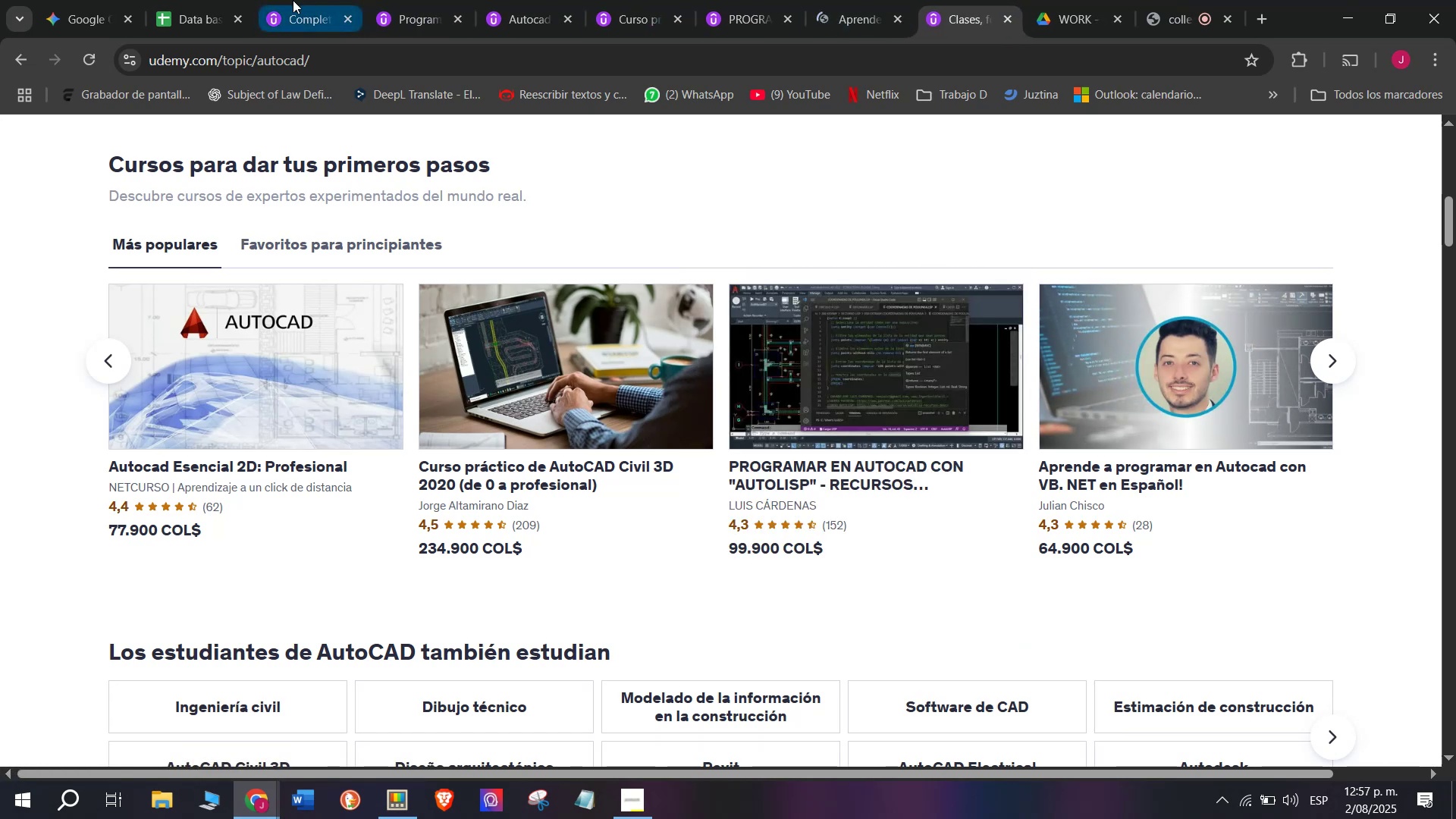 
left_click([287, 4])
 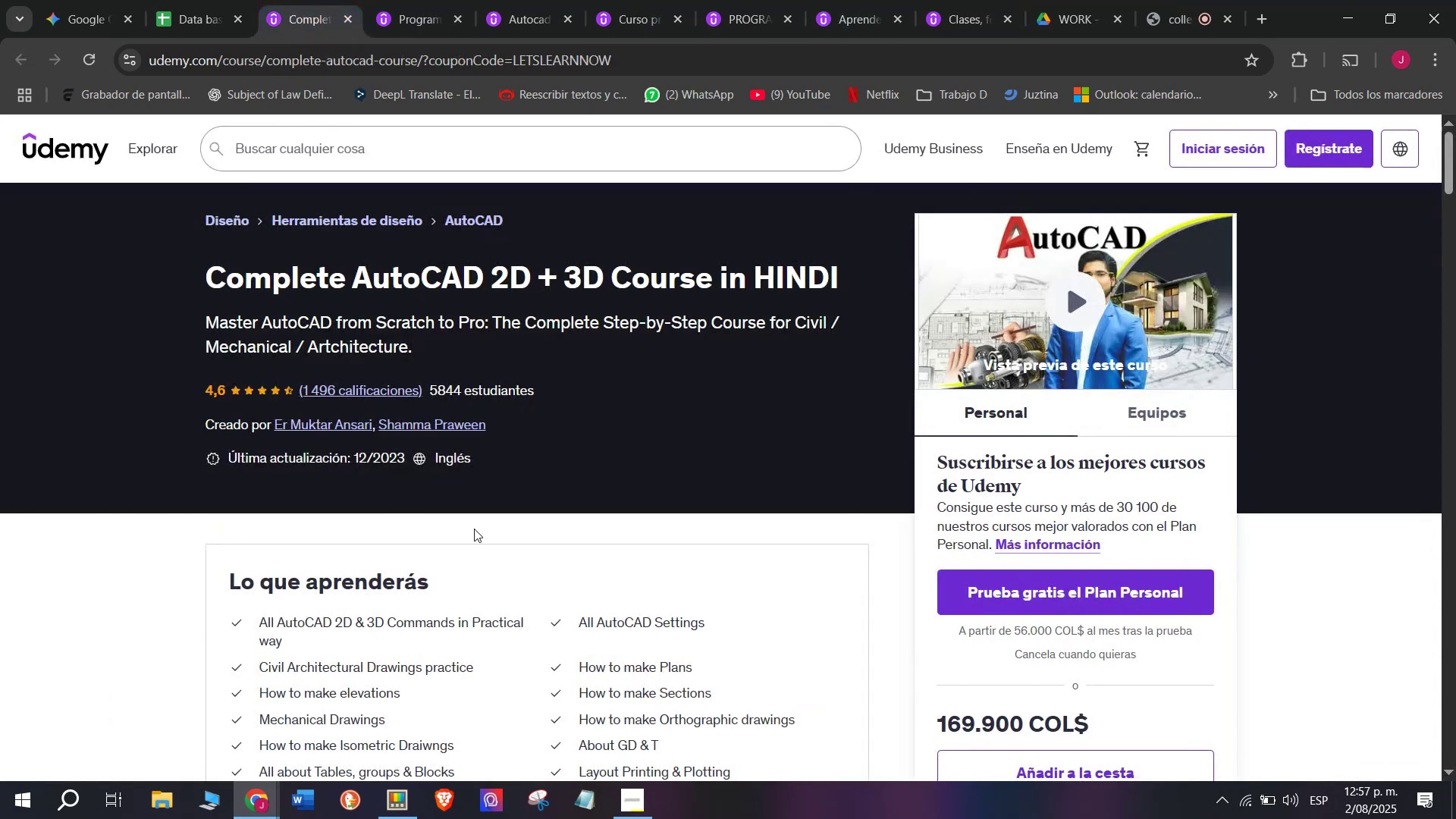 
scroll: coordinate [472, 551], scroll_direction: up, amount: 2.0
 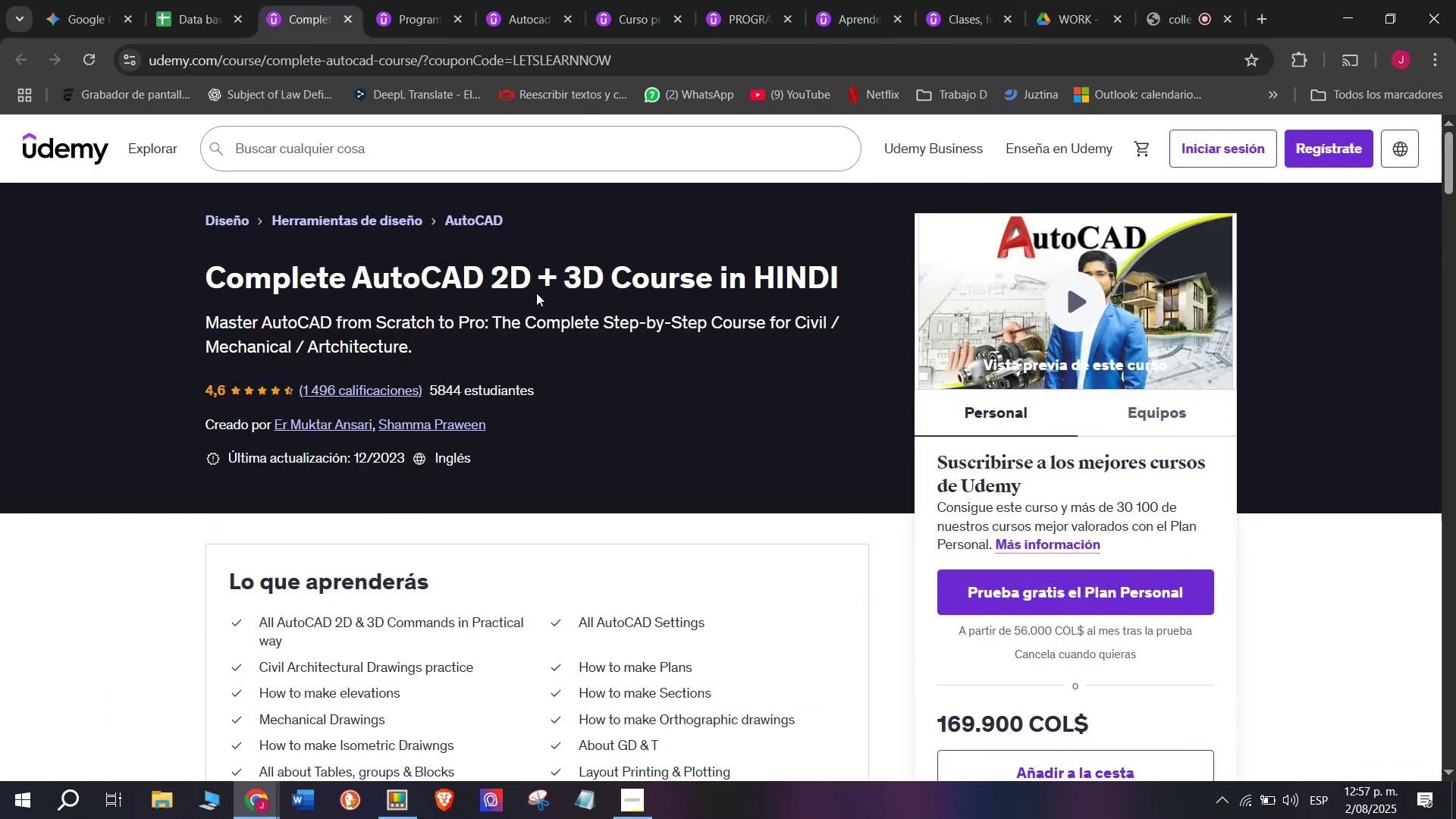 
left_click_drag(start_coordinate=[551, 230], to_coordinate=[445, 199])
 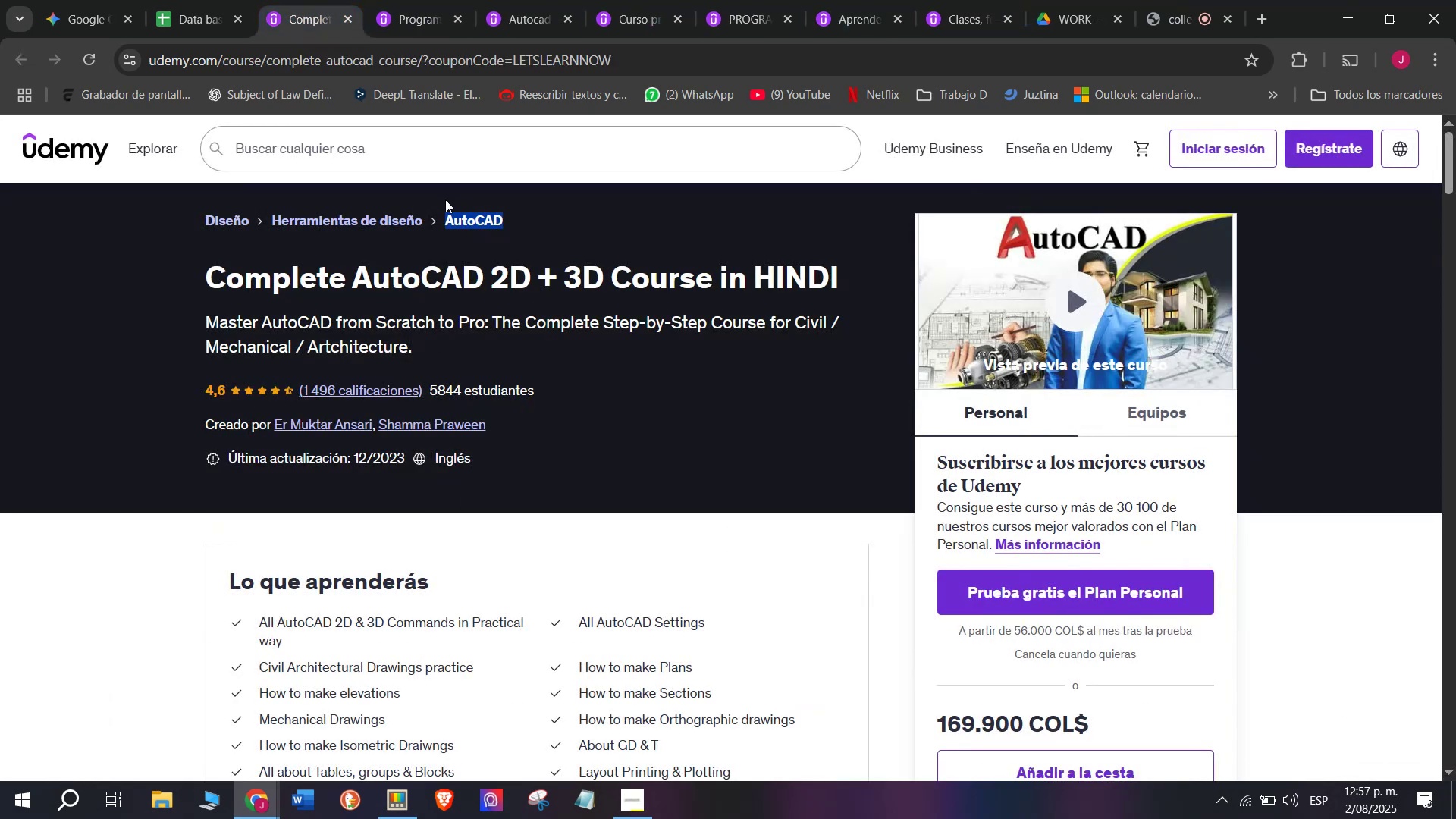 
key(Control+ControlLeft)
 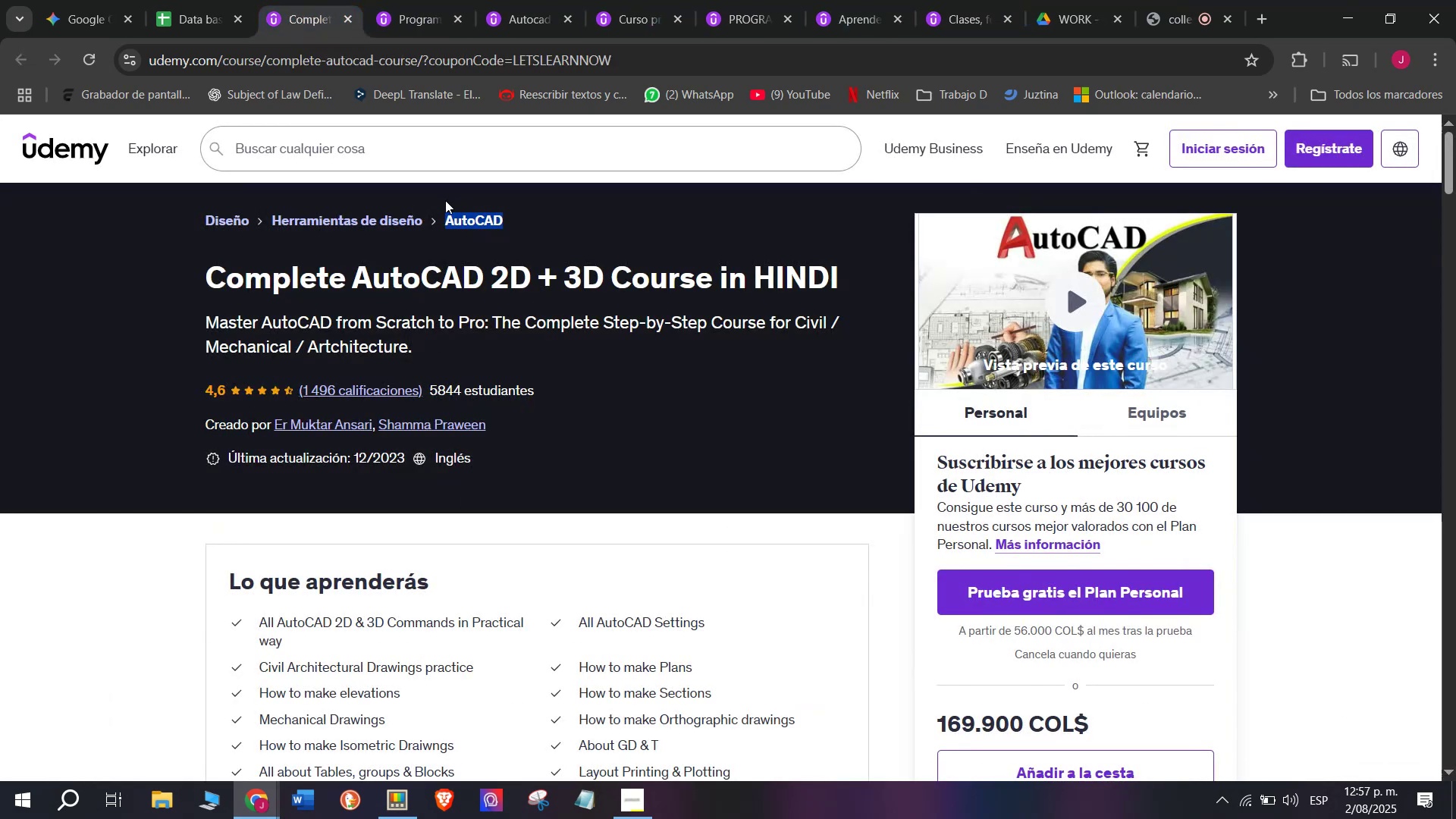 
key(Break)
 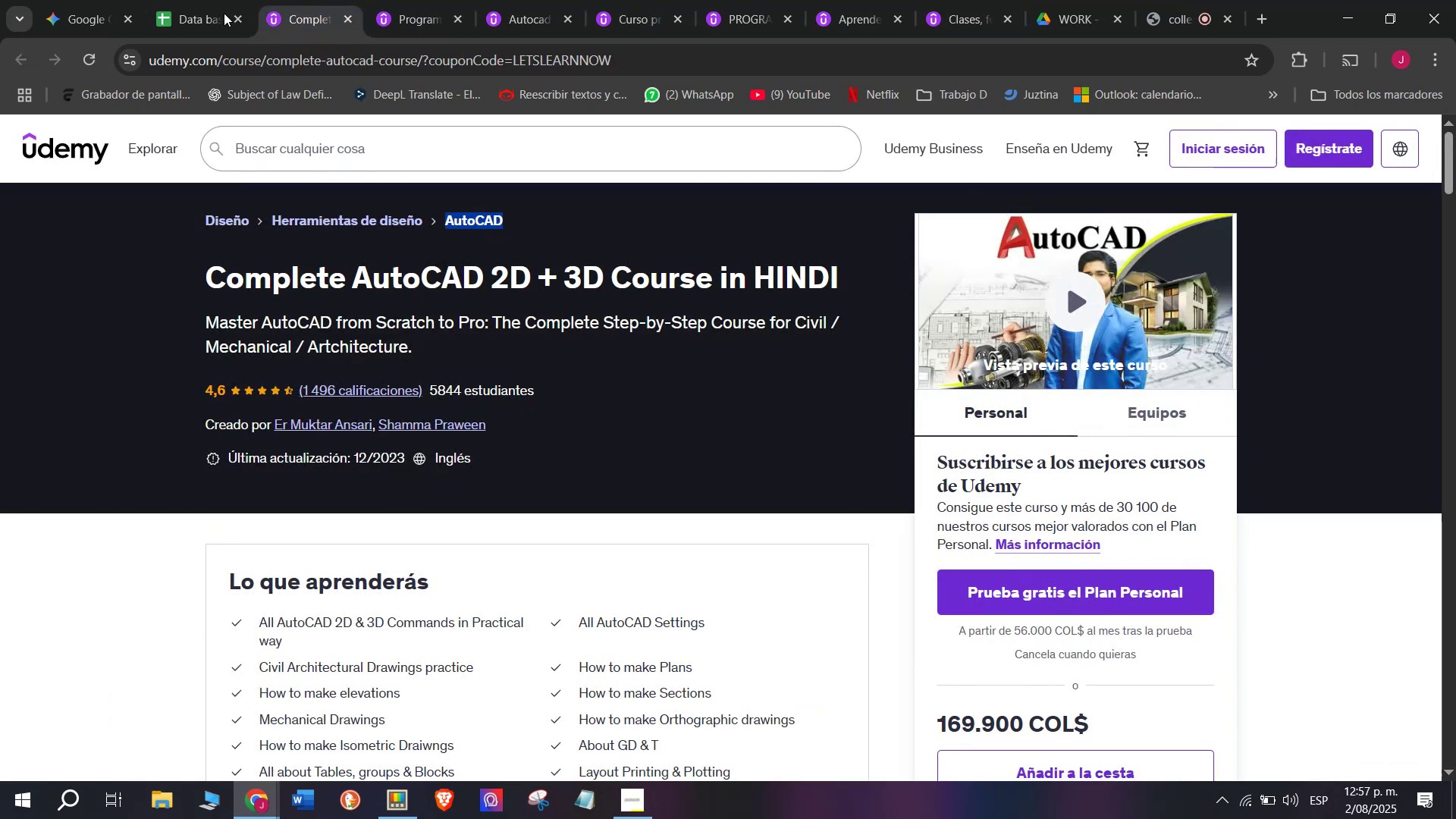 
key(Control+C)
 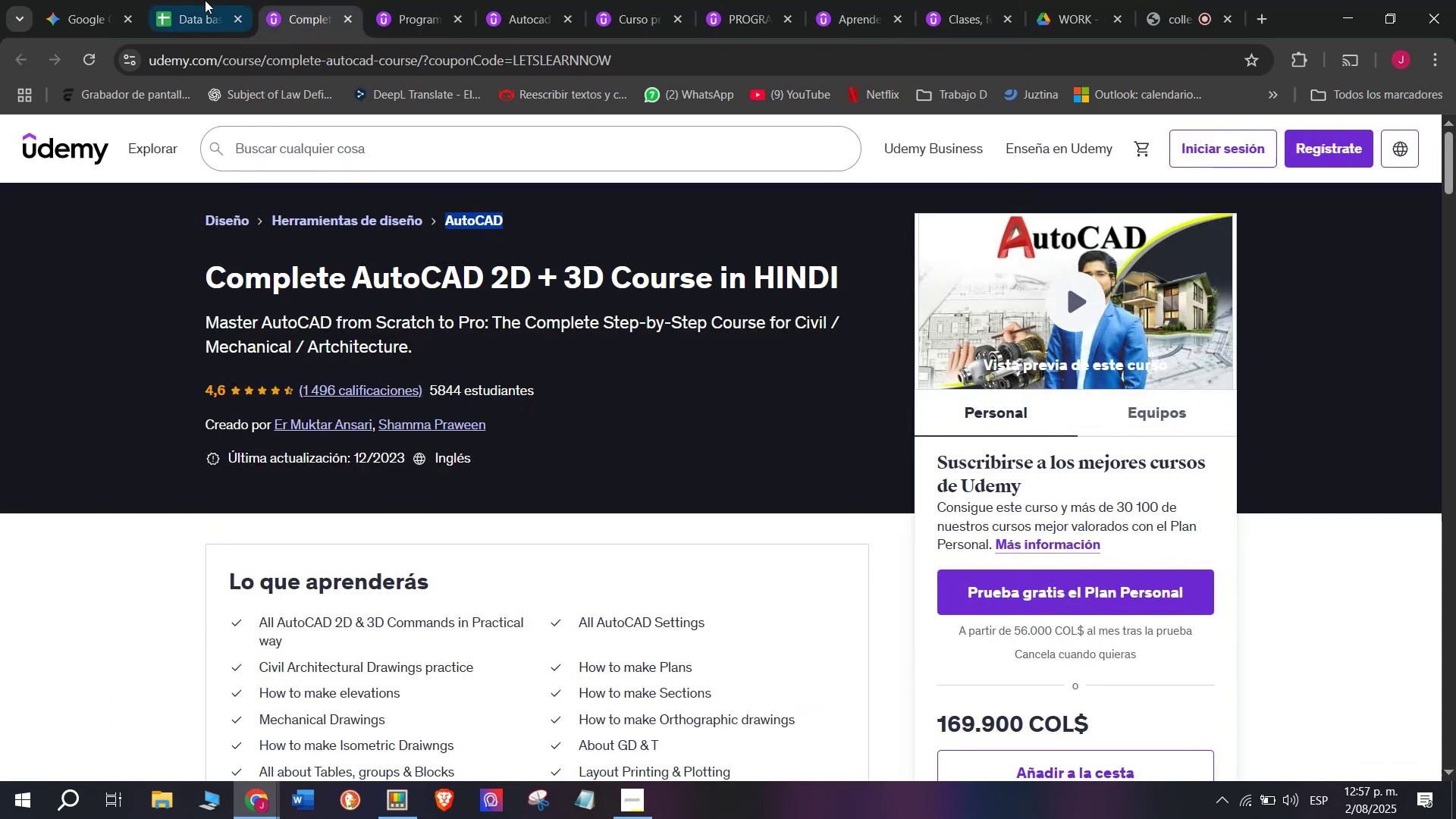 
left_click([171, 0])
 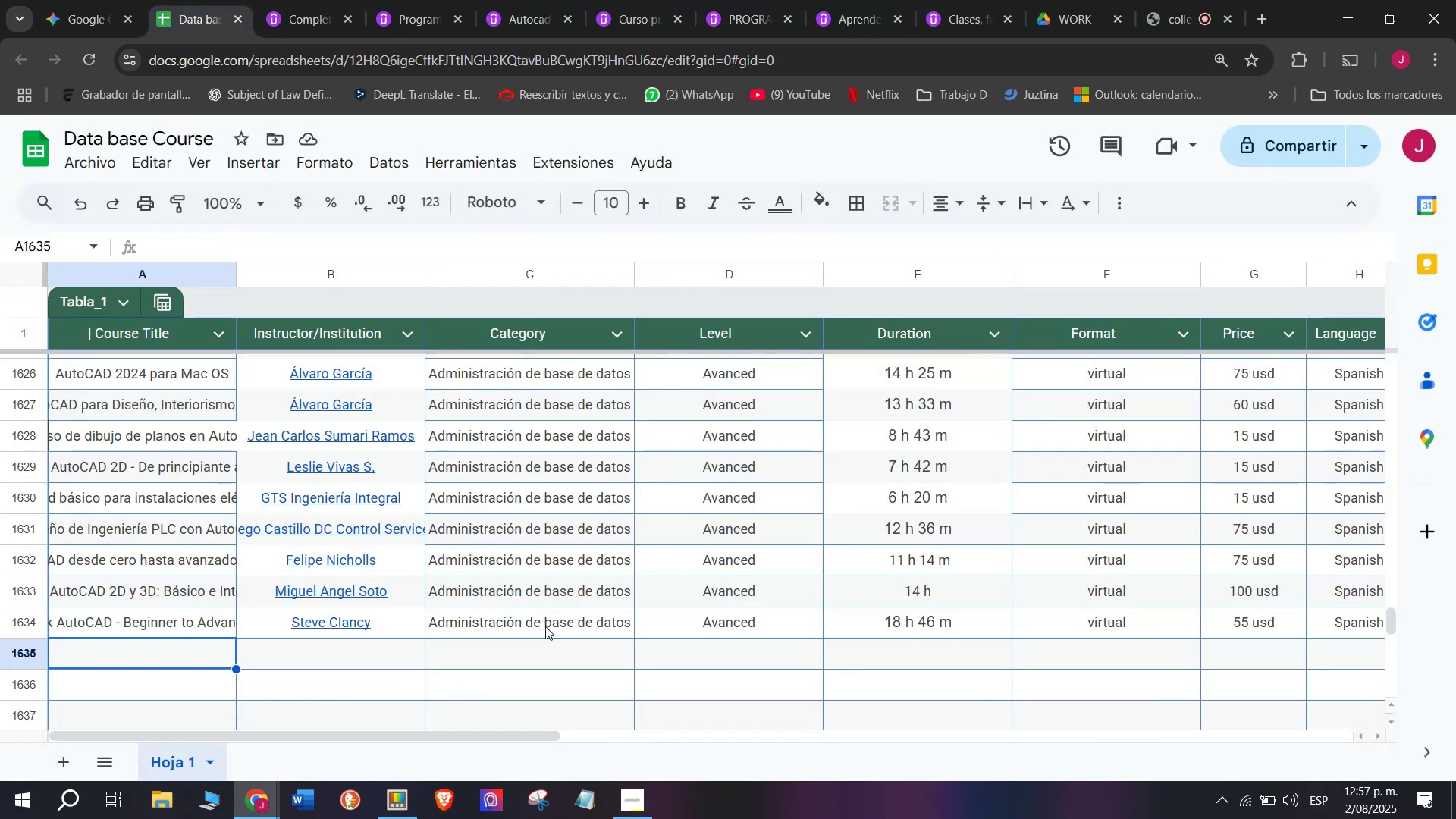 
double_click([545, 626])
 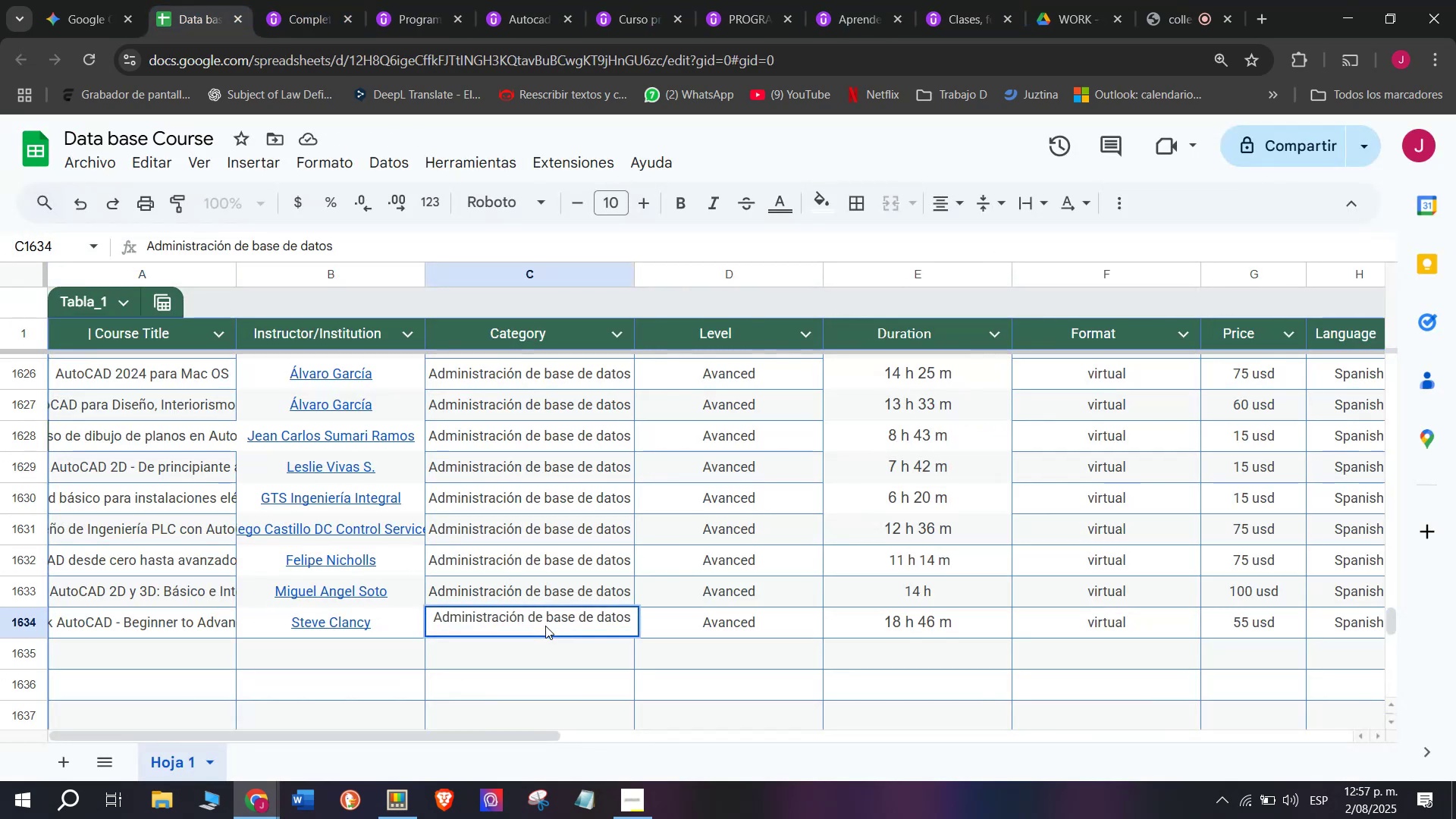 
triple_click([545, 626])
 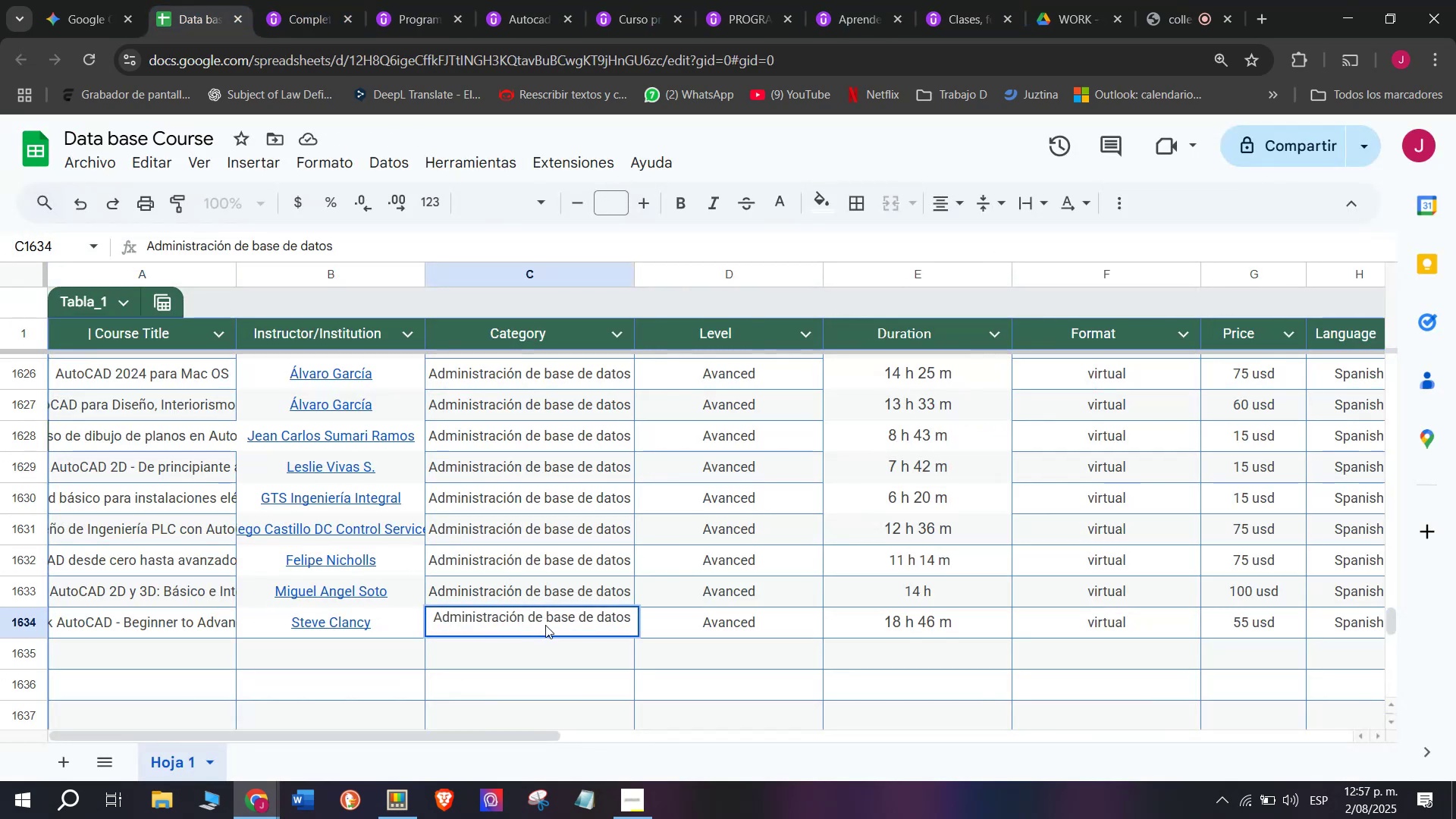 
double_click([545, 625])
 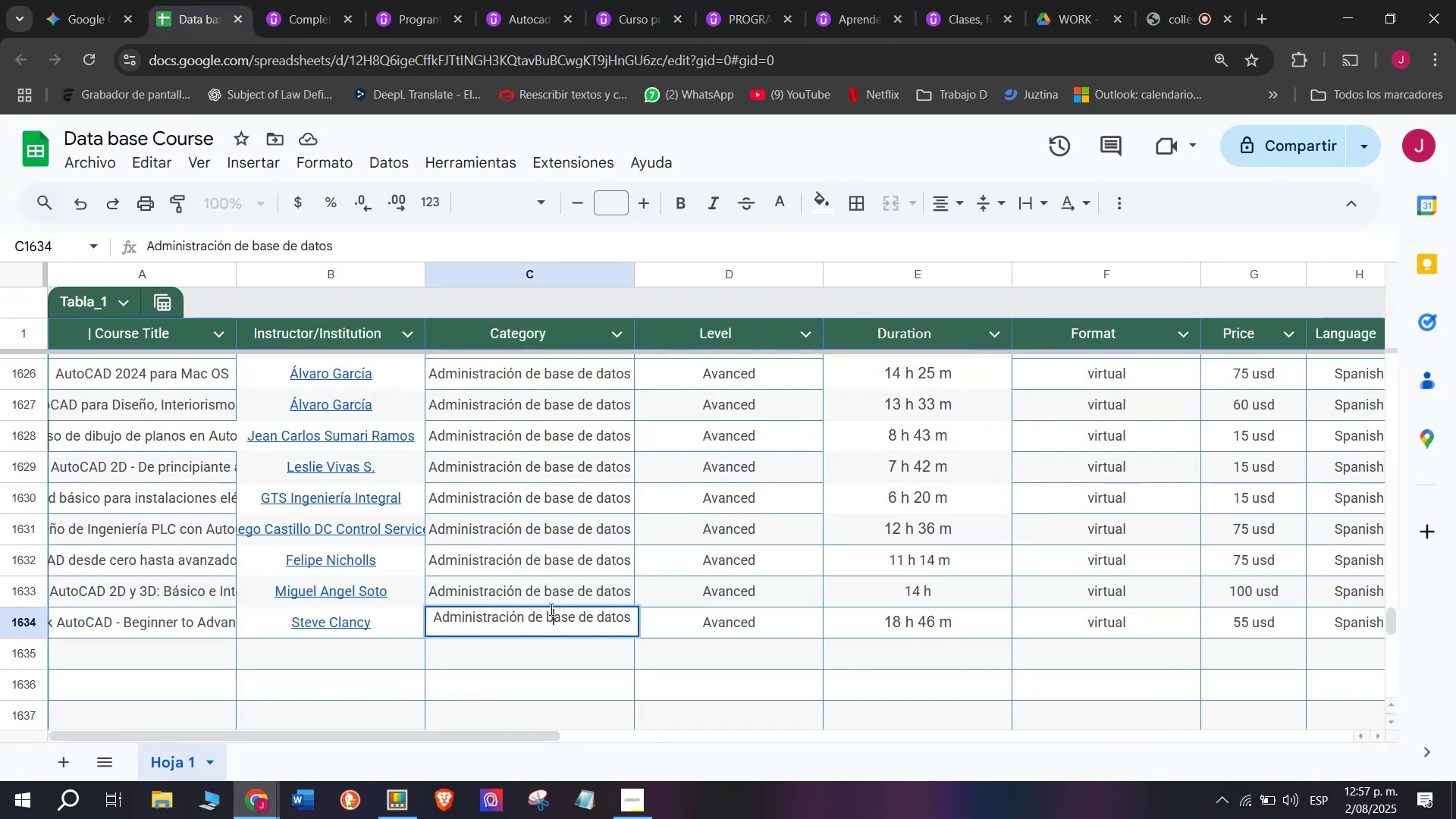 
double_click([550, 609])
 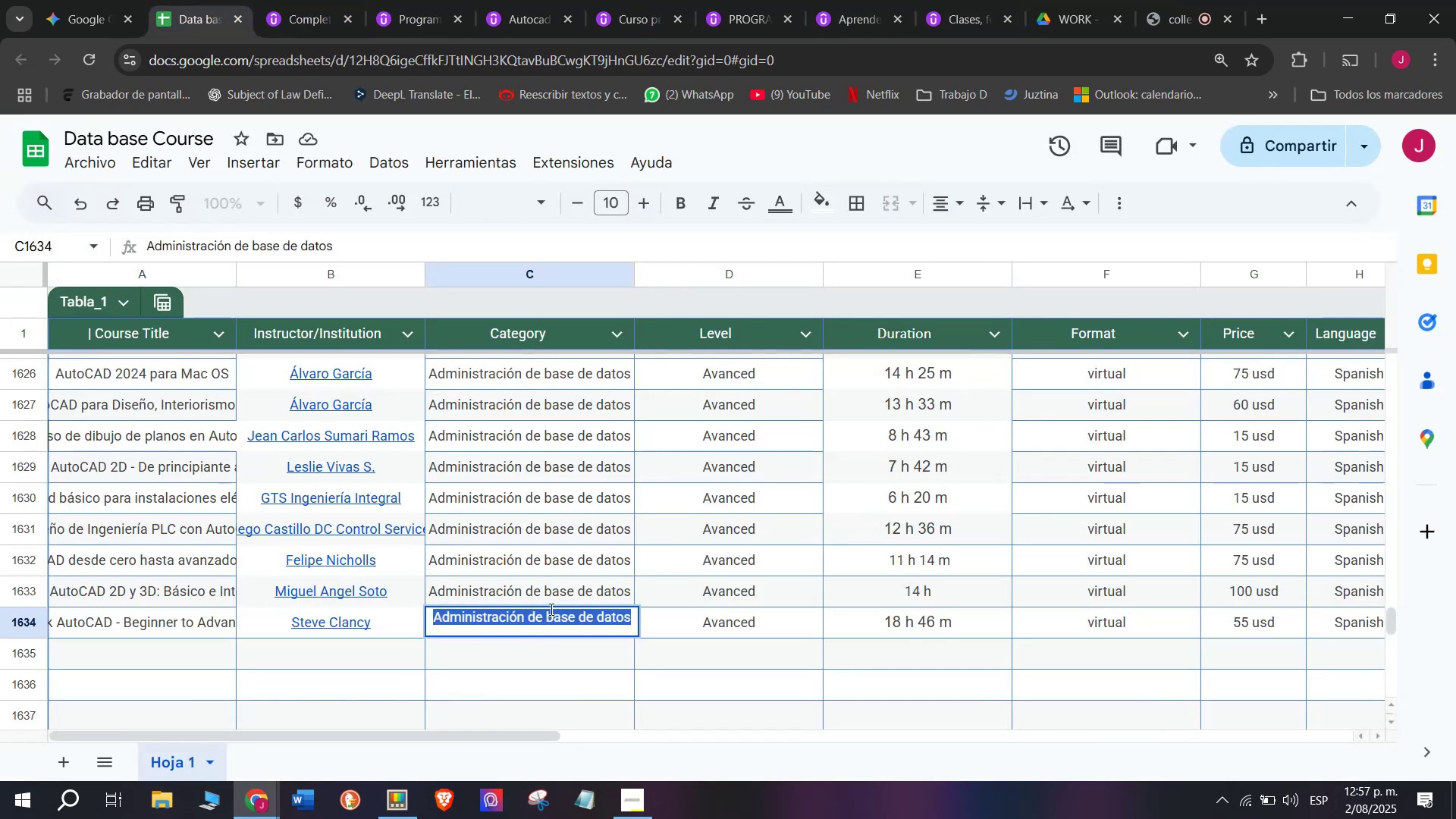 
triple_click([550, 609])
 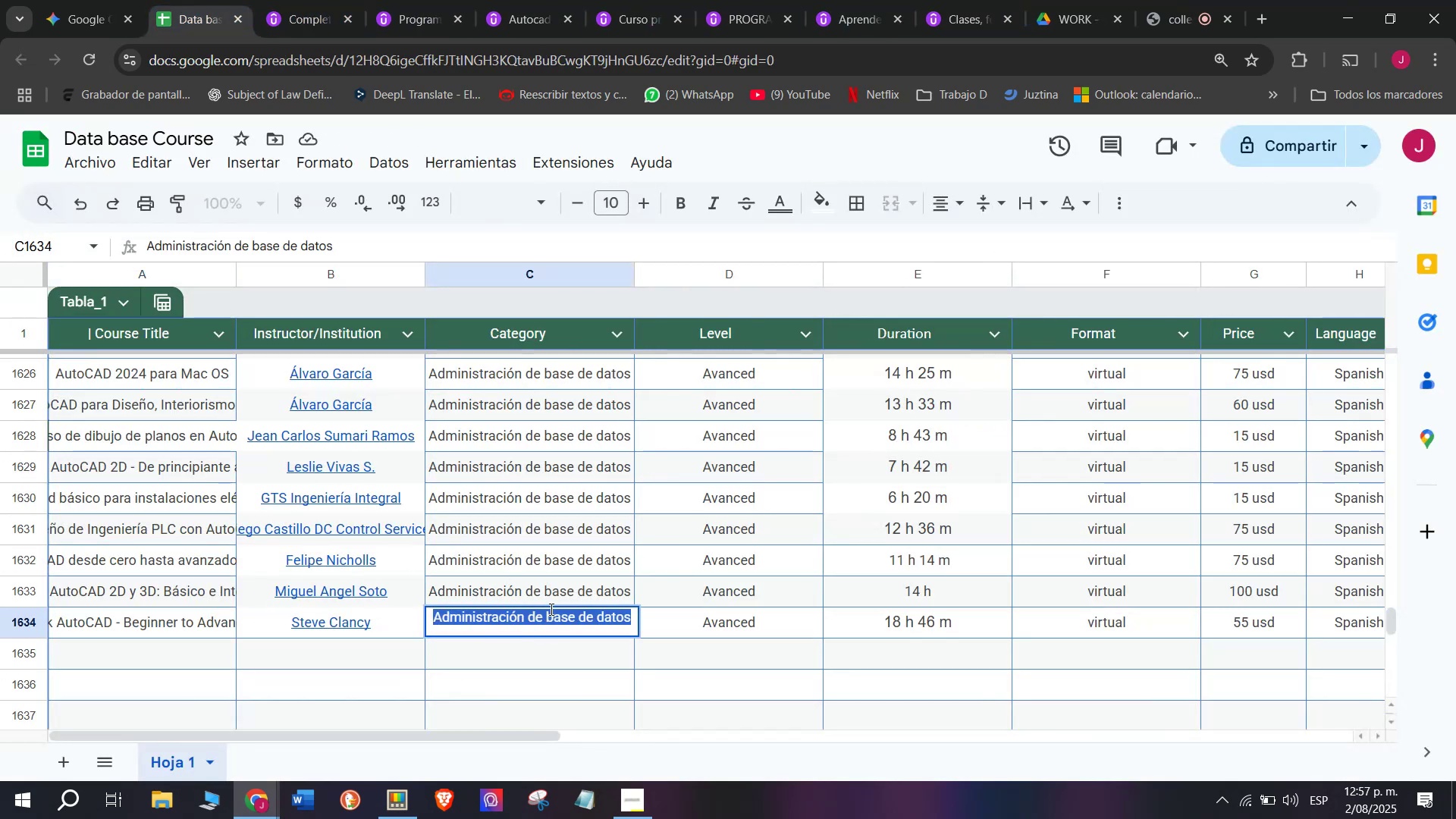 
key(Z)
 